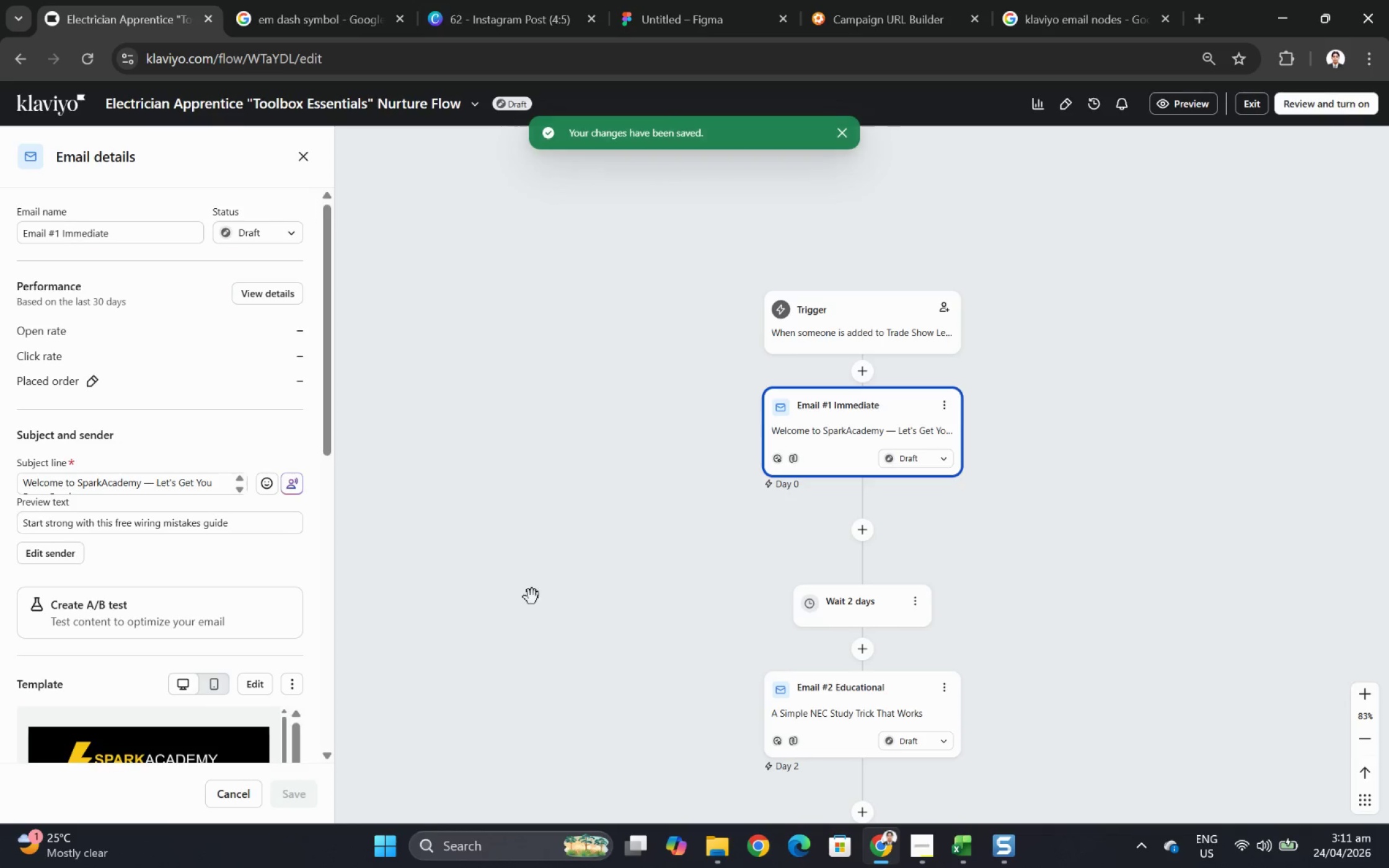 
key(F12)
 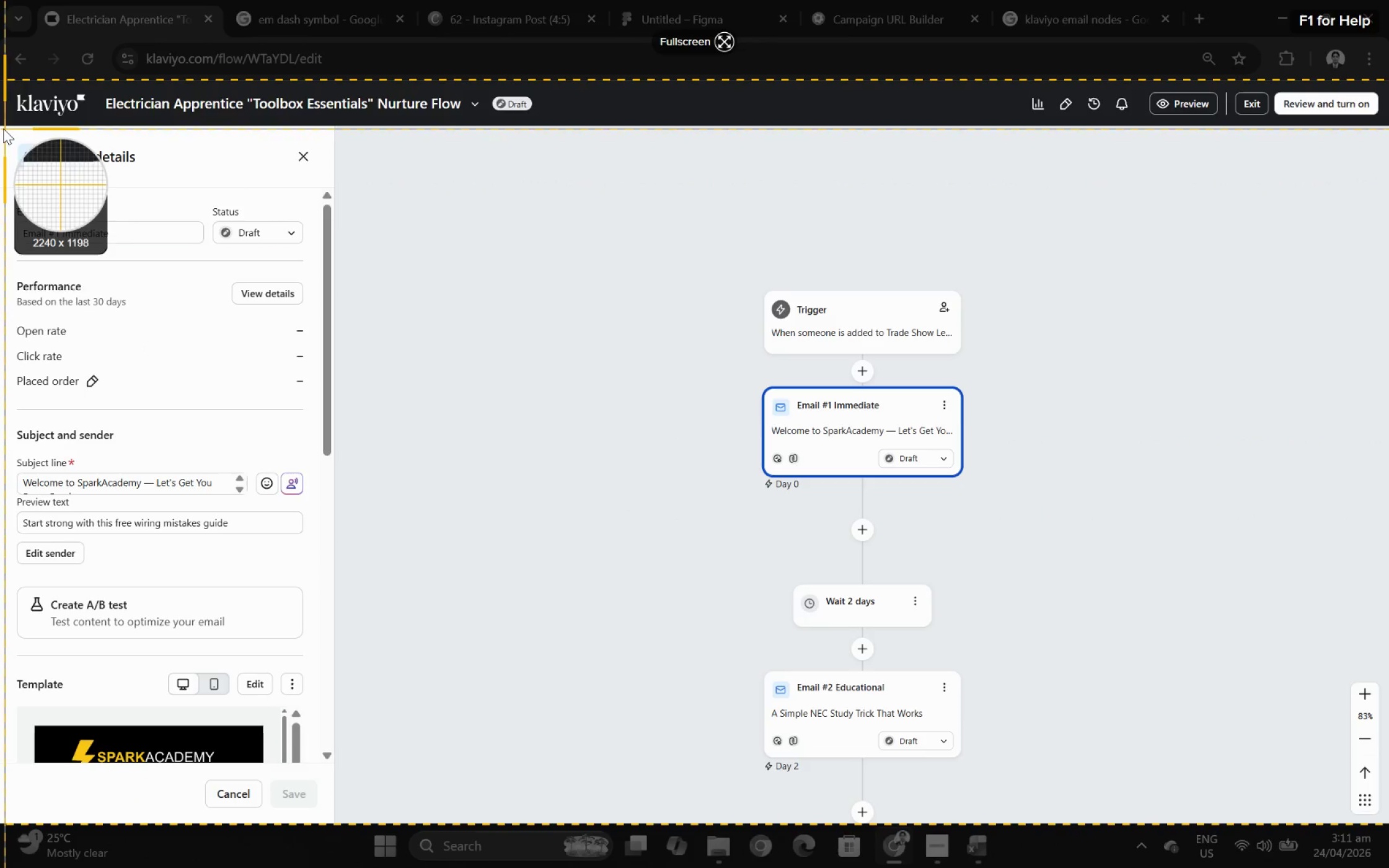 
left_click_drag(start_coordinate=[2, 128], to_coordinate=[317, 745])
 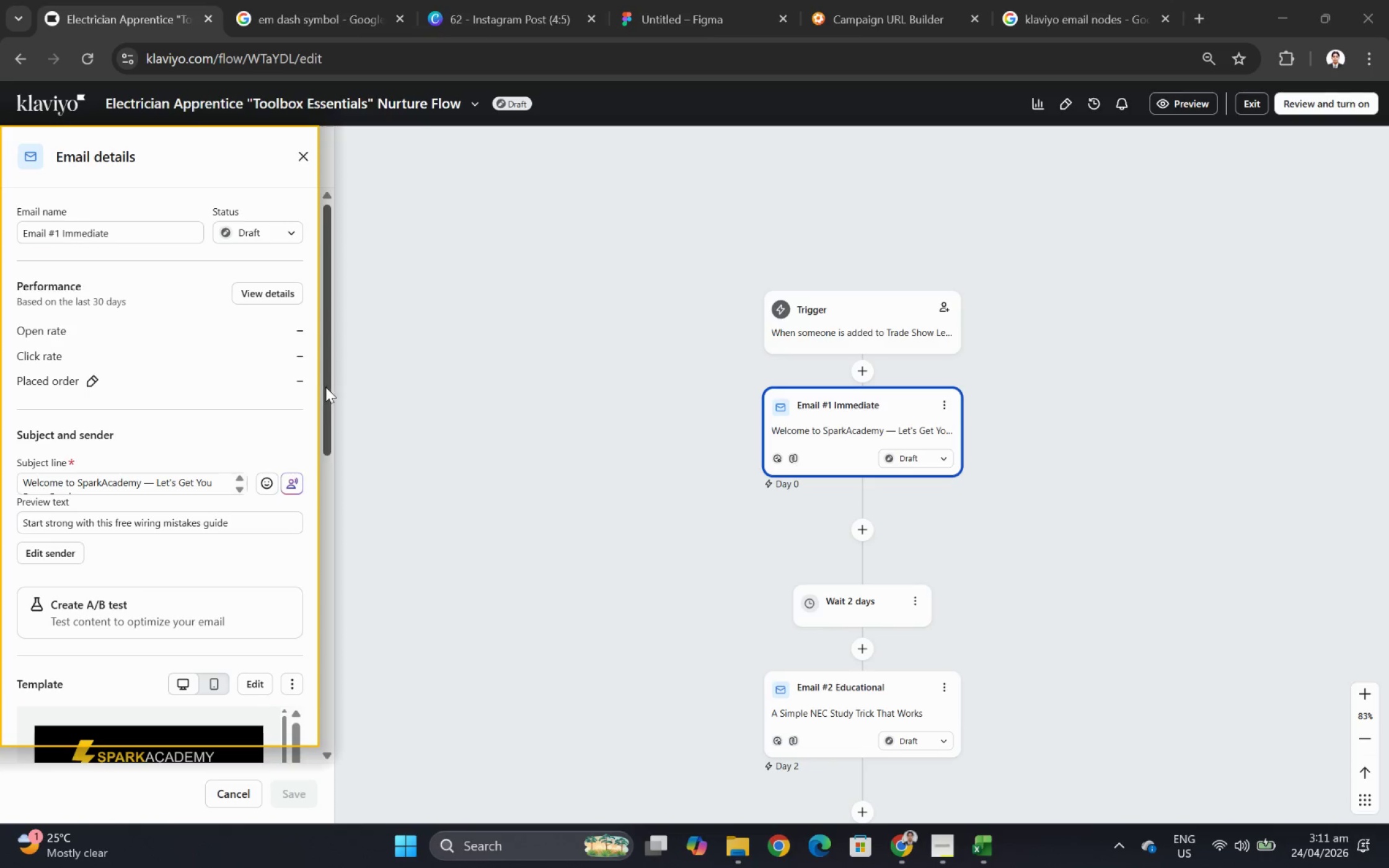 
left_click_drag(start_coordinate=[327, 380], to_coordinate=[321, 683])
 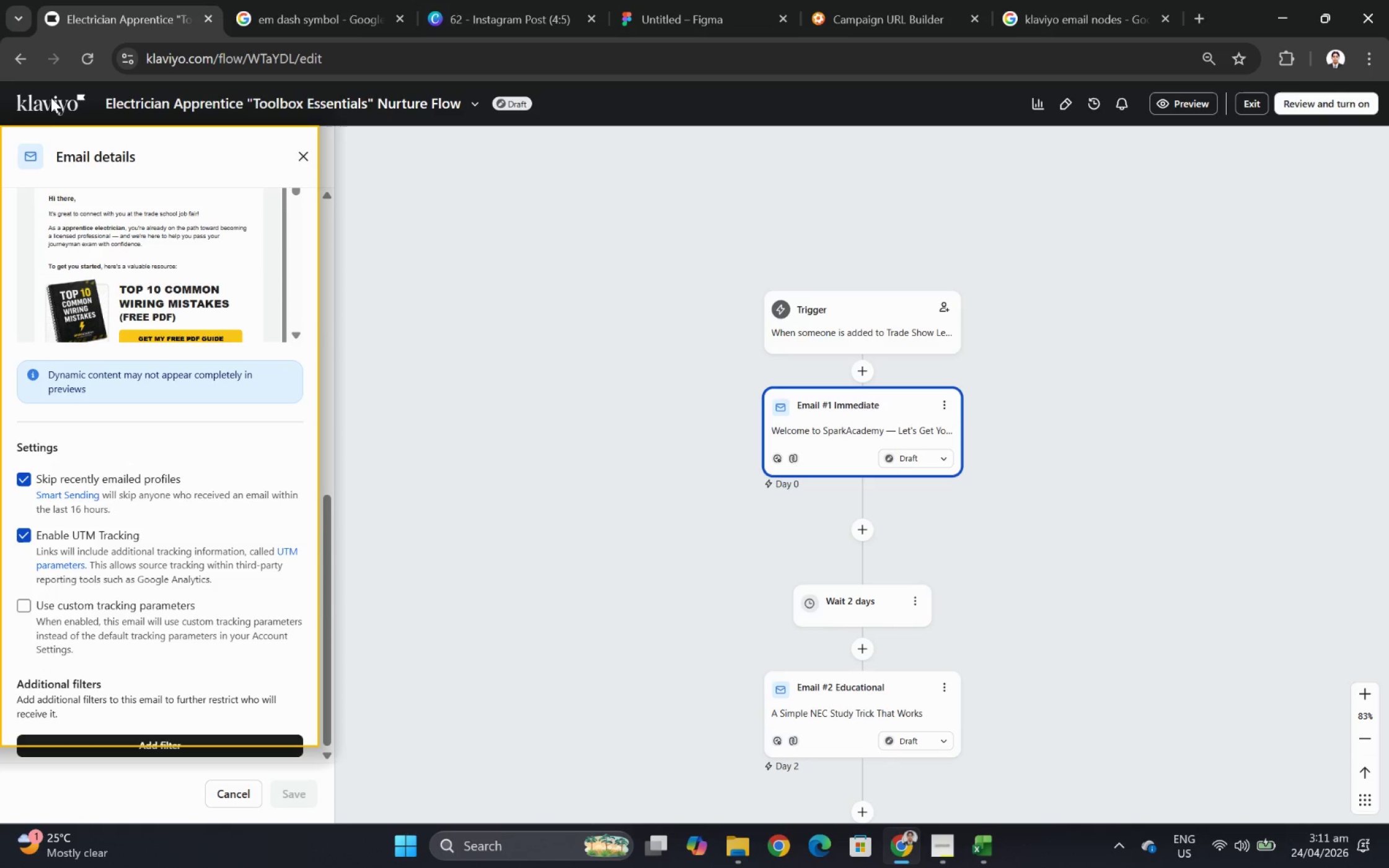 
left_click([51, 97])
 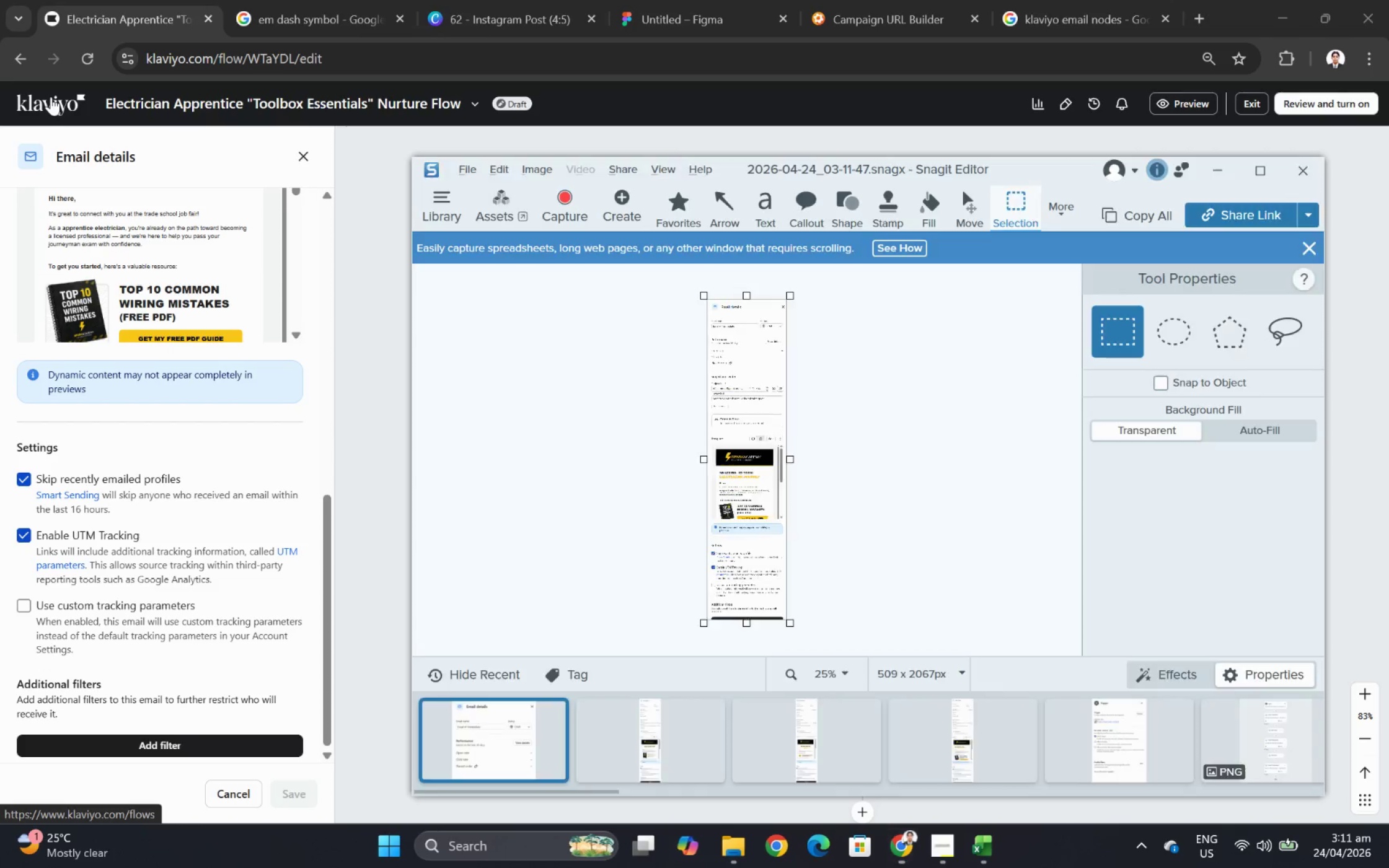 
key(Control+C)
 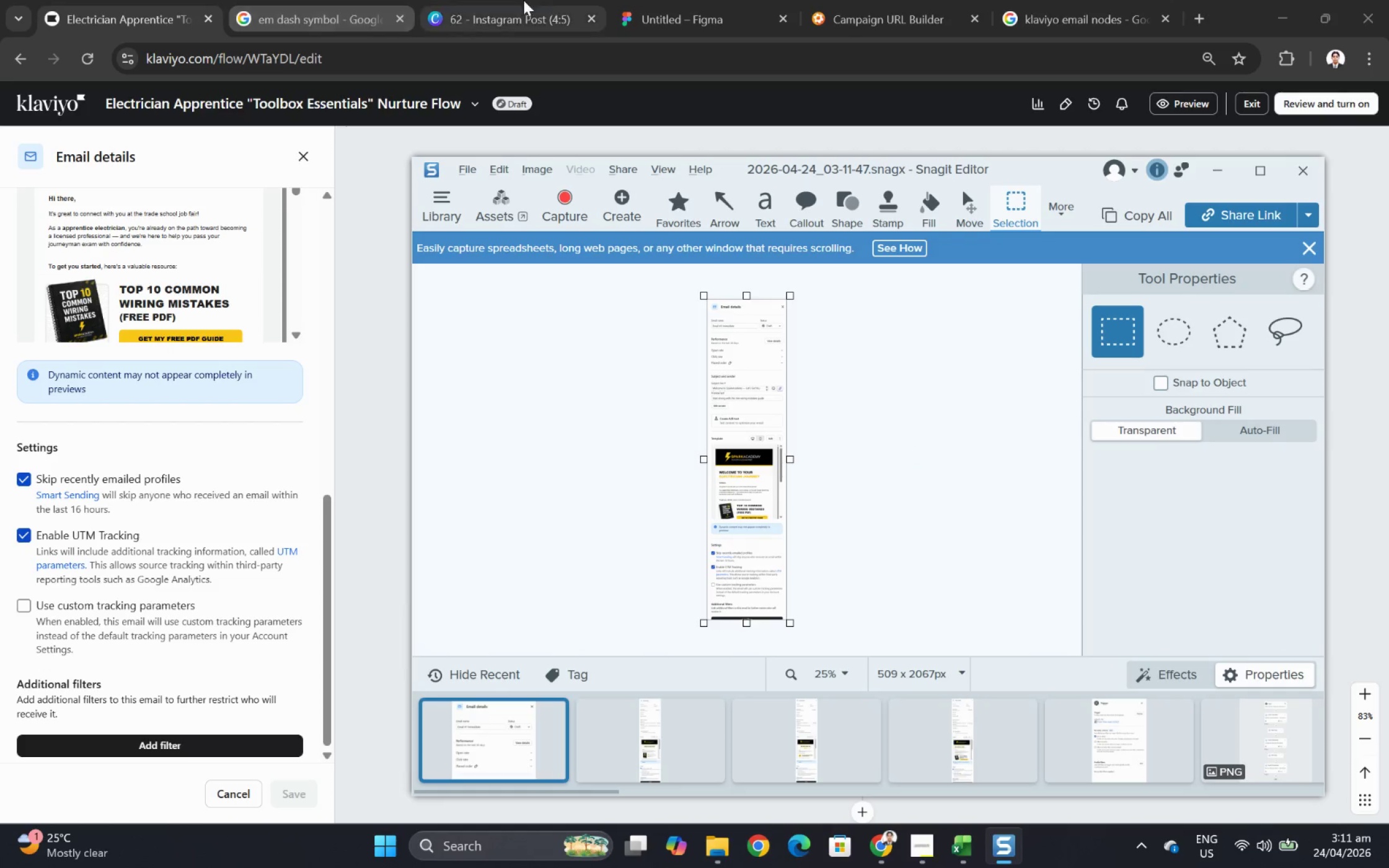 
left_click([692, 0])
 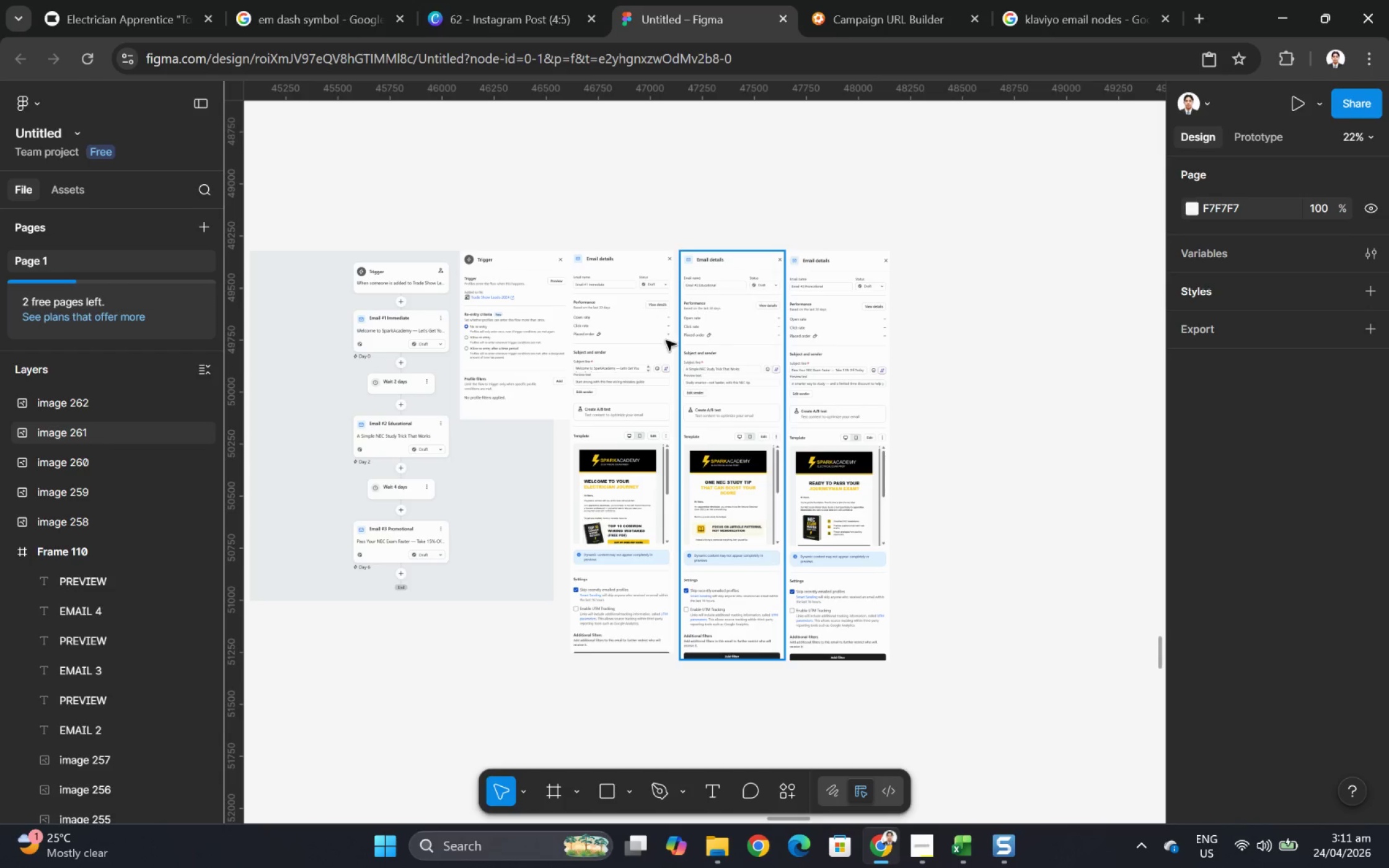 
left_click([615, 342])
 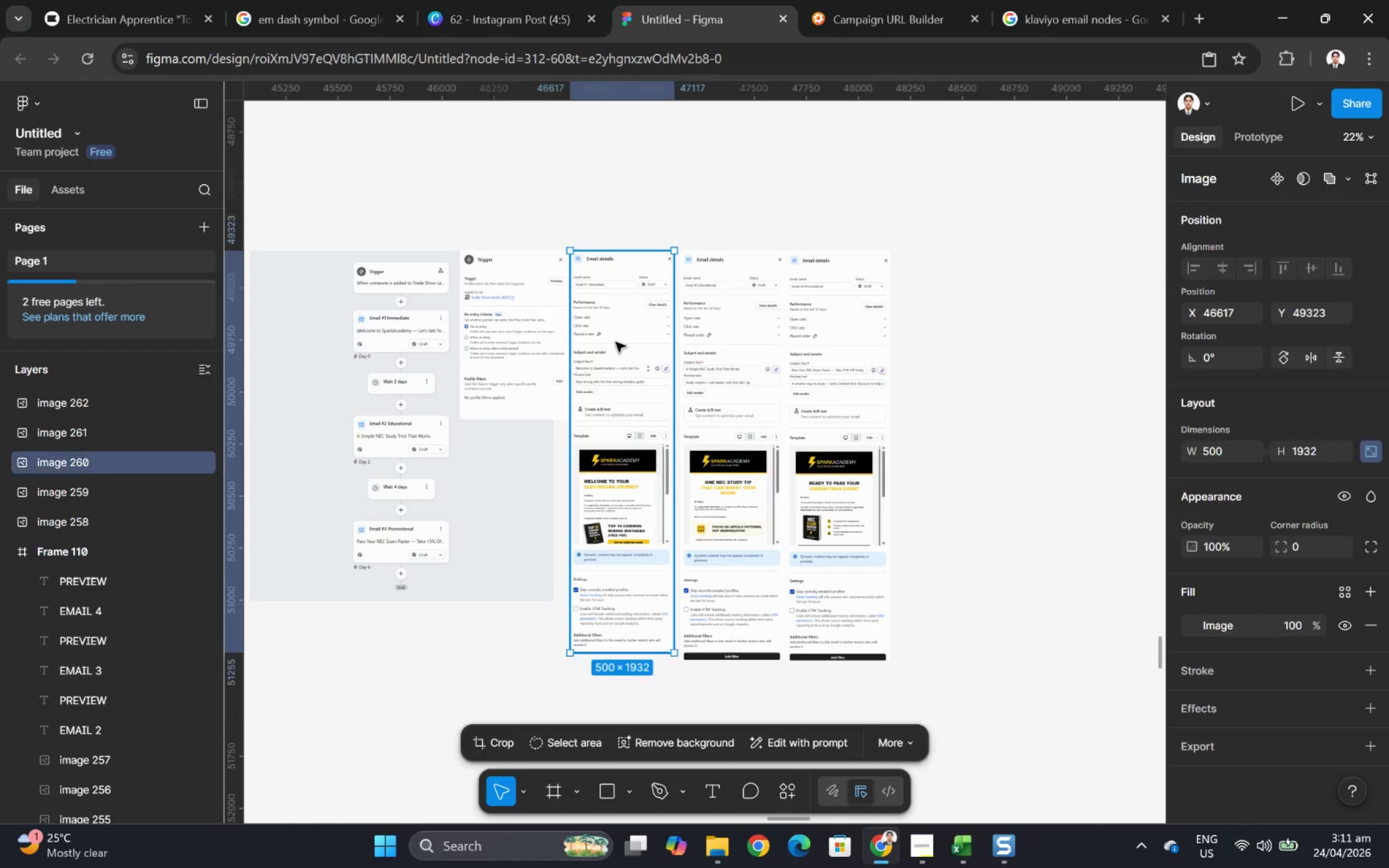 
key(Control+V)
 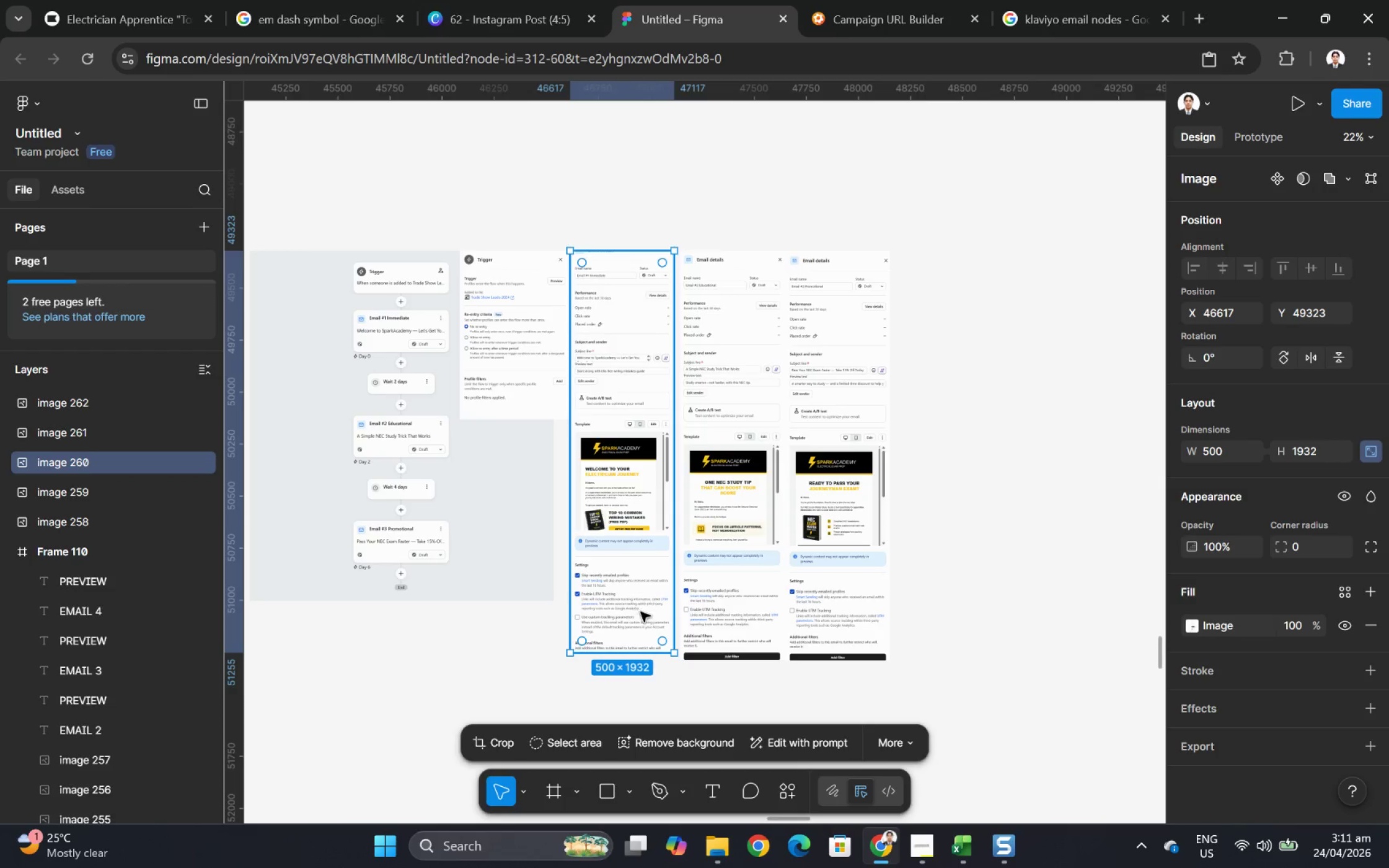 
hold_key(key=ControlLeft, duration=0.43)
scroll: coordinate [654, 535], scroll_direction: up, amount: 6.0
 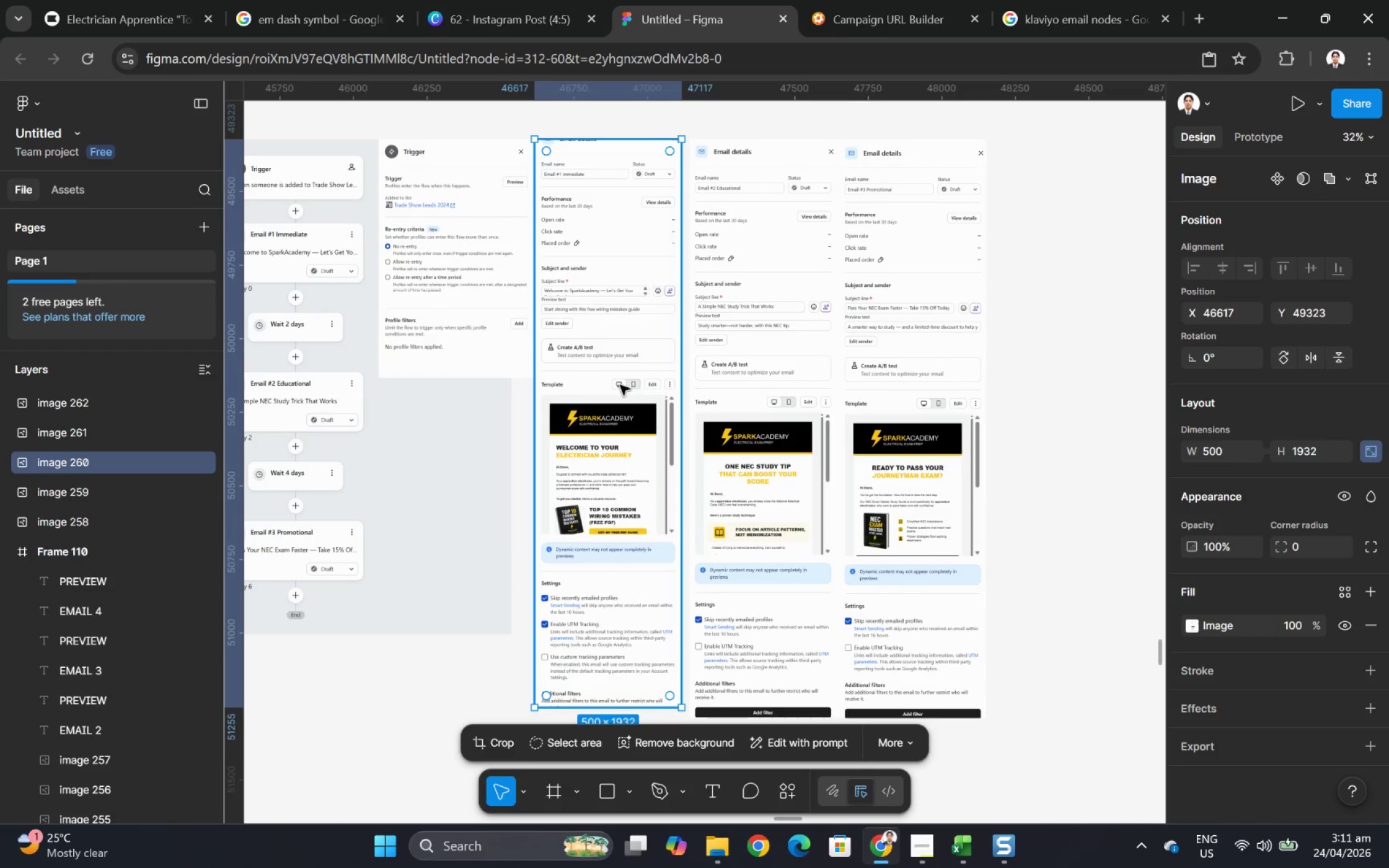 
double_click([620, 384])
 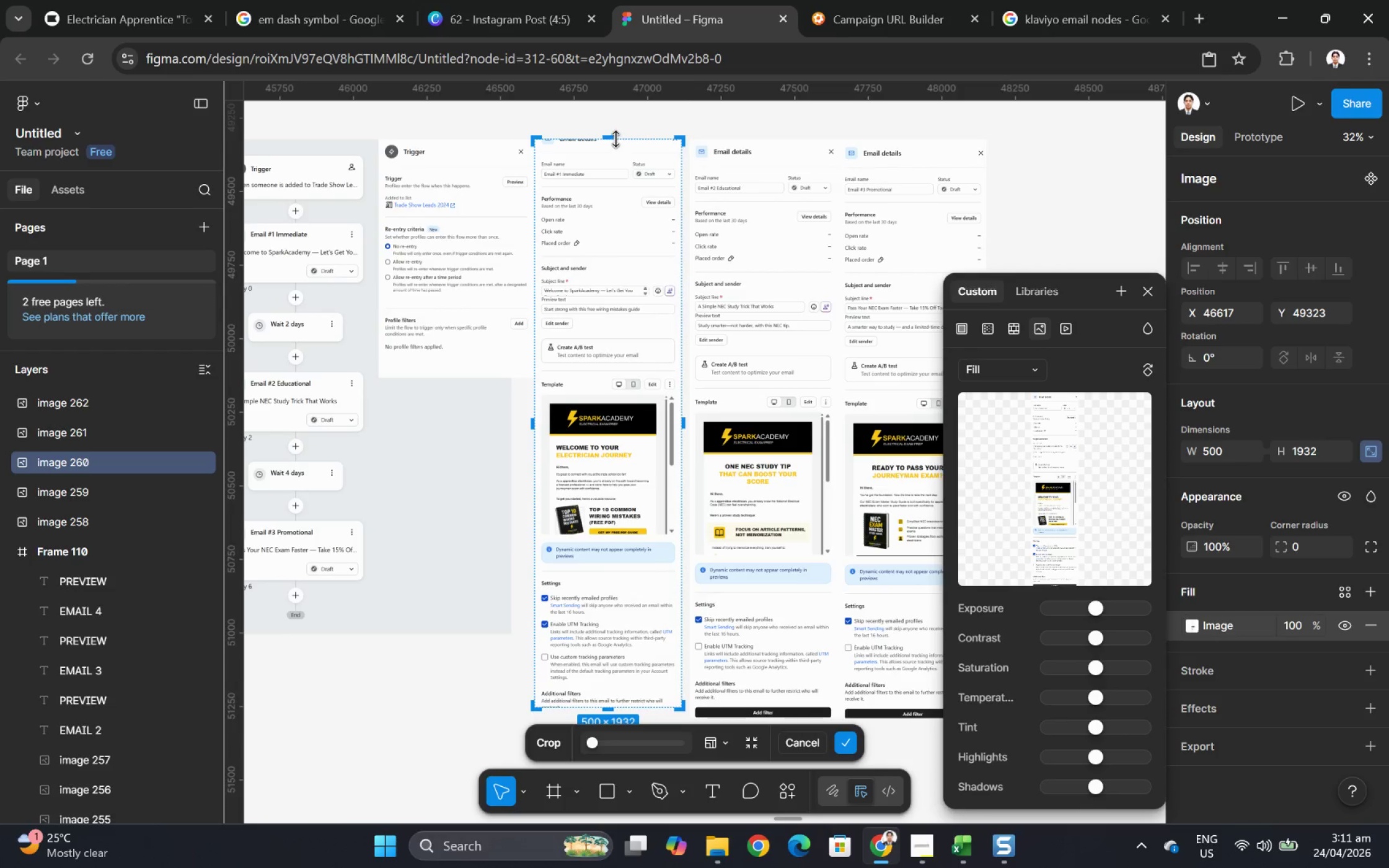 
left_click_drag(start_coordinate=[616, 139], to_coordinate=[618, 122])
 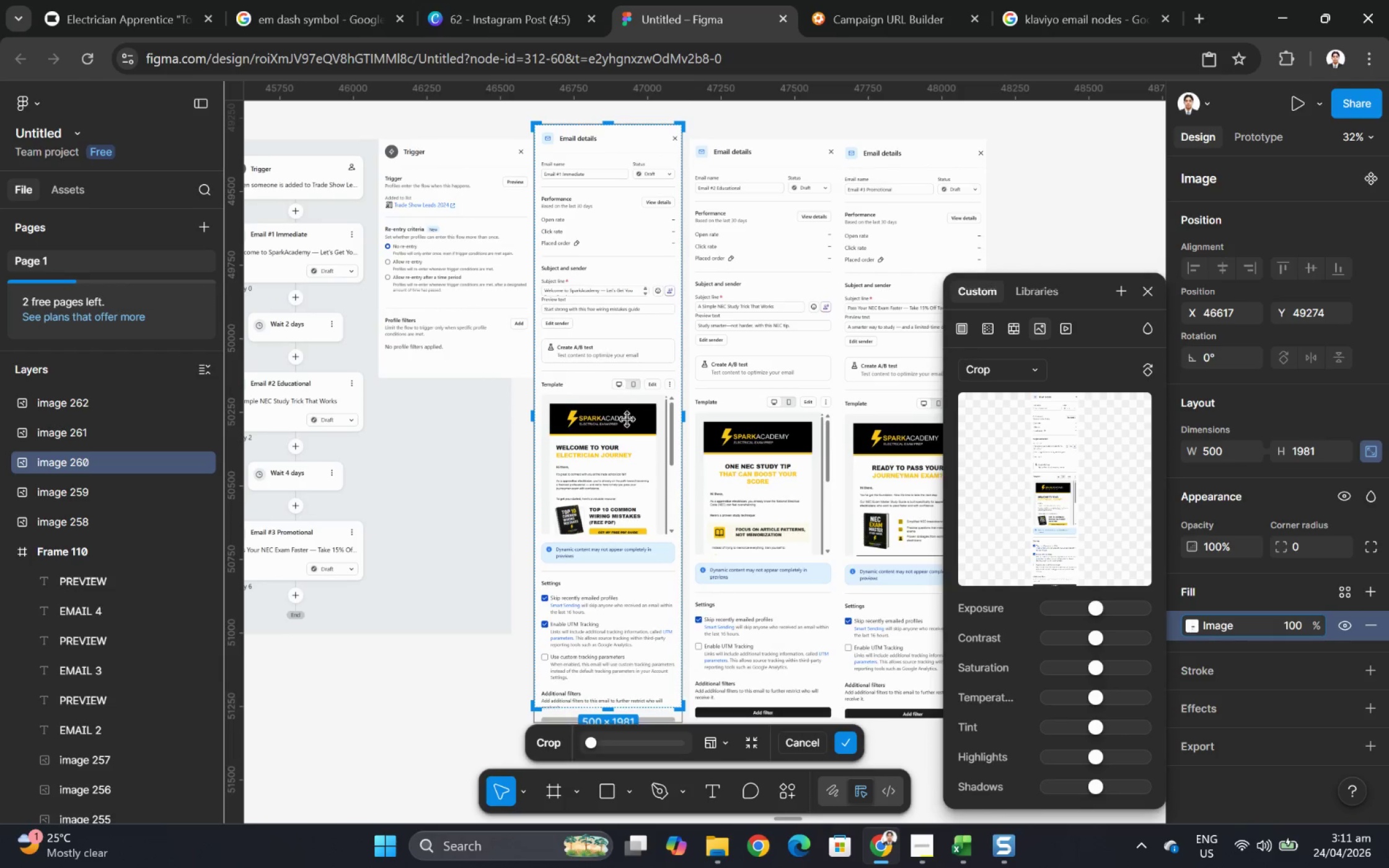 
scroll: coordinate [625, 429], scroll_direction: down, amount: 2.0
 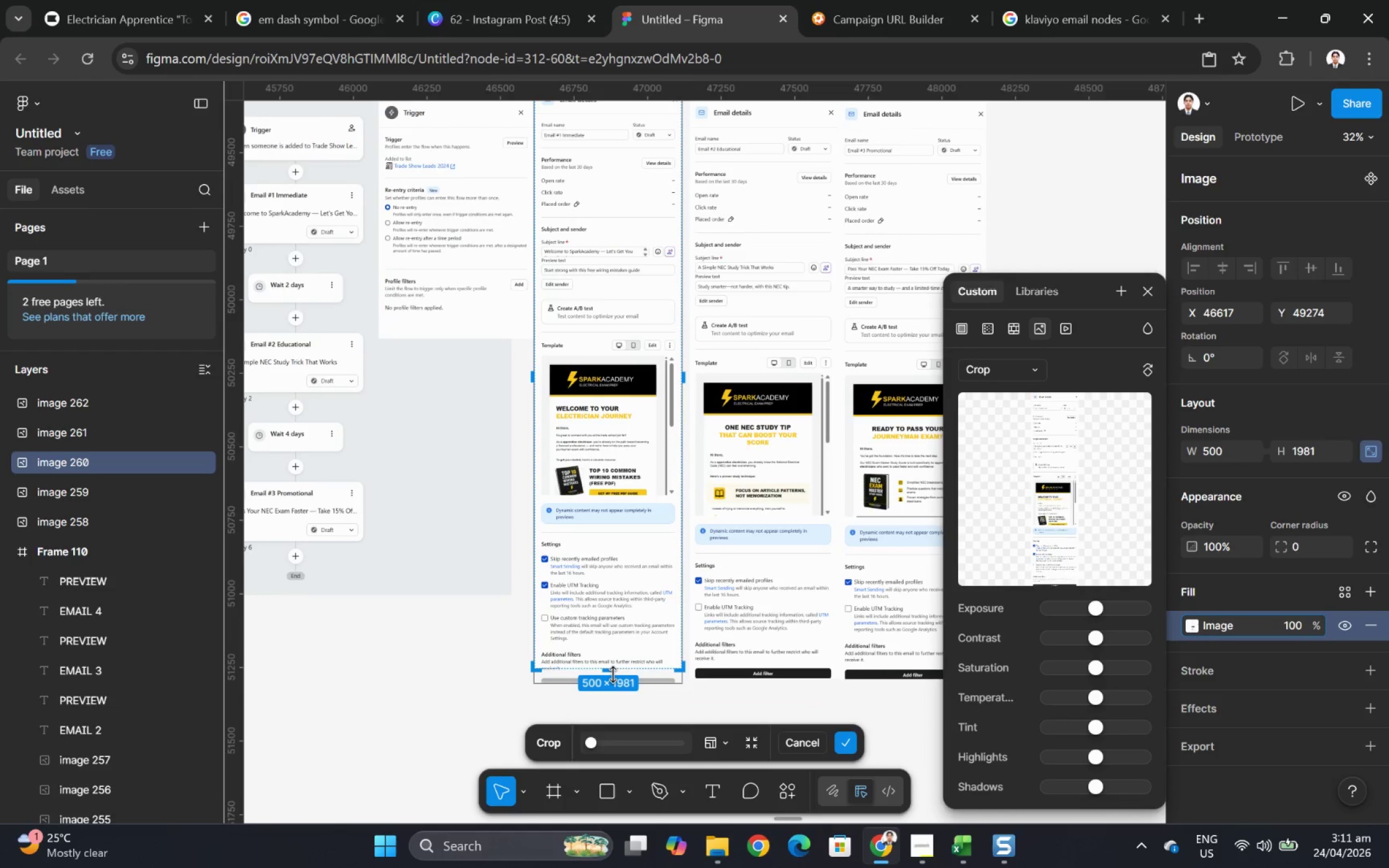 
left_click_drag(start_coordinate=[611, 669], to_coordinate=[615, 684])
 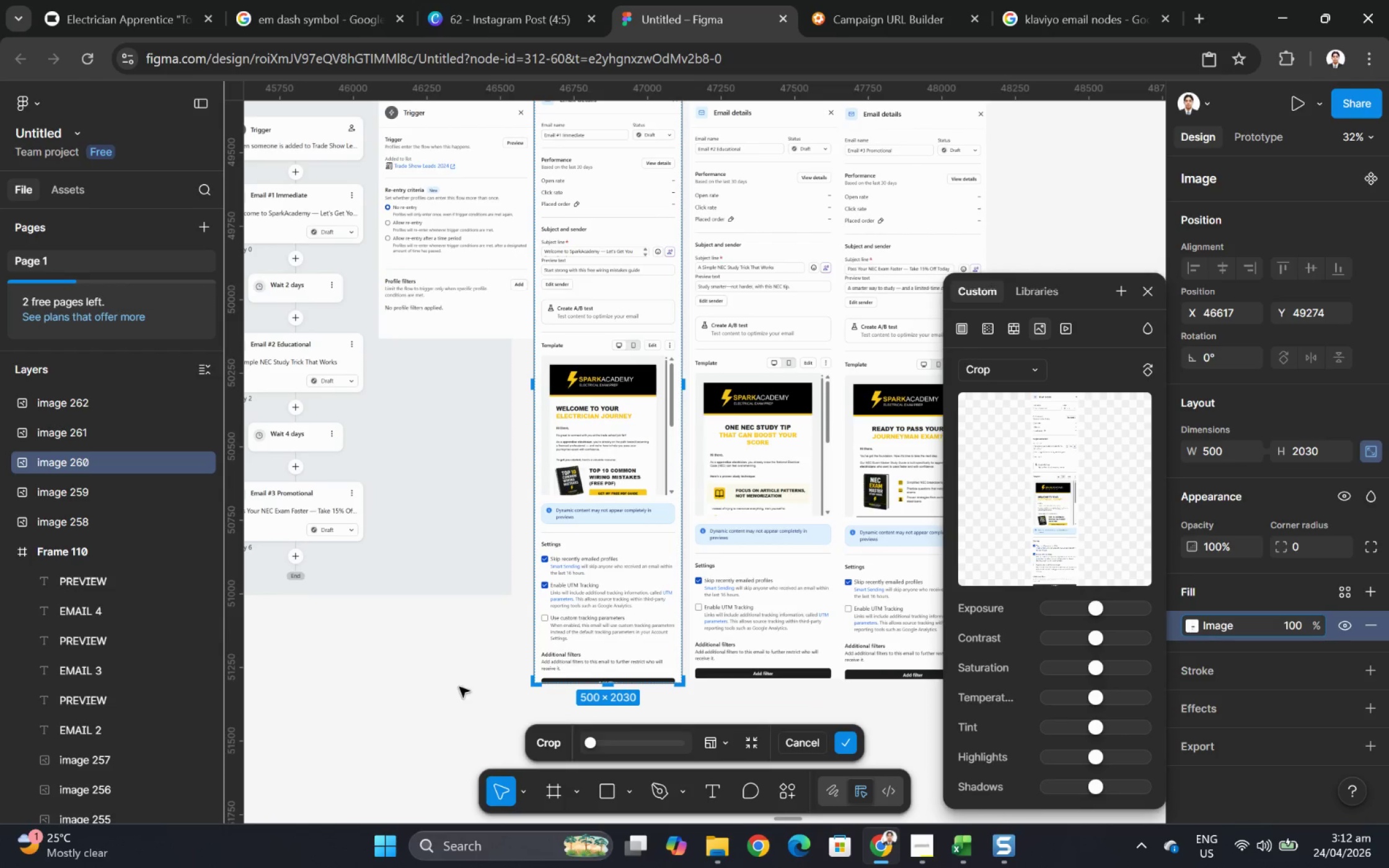 
left_click([459, 686])
 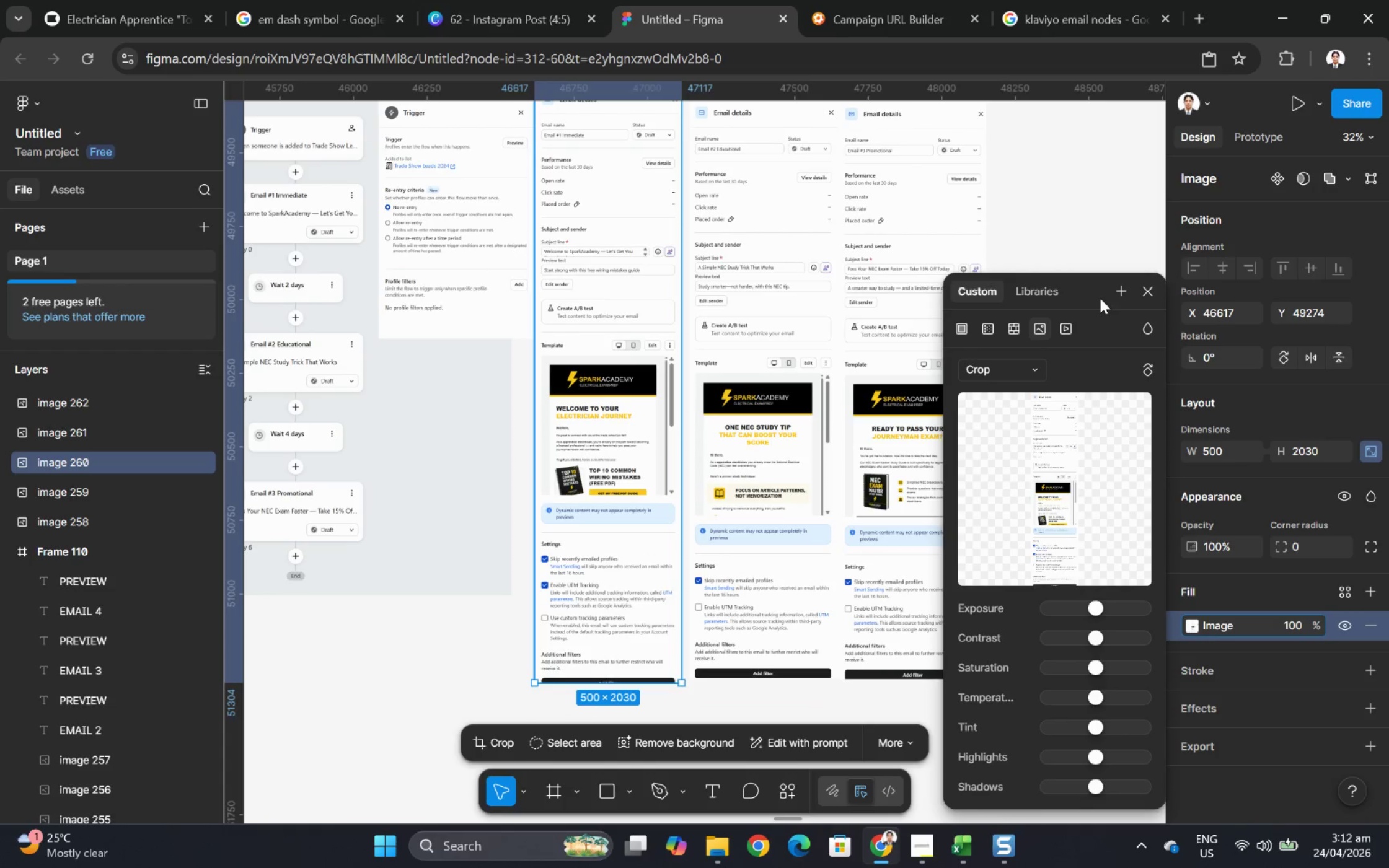 
left_click([1149, 289])
 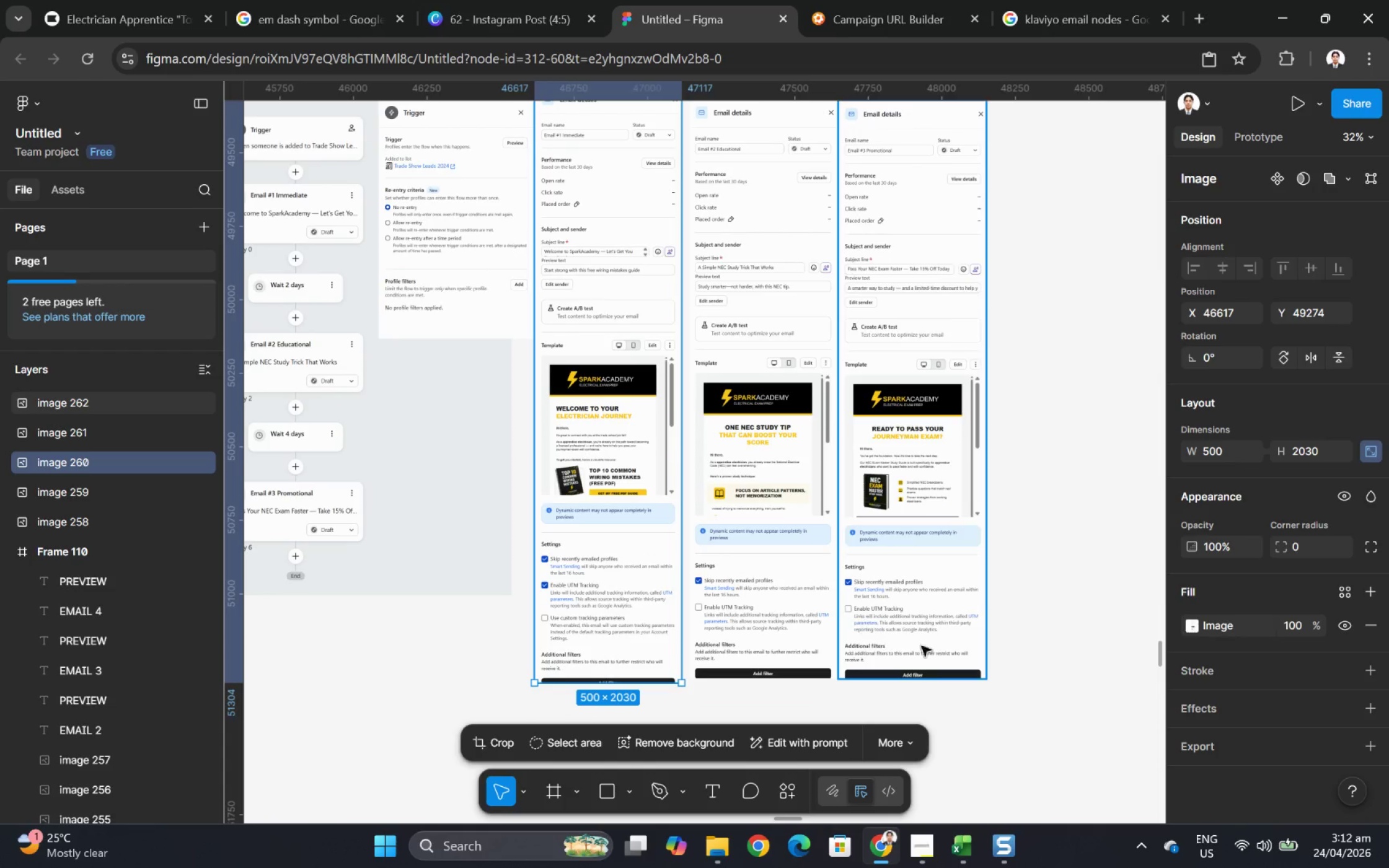 
left_click([1093, 659])
 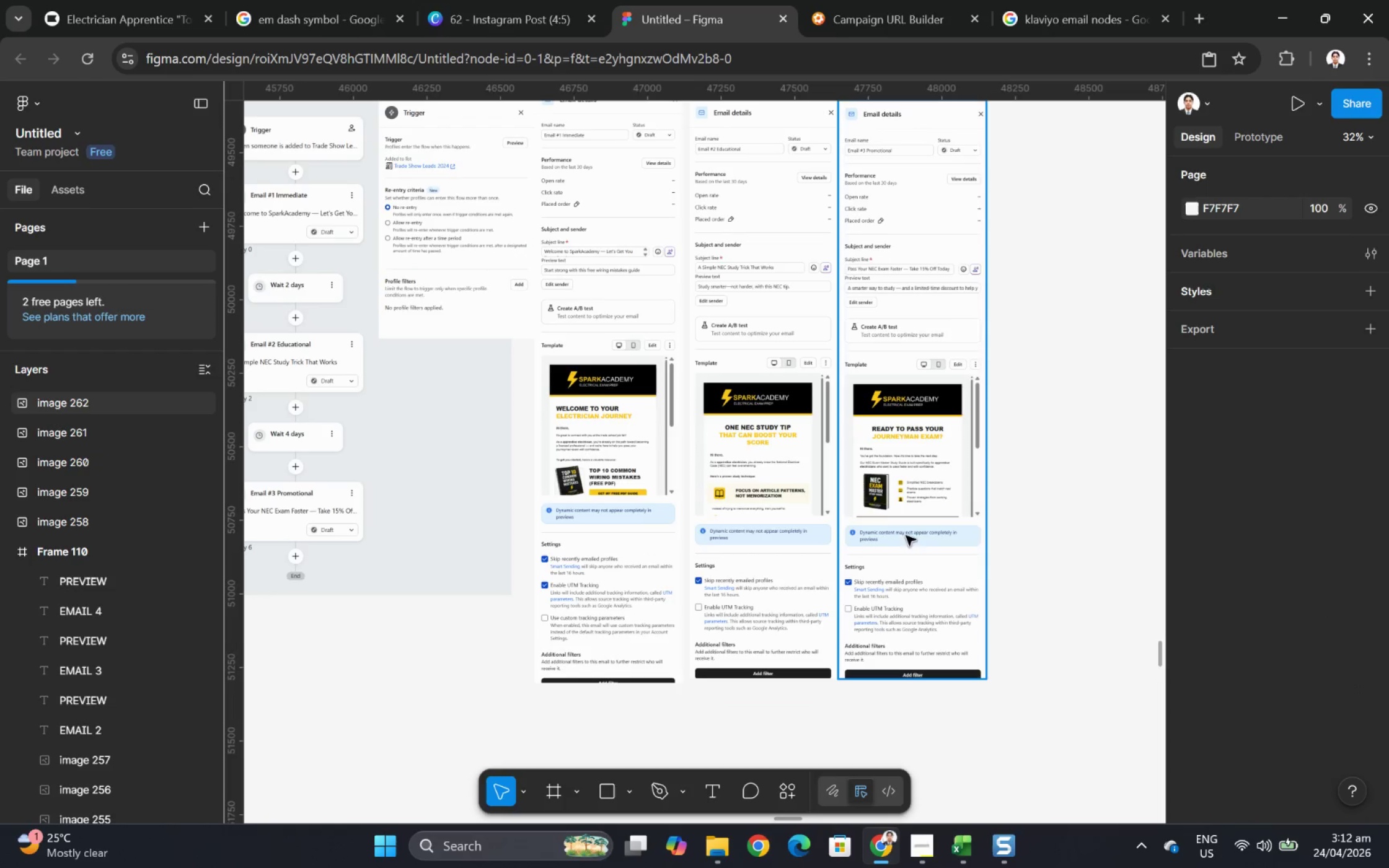 
scroll: coordinate [670, 403], scroll_direction: up, amount: 3.0
 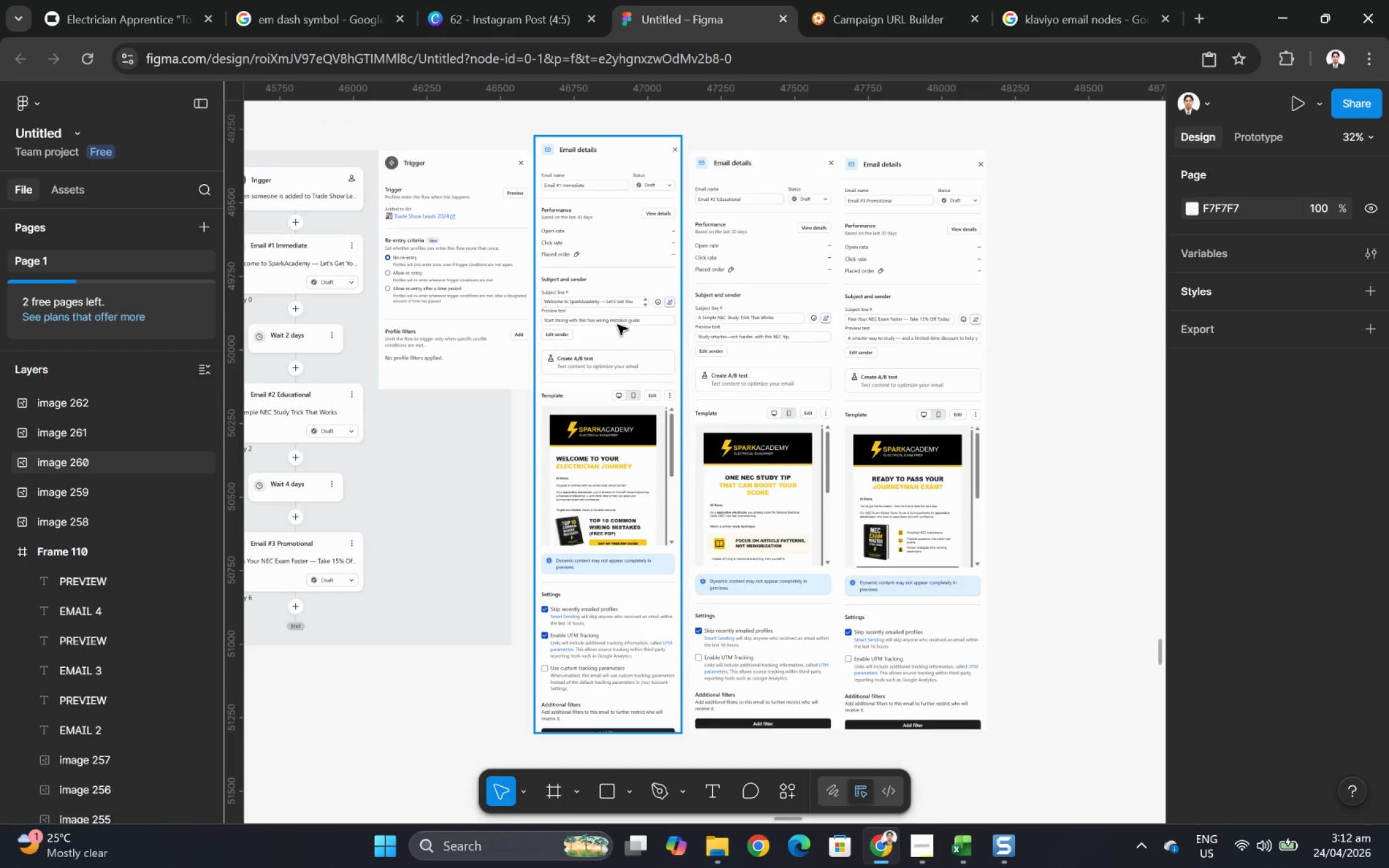 
left_click_drag(start_coordinate=[617, 323], to_coordinate=[620, 338])
 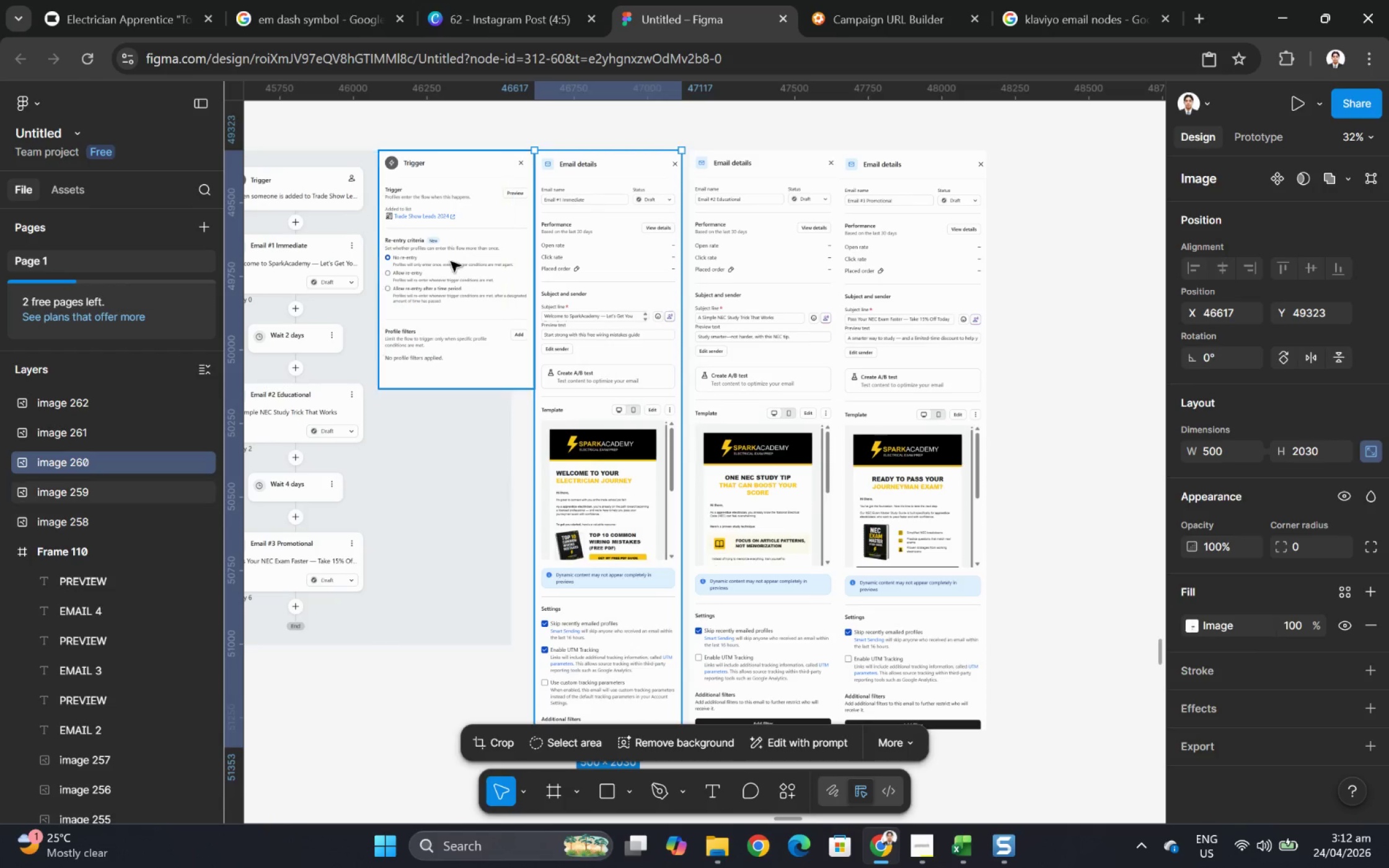 
hold_key(key=ControlLeft, duration=0.56)
scroll: coordinate [643, 296], scroll_direction: up, amount: 9.0
 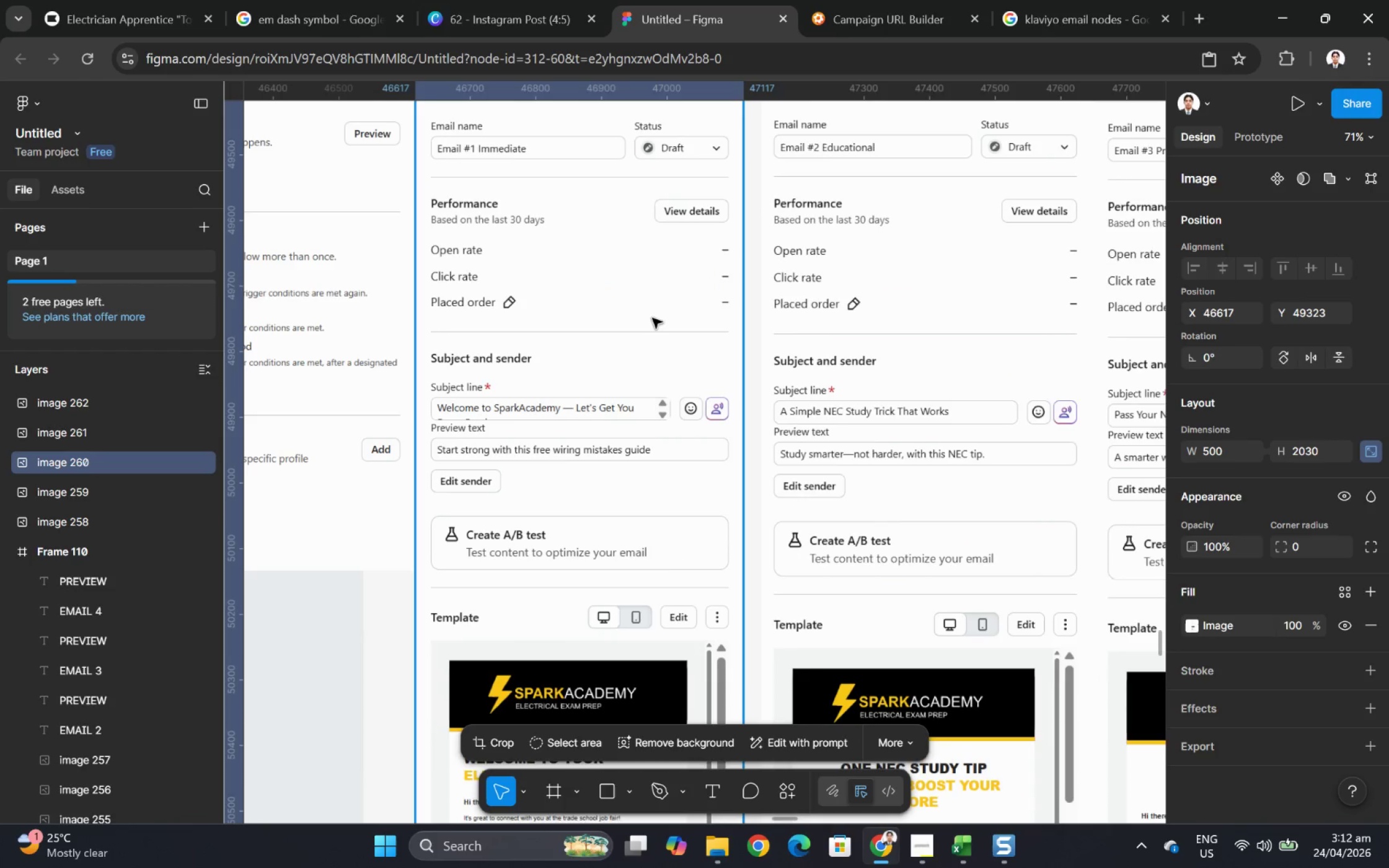 
hold_key(key=ControlLeft, duration=0.76)
scroll: coordinate [693, 341], scroll_direction: down, amount: 8.0
 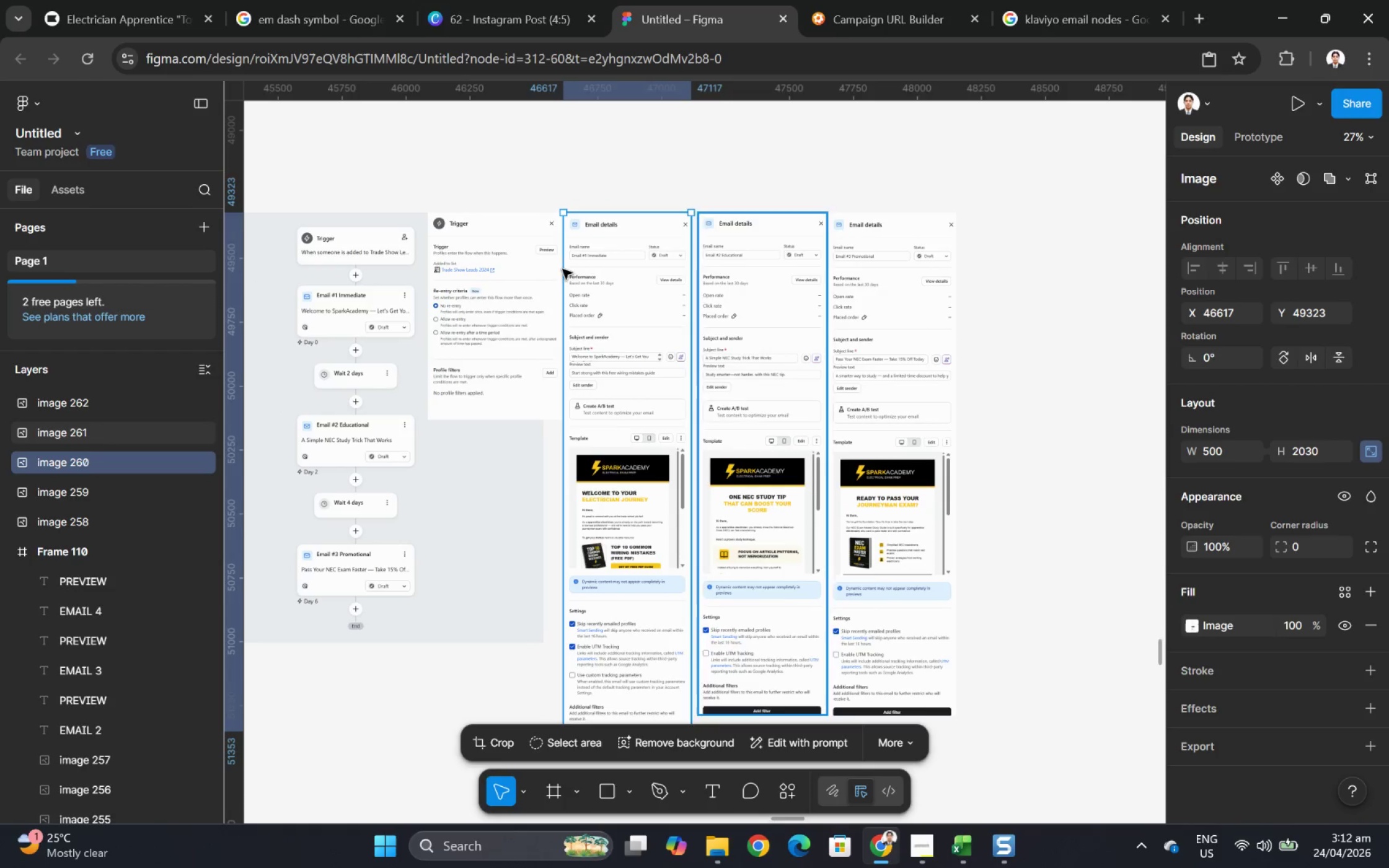 
left_click([120, 0])
 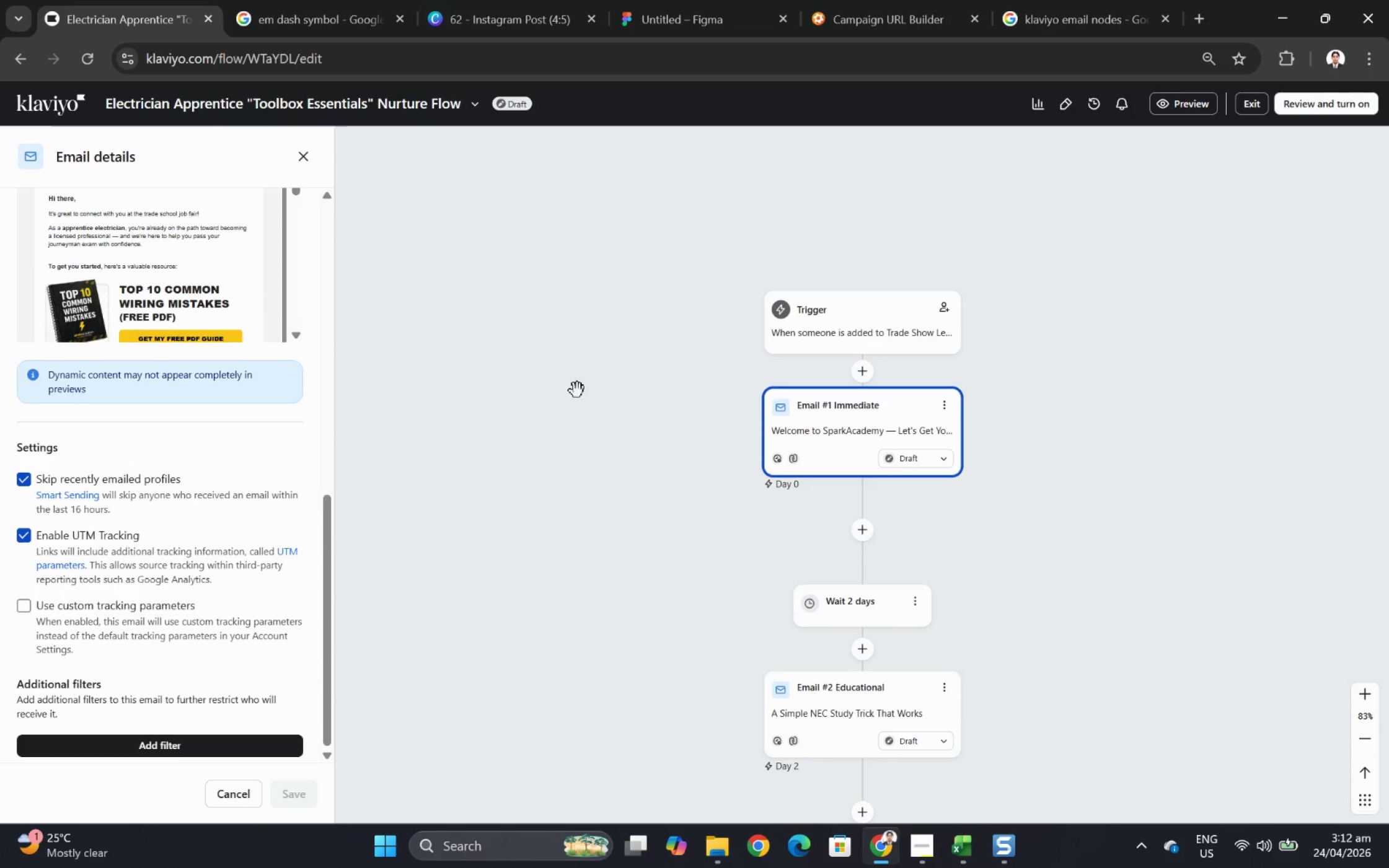 
scroll: coordinate [584, 404], scroll_direction: down, amount: 4.0
 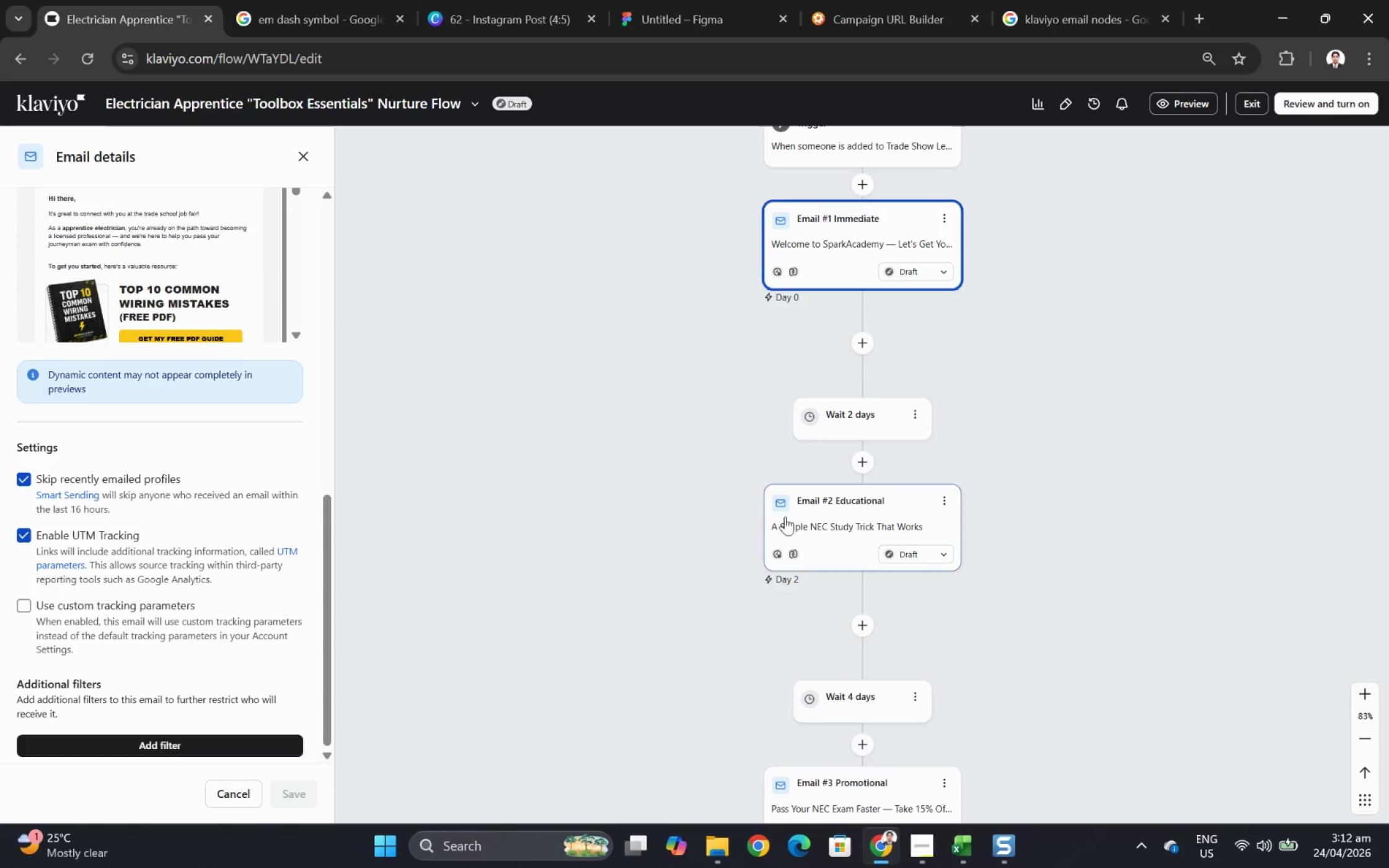 
left_click([801, 521])
 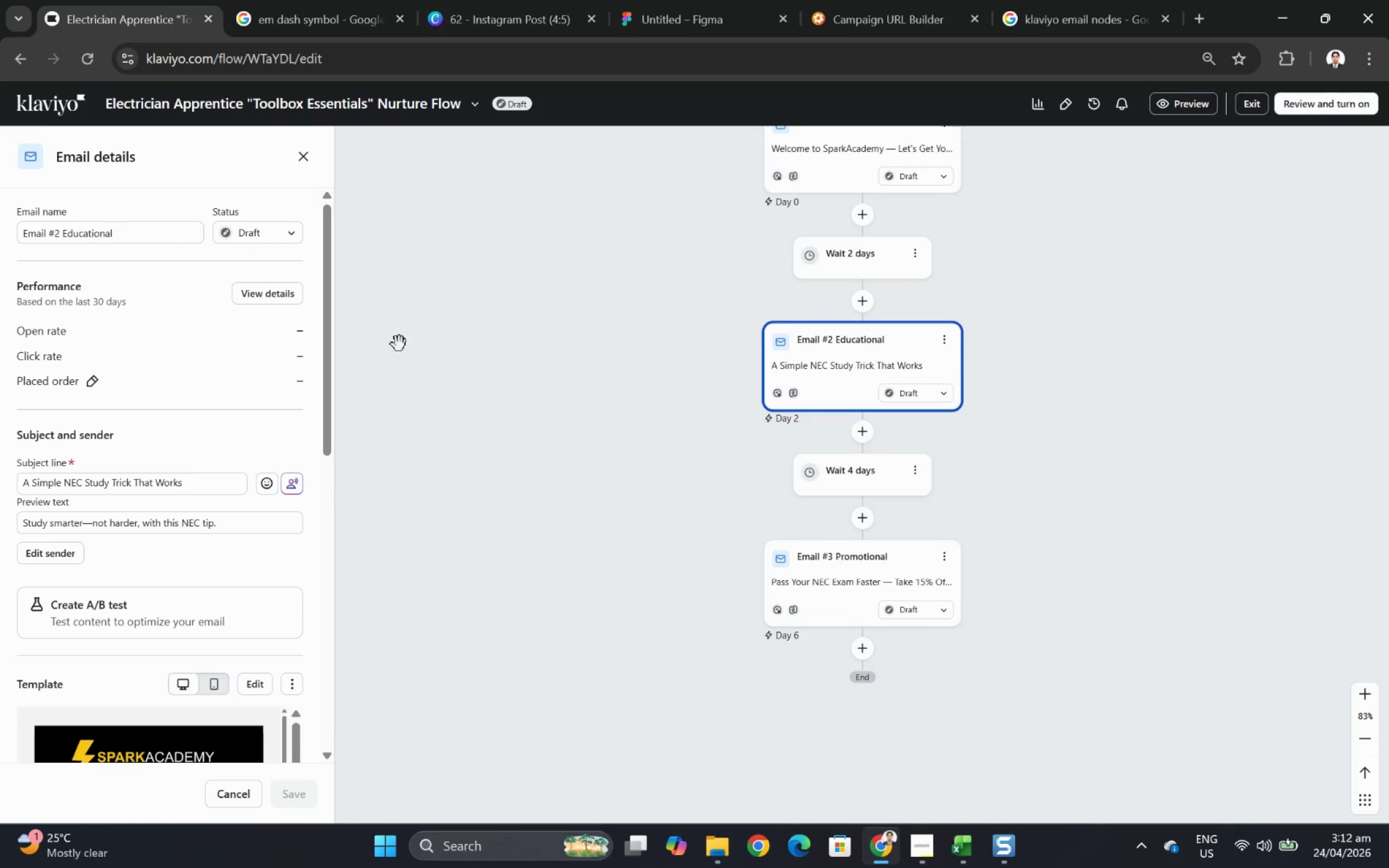 
key(F12)
 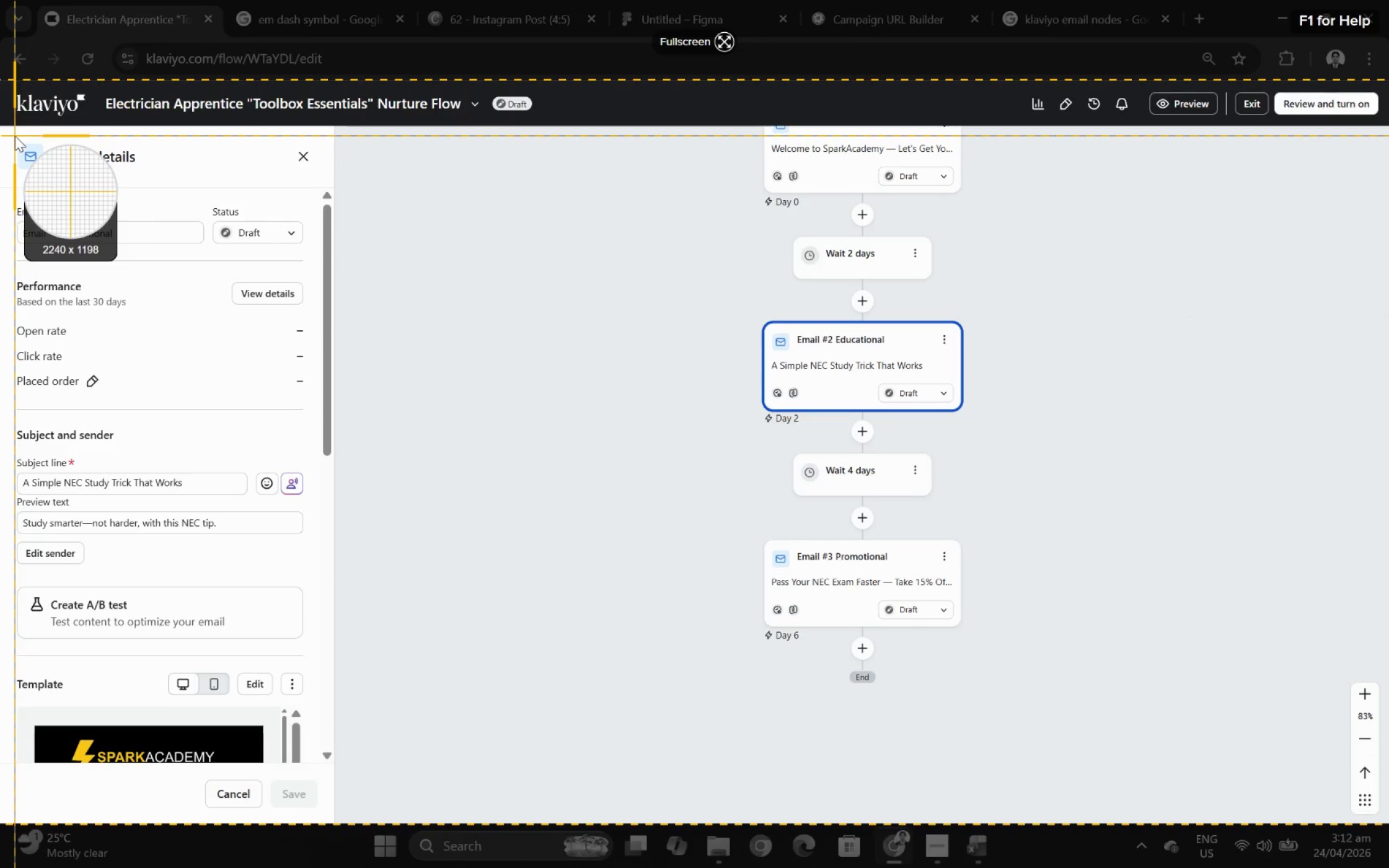 
left_click_drag(start_coordinate=[5, 133], to_coordinate=[315, 749])
 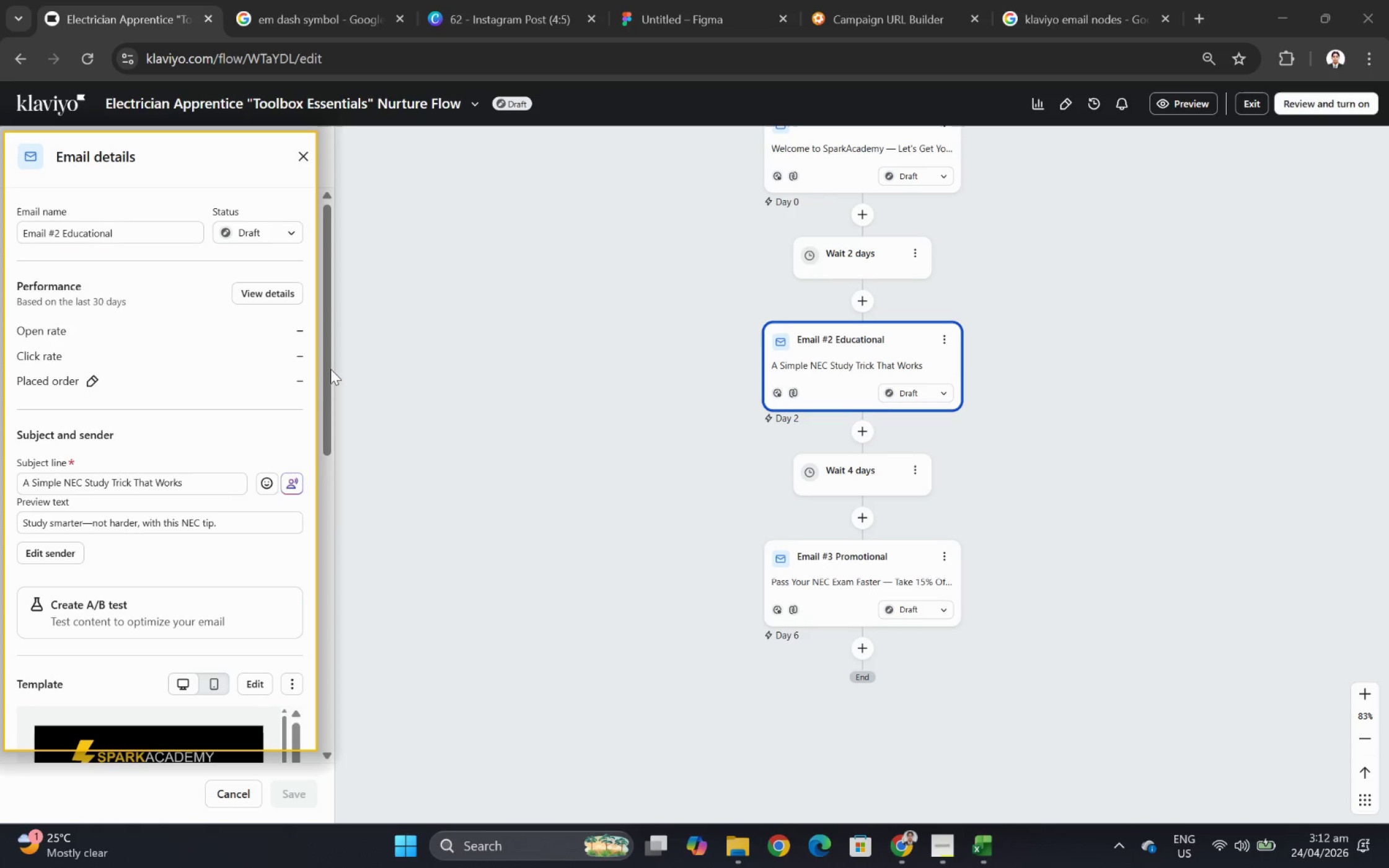 
left_click_drag(start_coordinate=[326, 354], to_coordinate=[315, 651])
 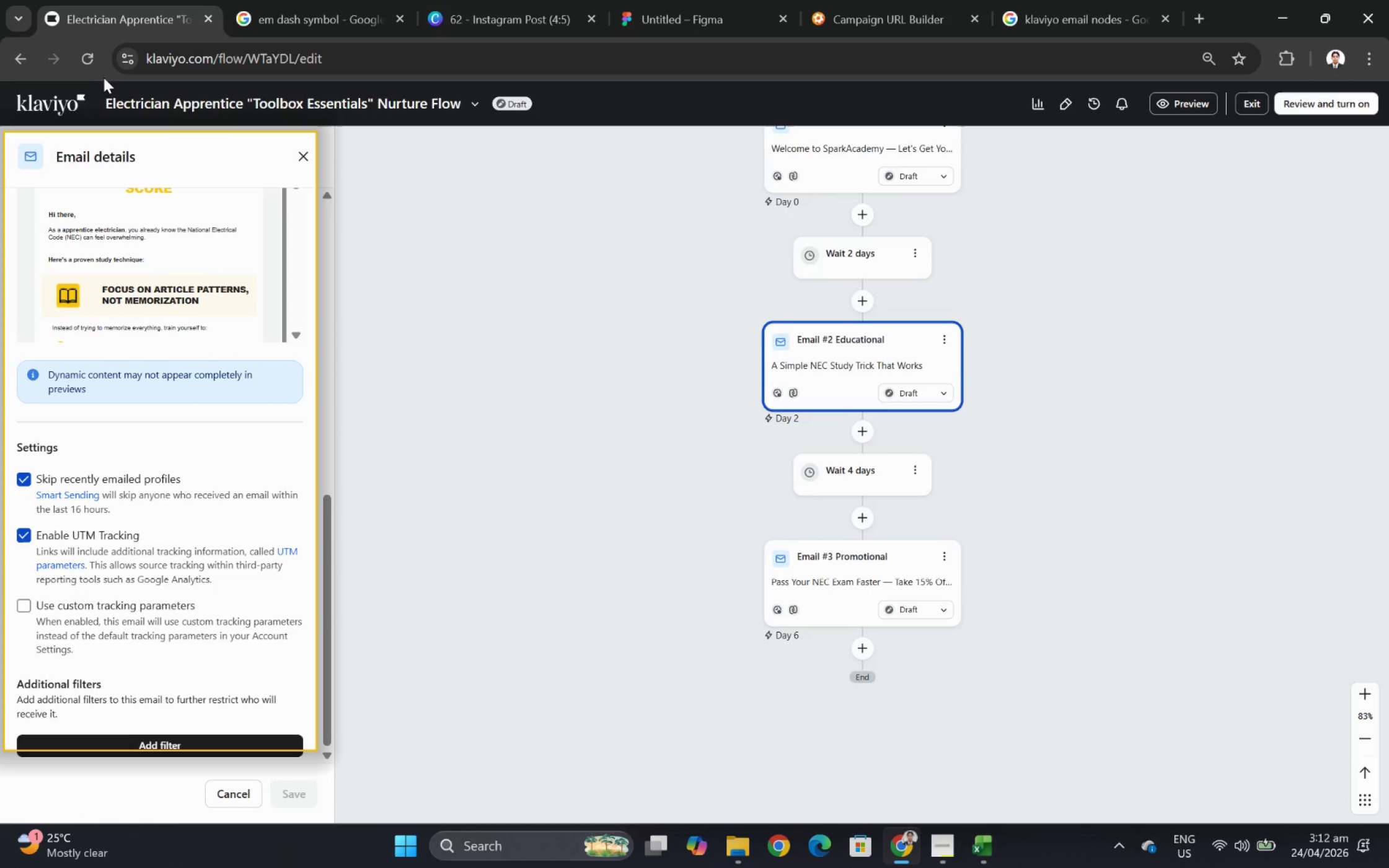 
left_click([101, 87])
 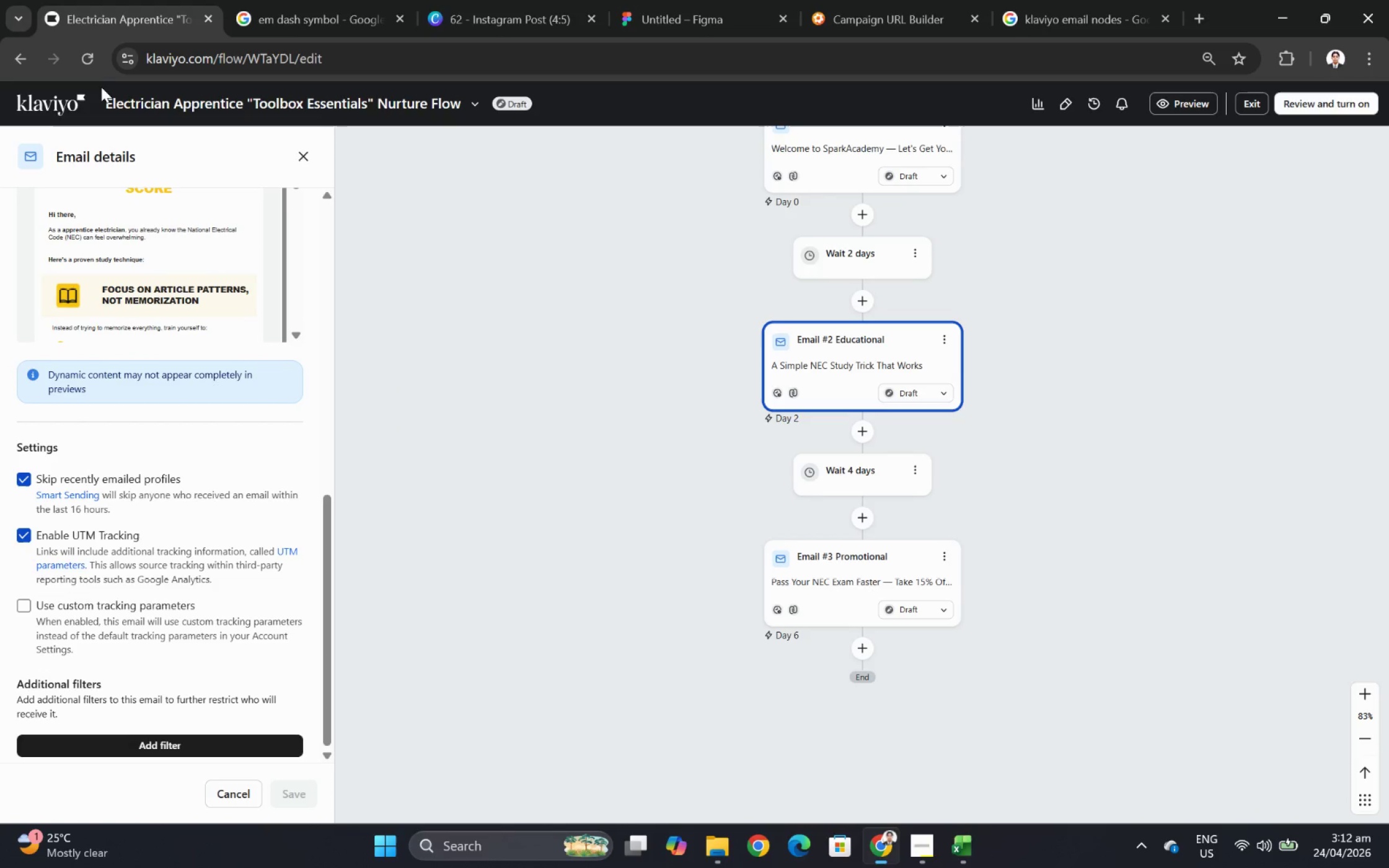 
key(Control+ControlLeft)
 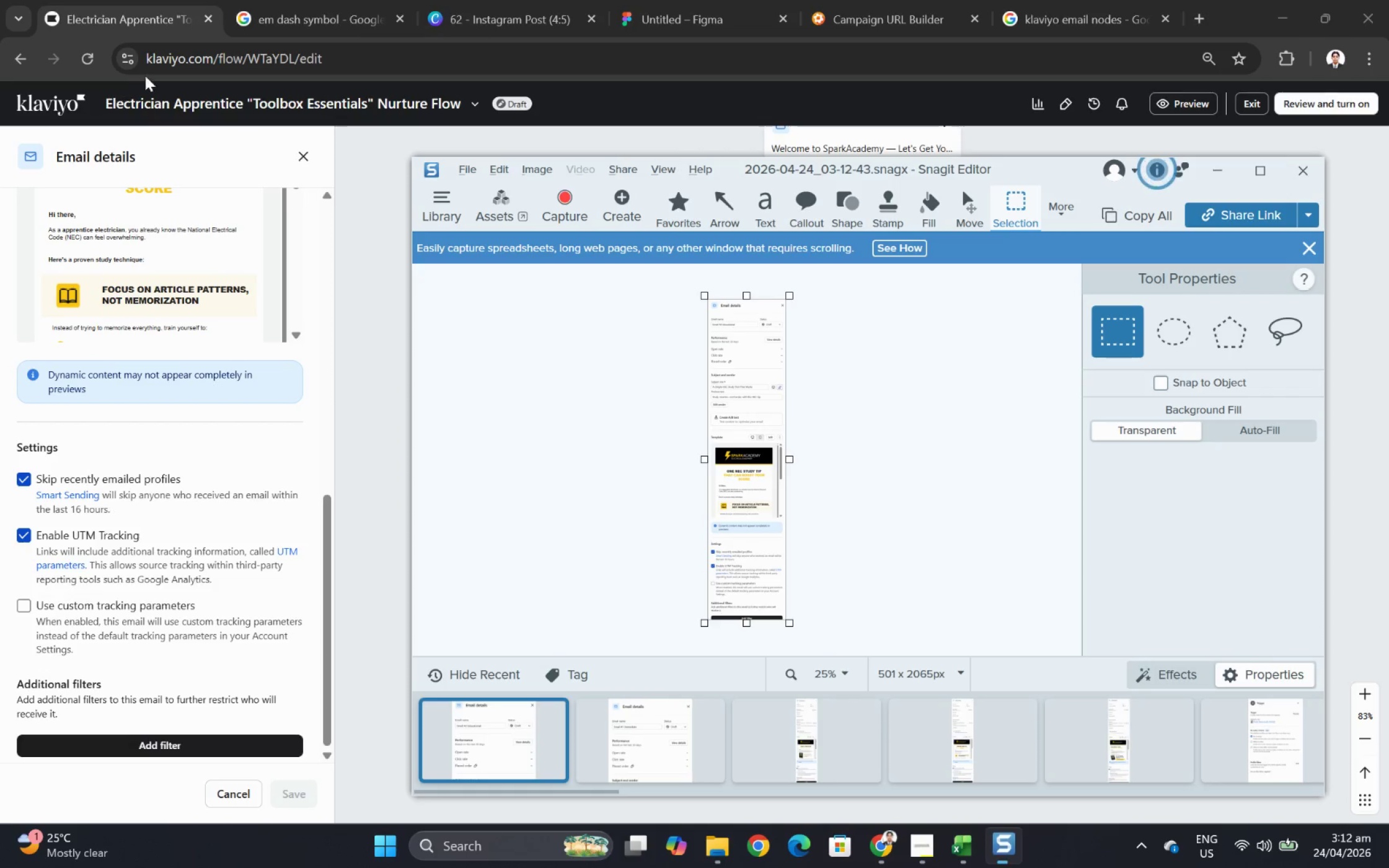 
key(Control+C)
 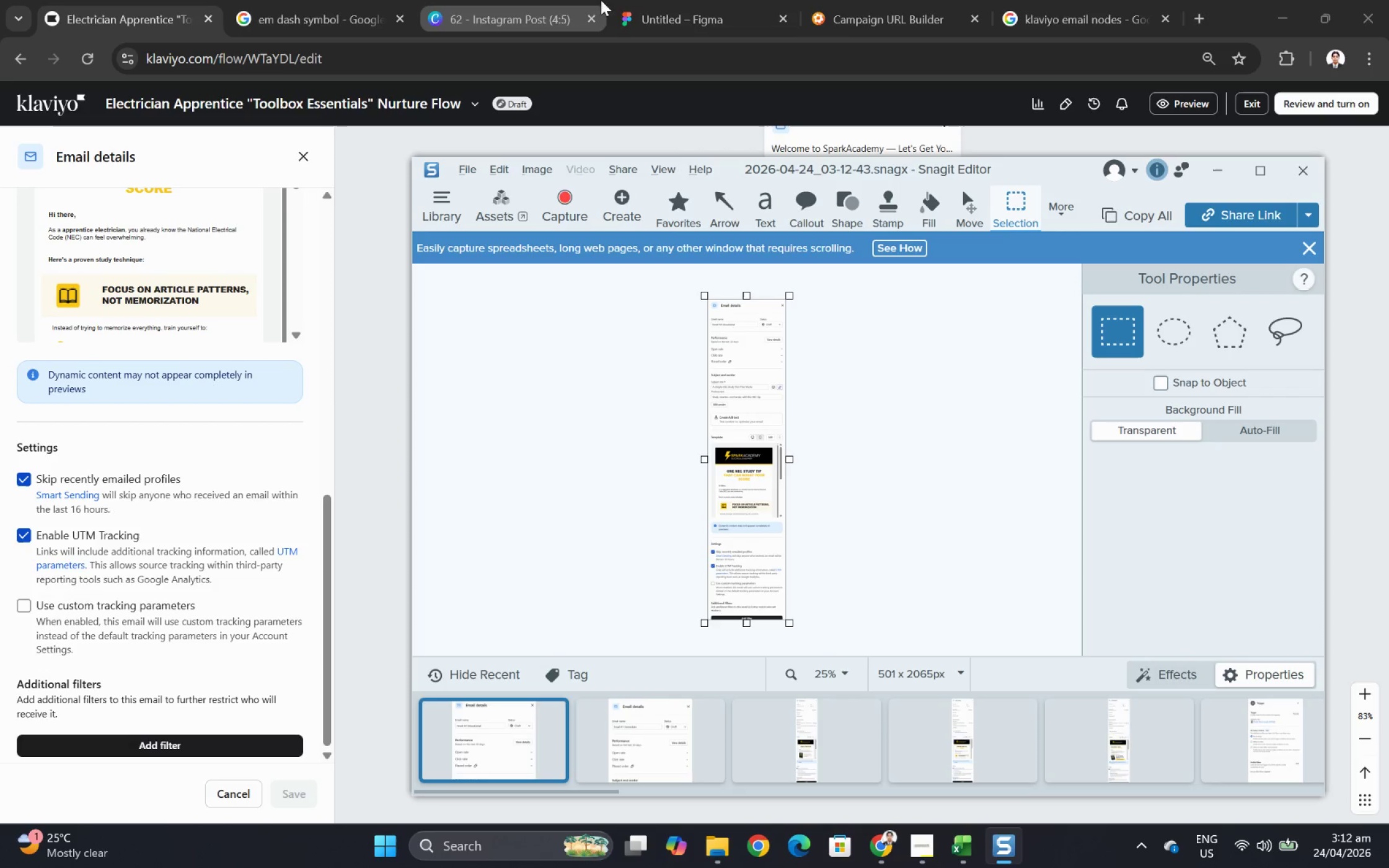 
left_click([650, 0])
 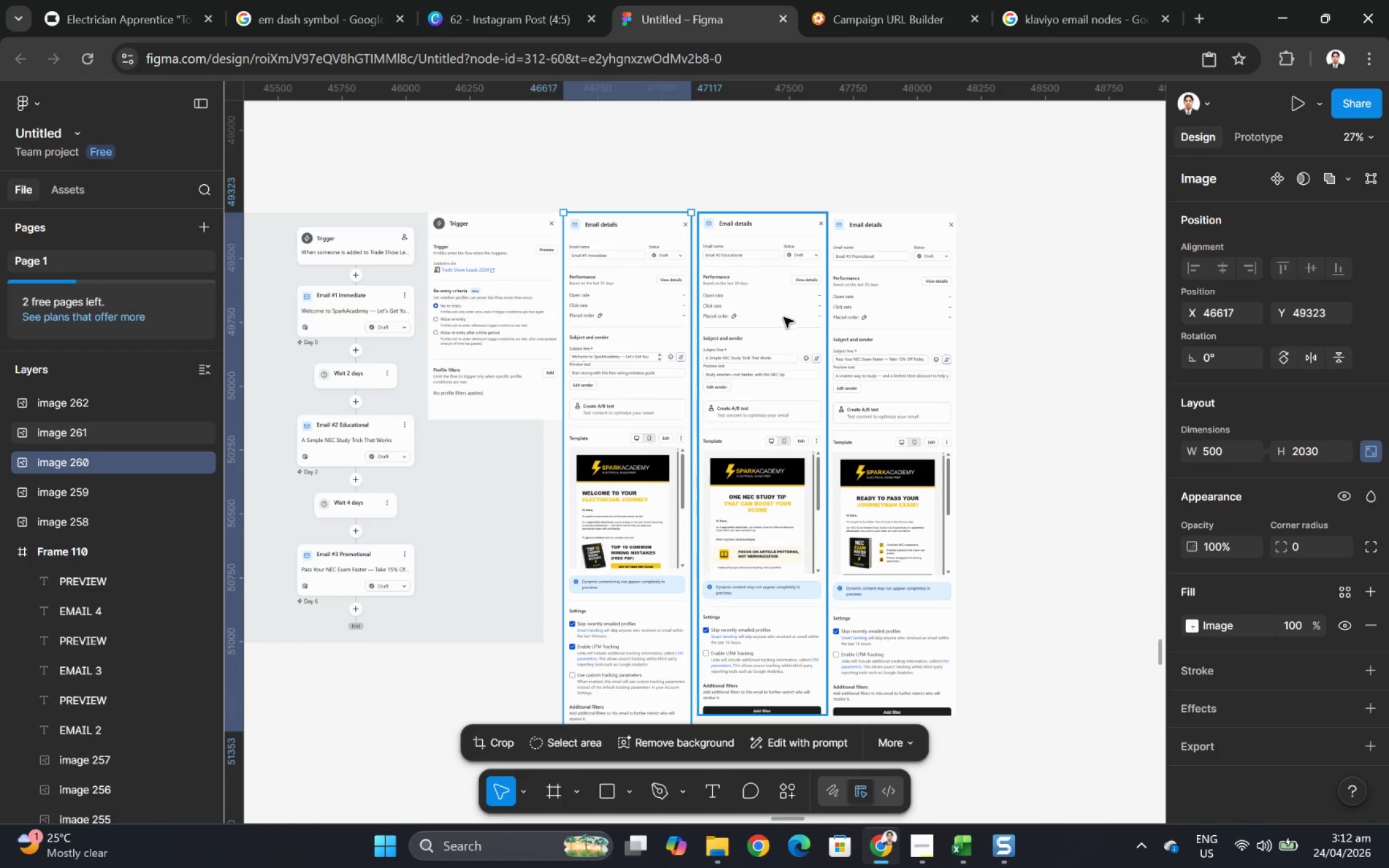 
left_click([766, 330])
 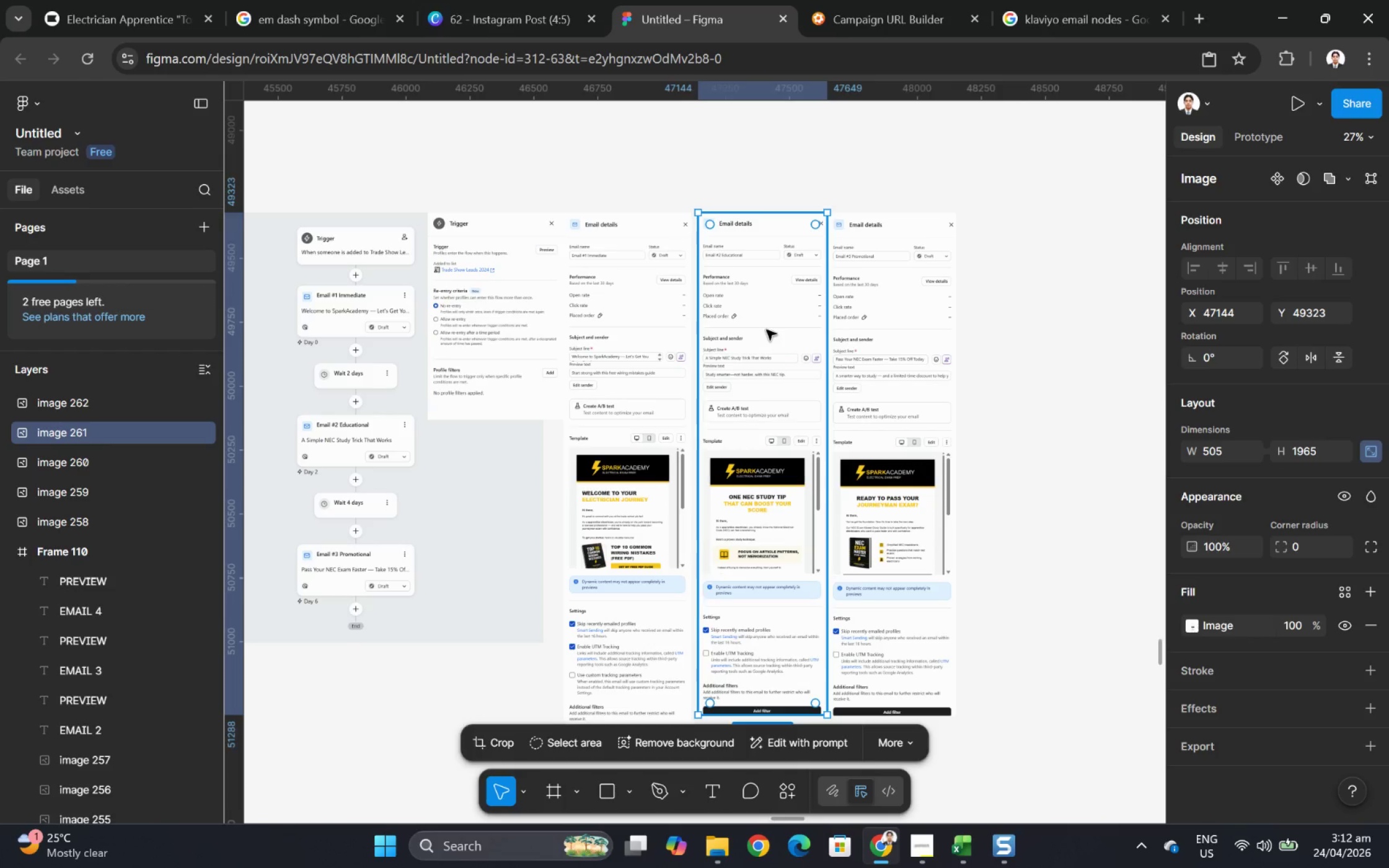 
key(Delete)
 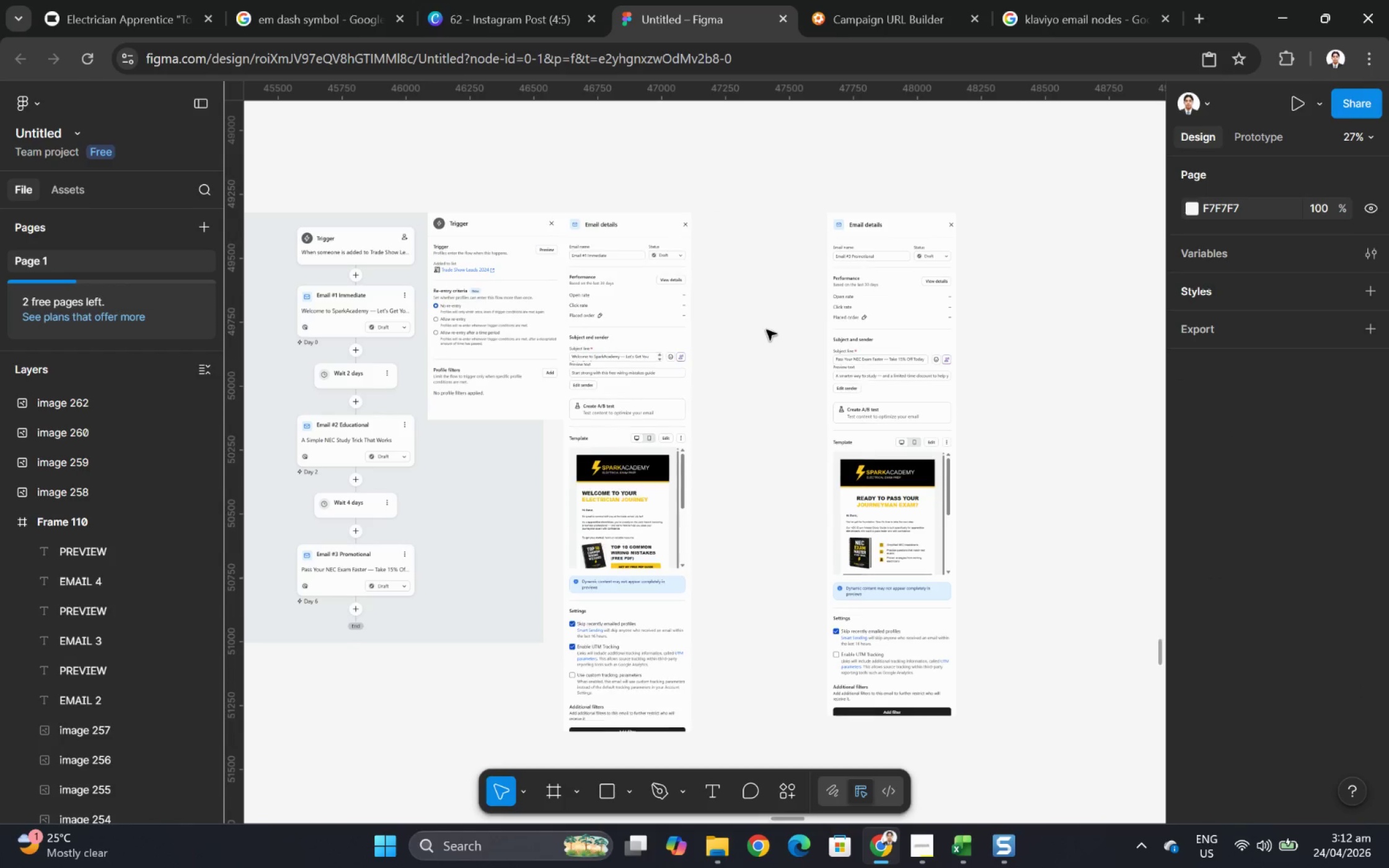 
key(Control+V)
 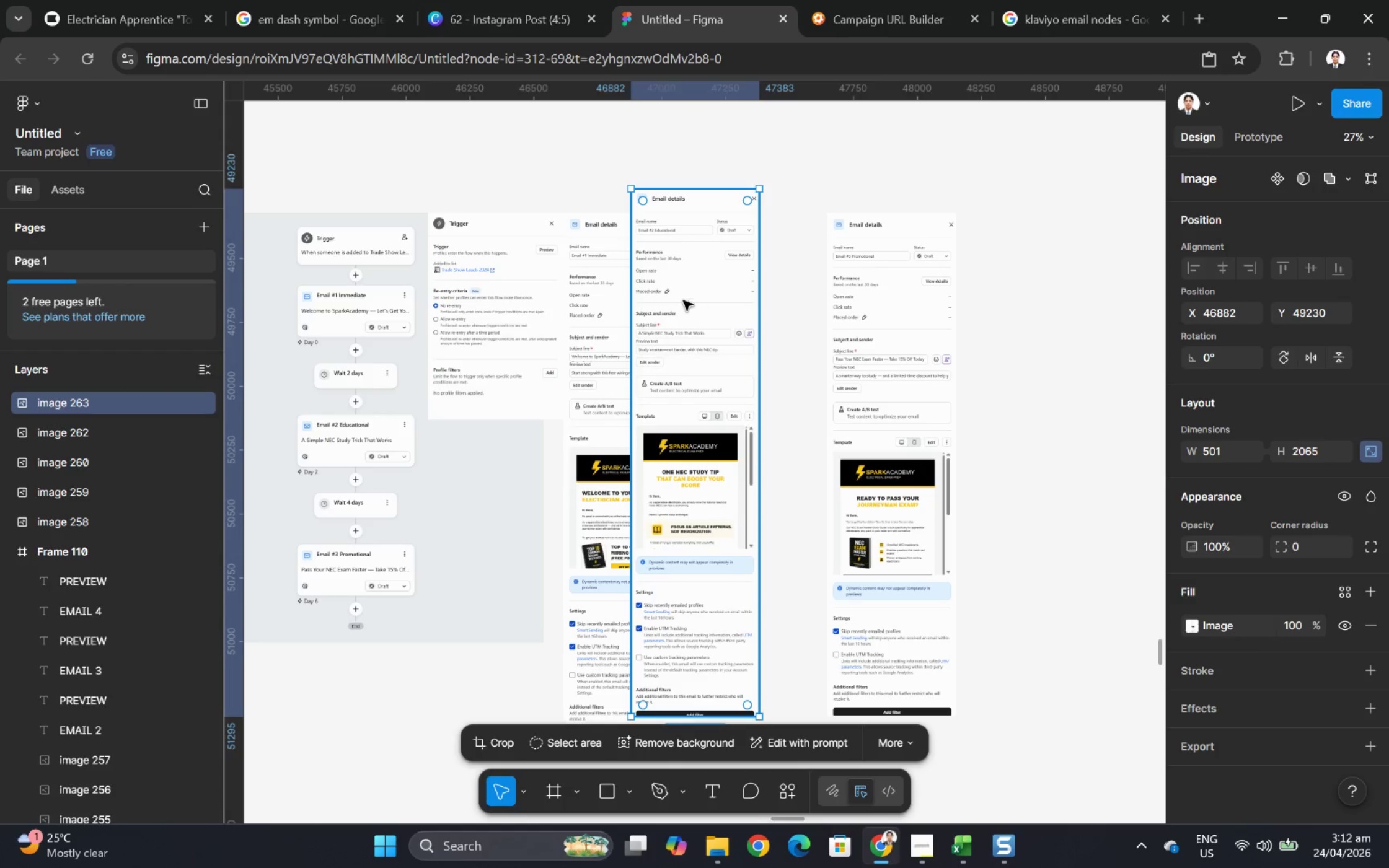 
left_click_drag(start_coordinate=[689, 277], to_coordinate=[752, 298])
 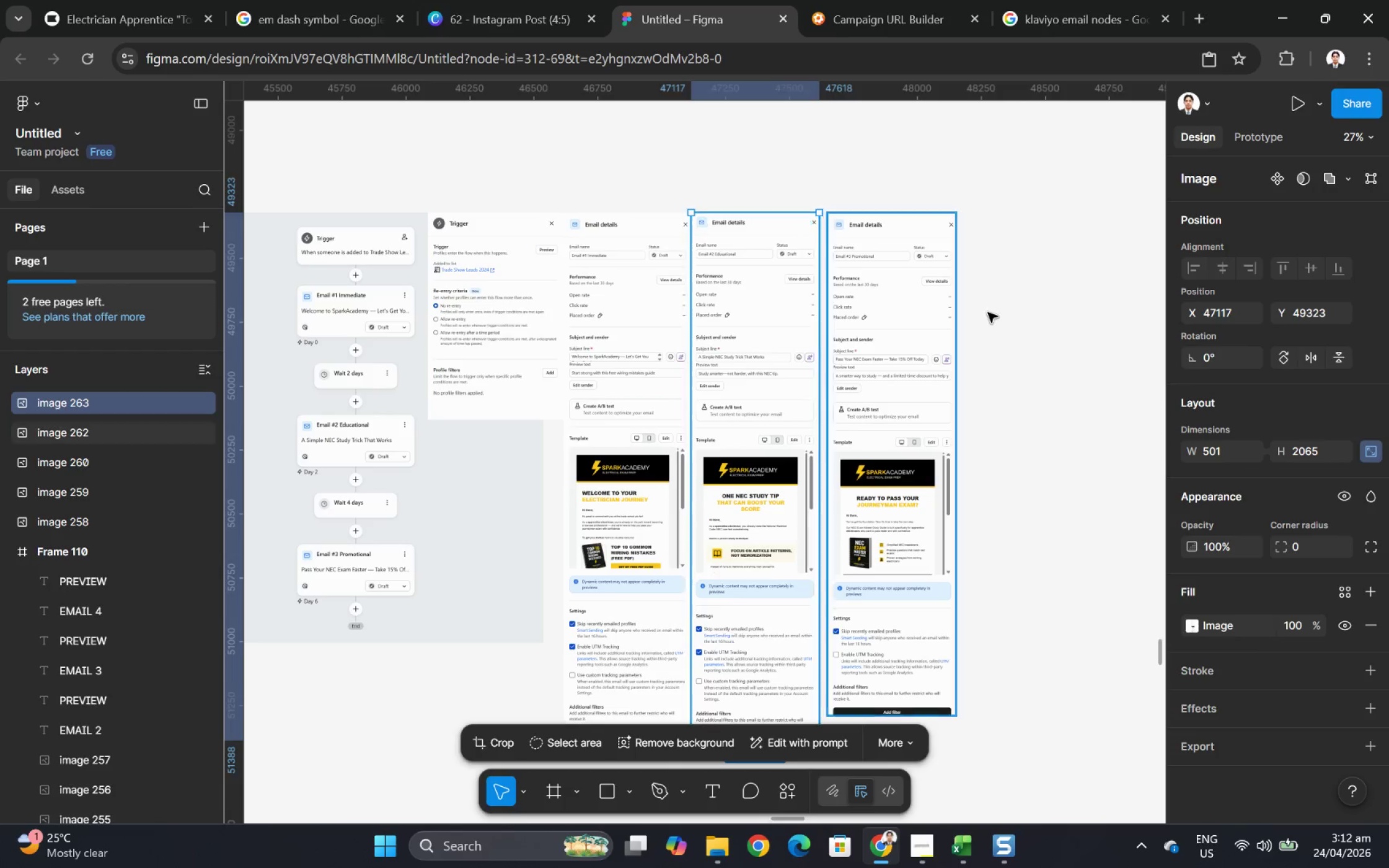 
left_click([989, 312])
 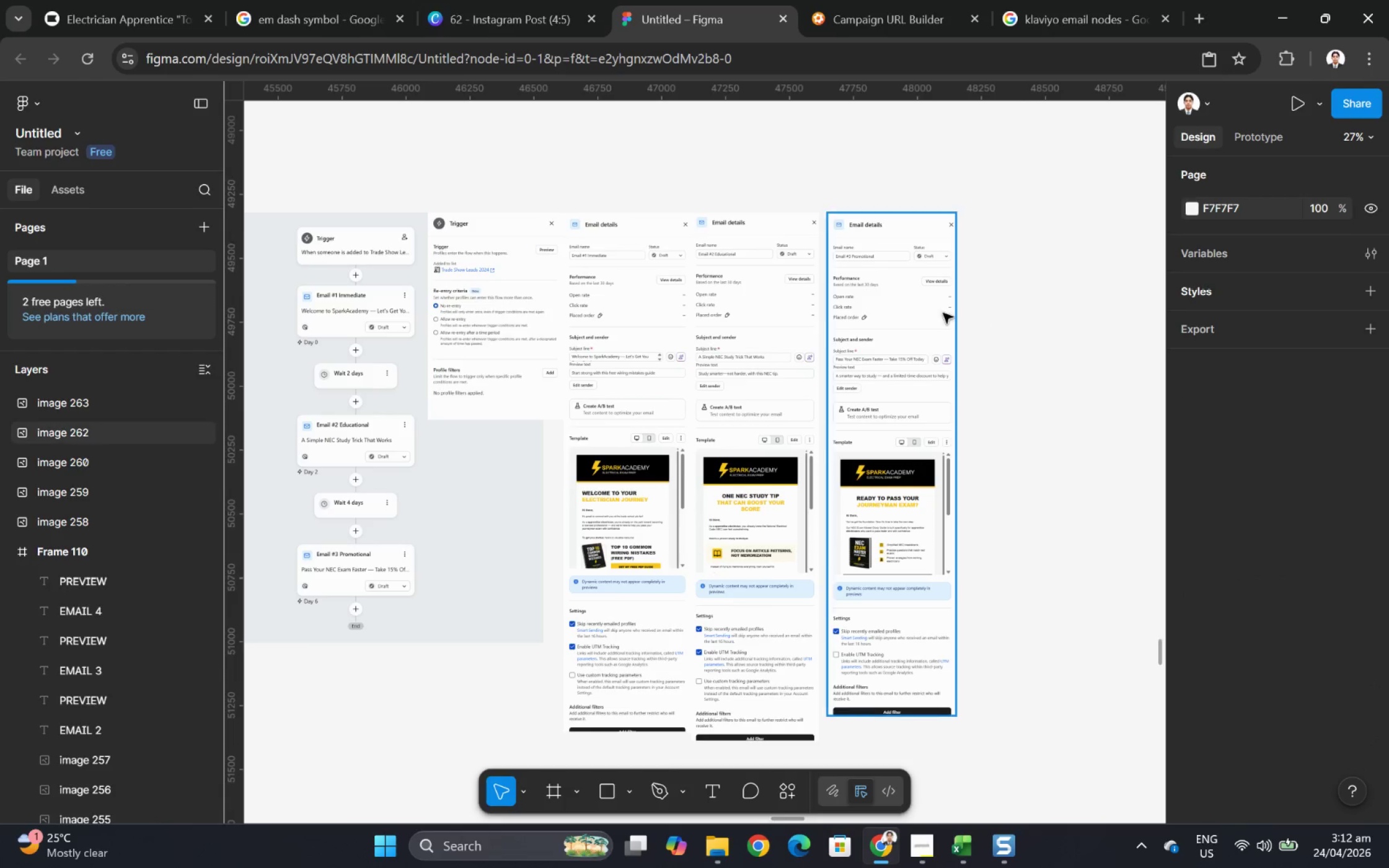 
left_click([913, 314])
 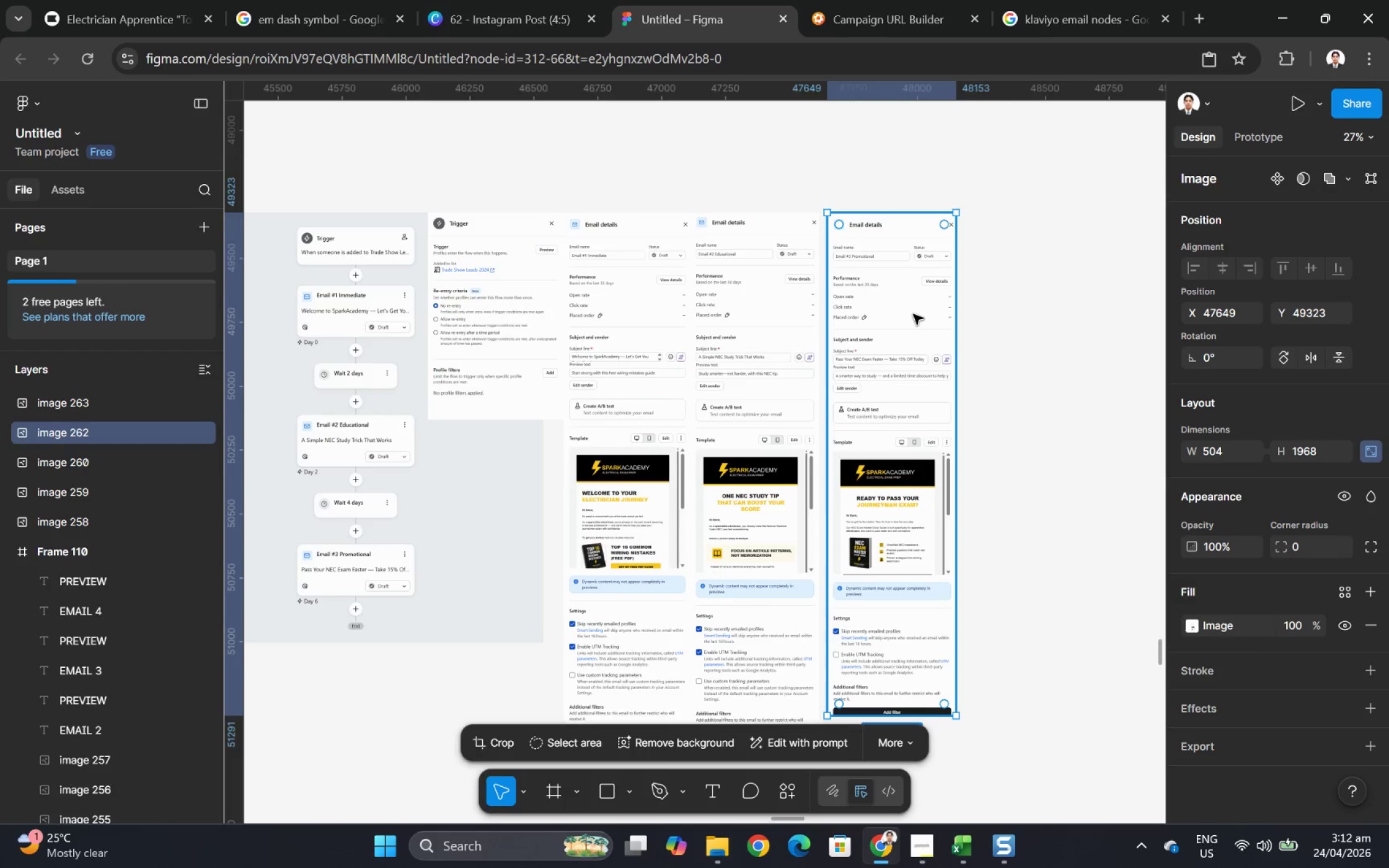 
key(Delete)
 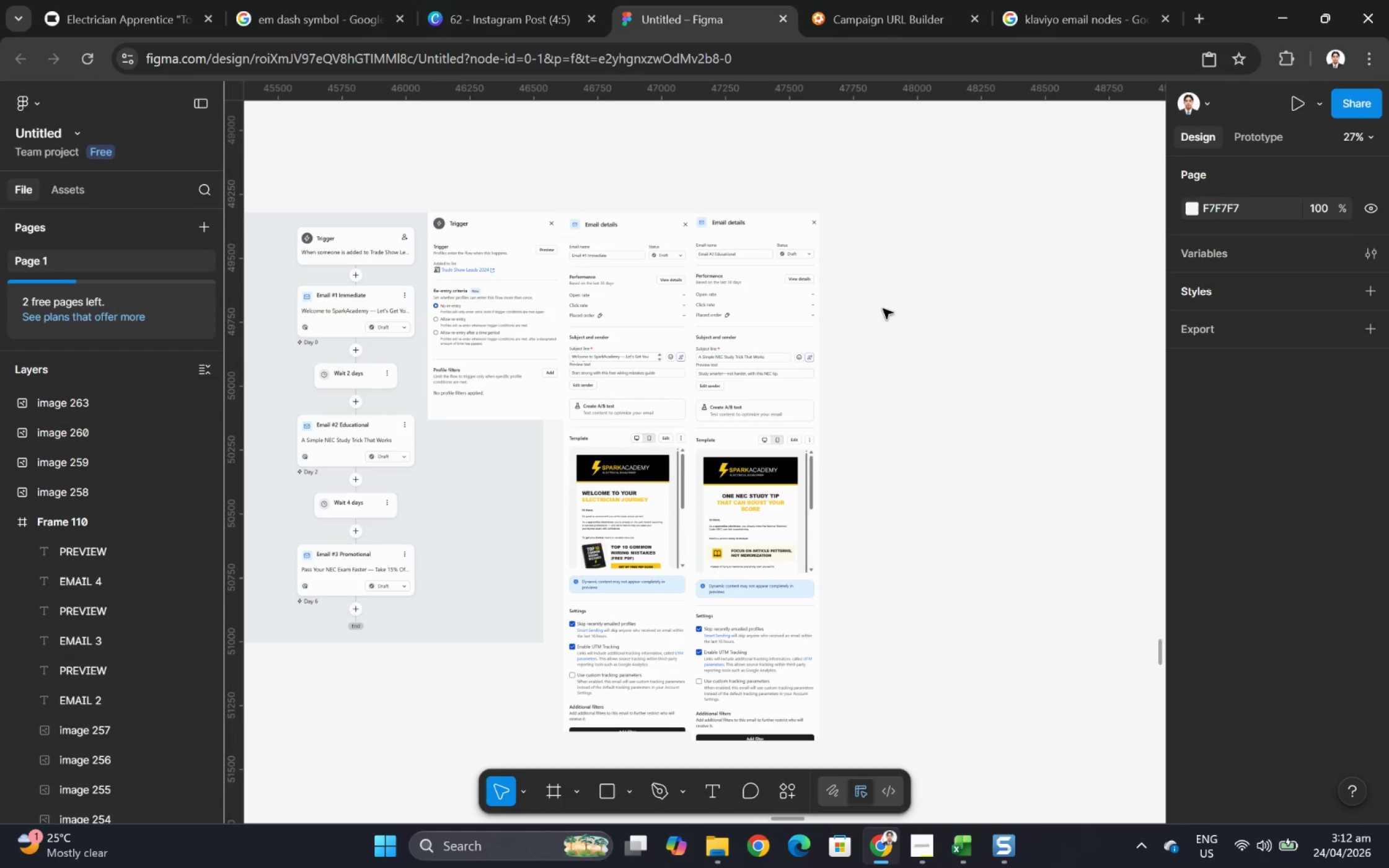 
key(Alt+AltLeft)
 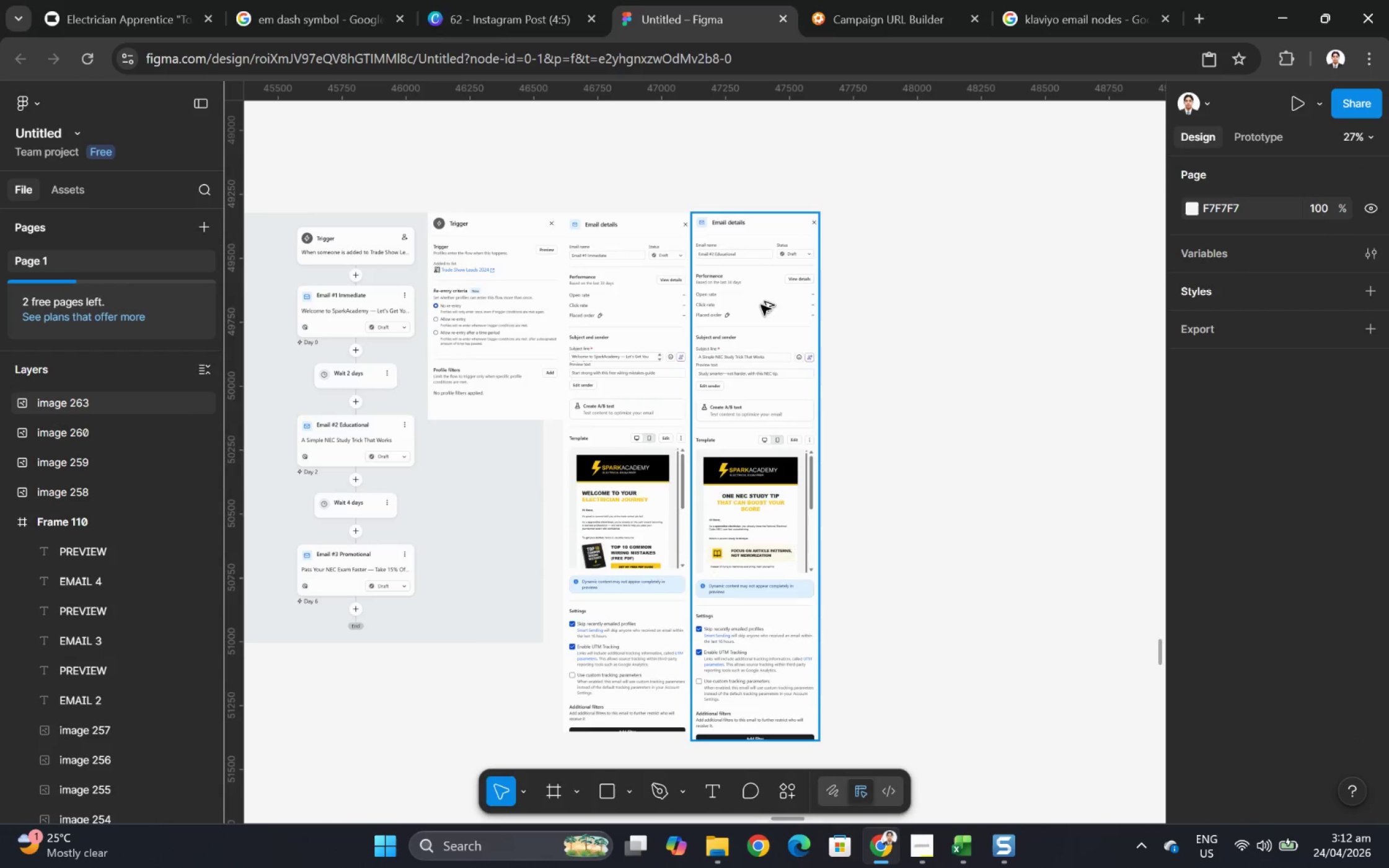 
key(Alt+Tab)
 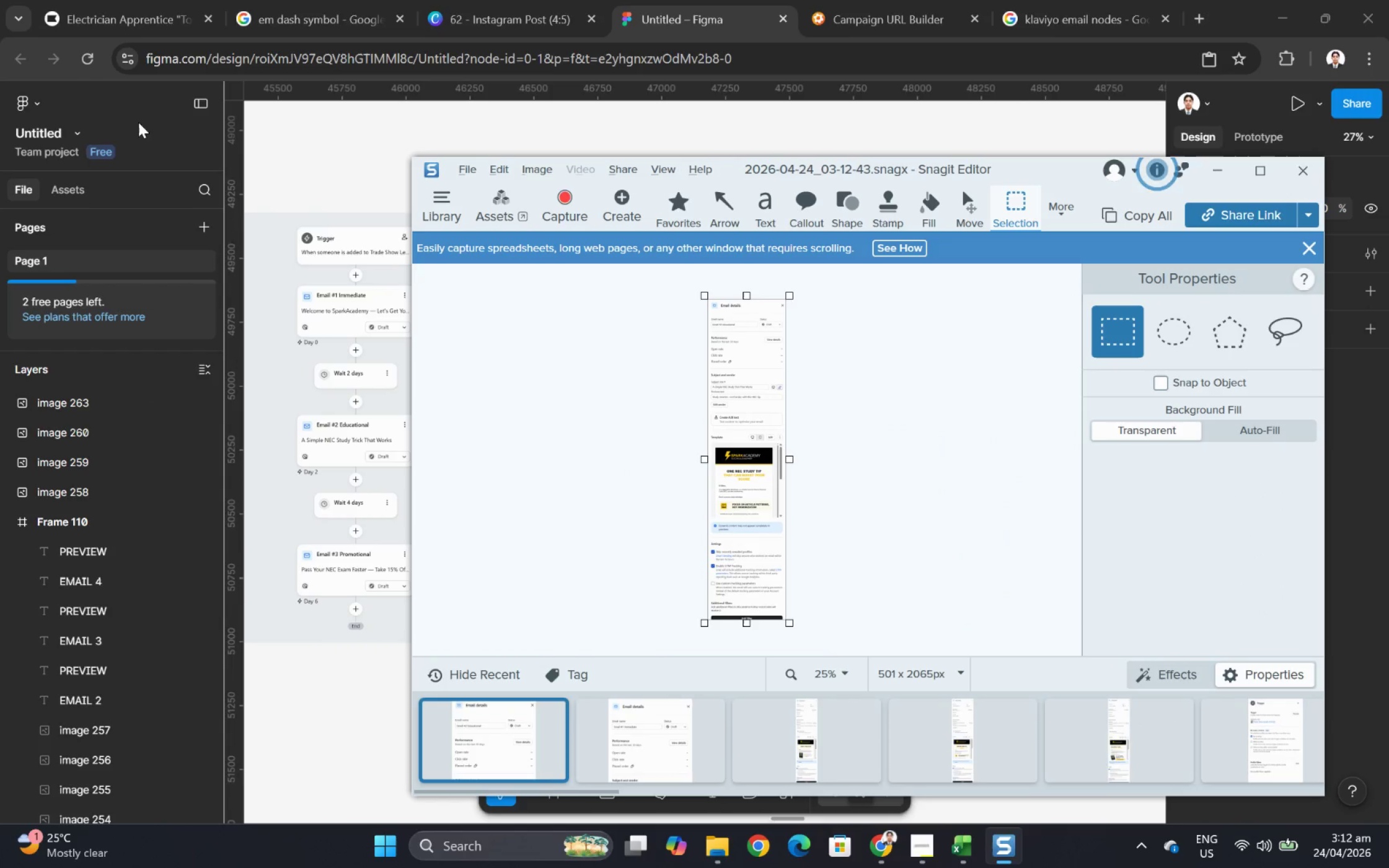 
left_click([137, 4])
 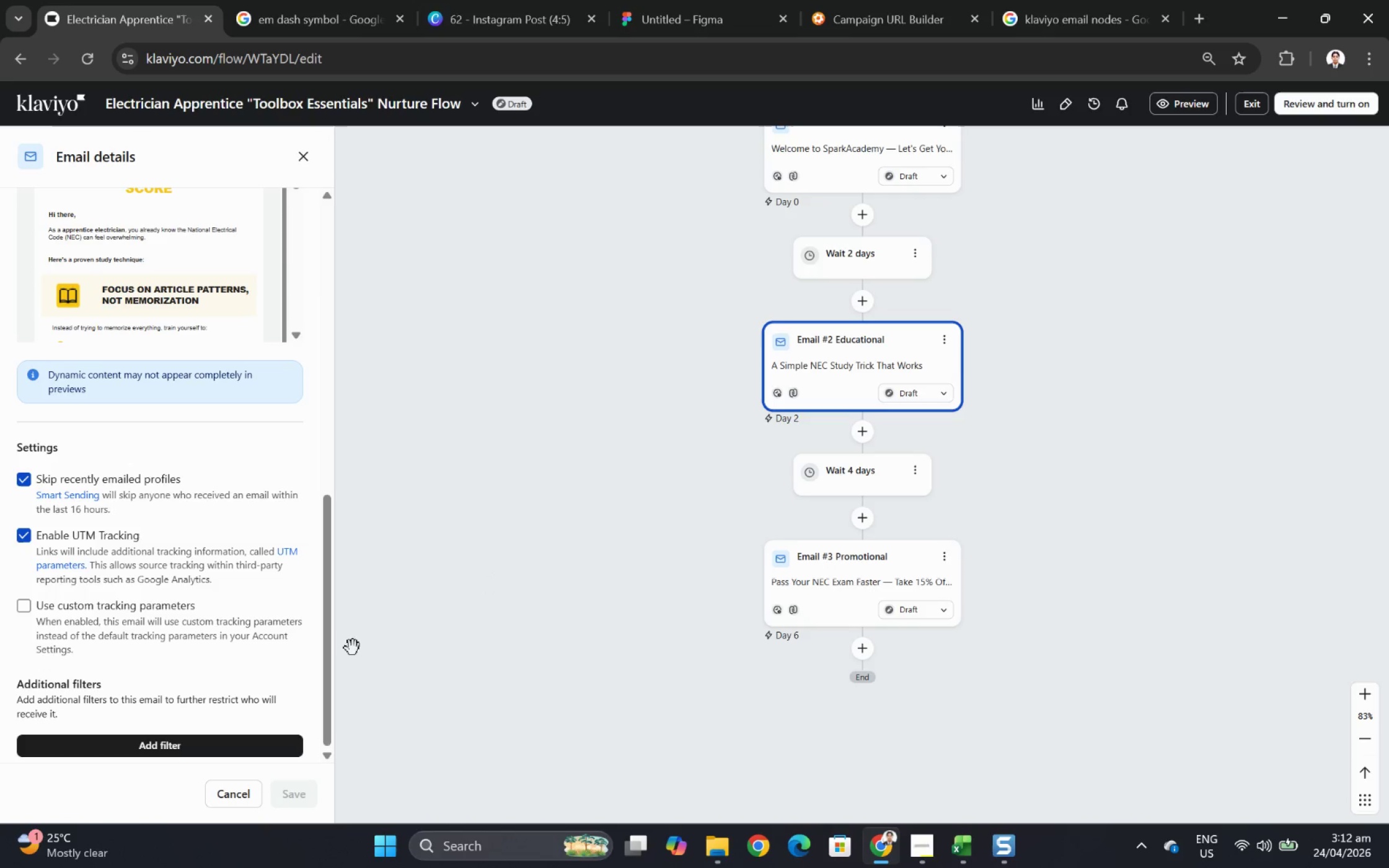 
left_click([884, 628])
 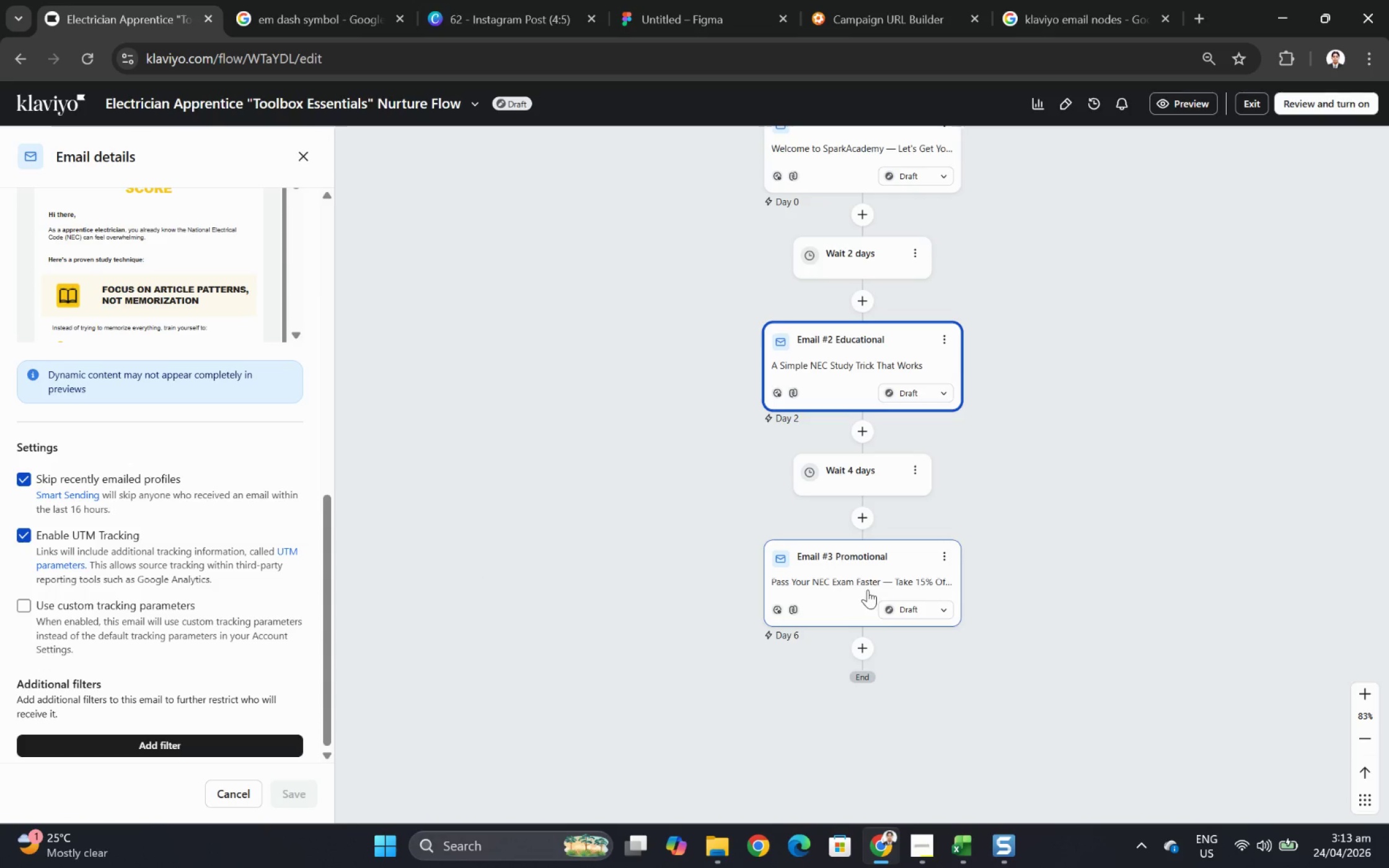 
left_click([866, 589])
 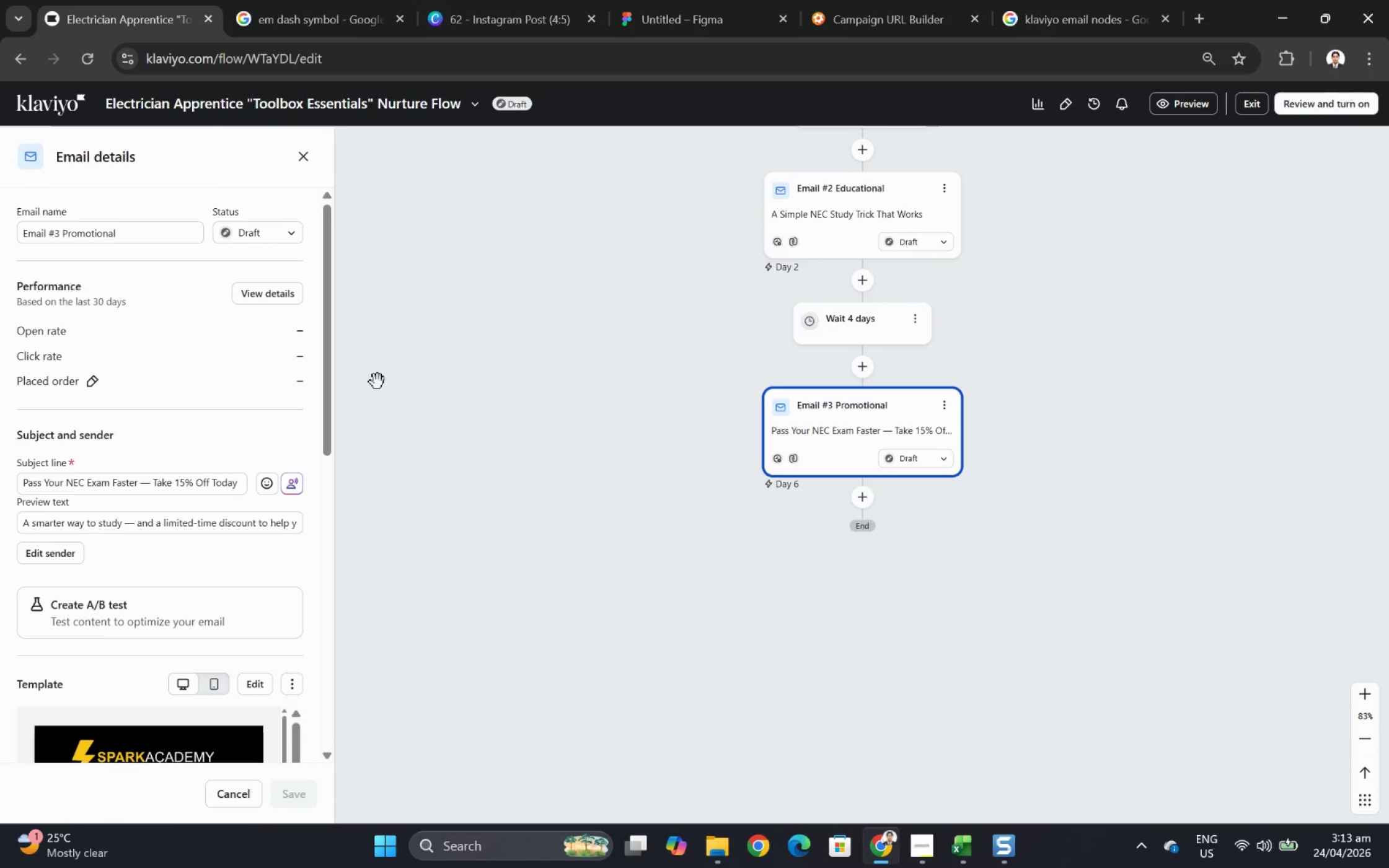 
wait(5.51)
 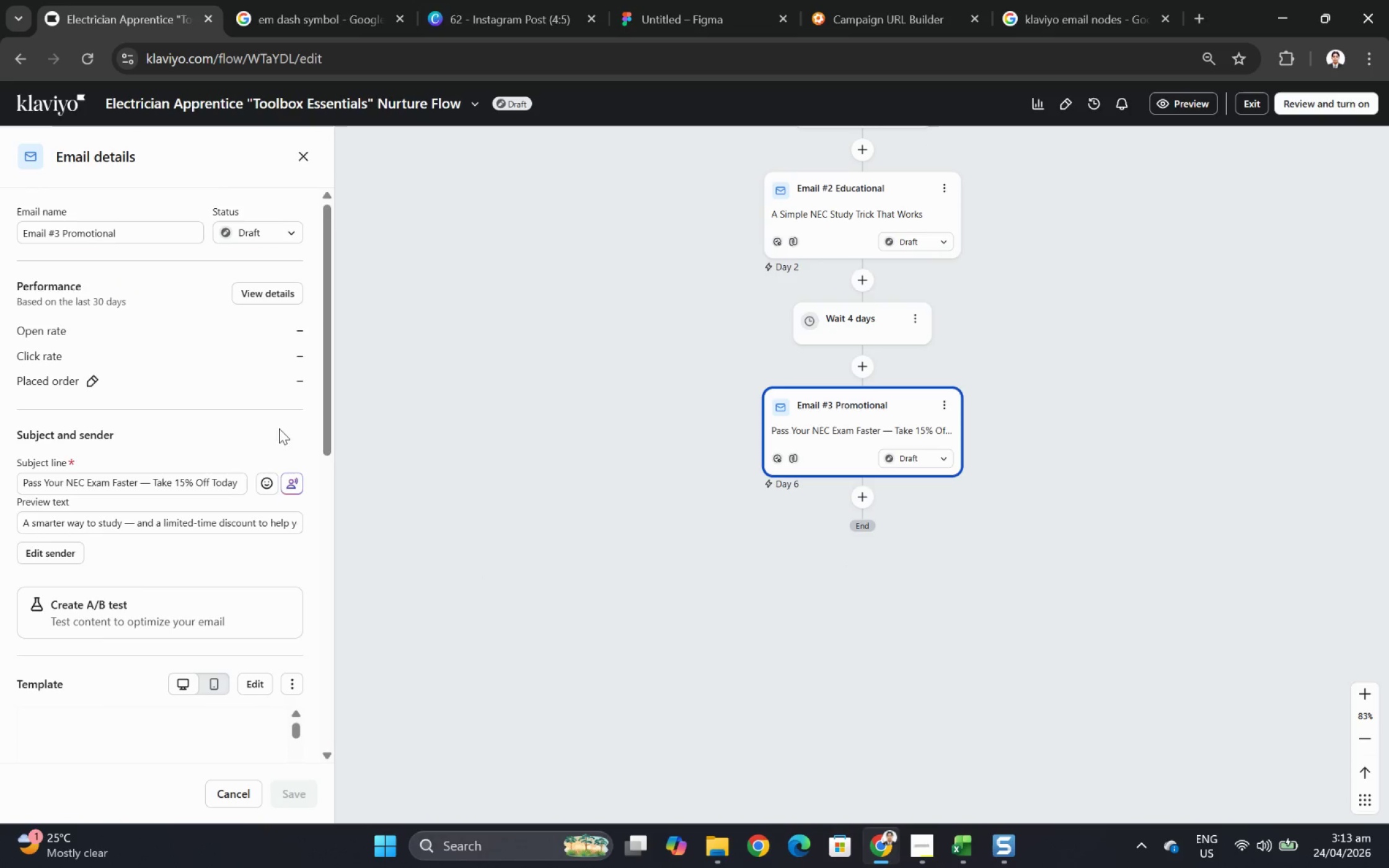 
key(F12)
 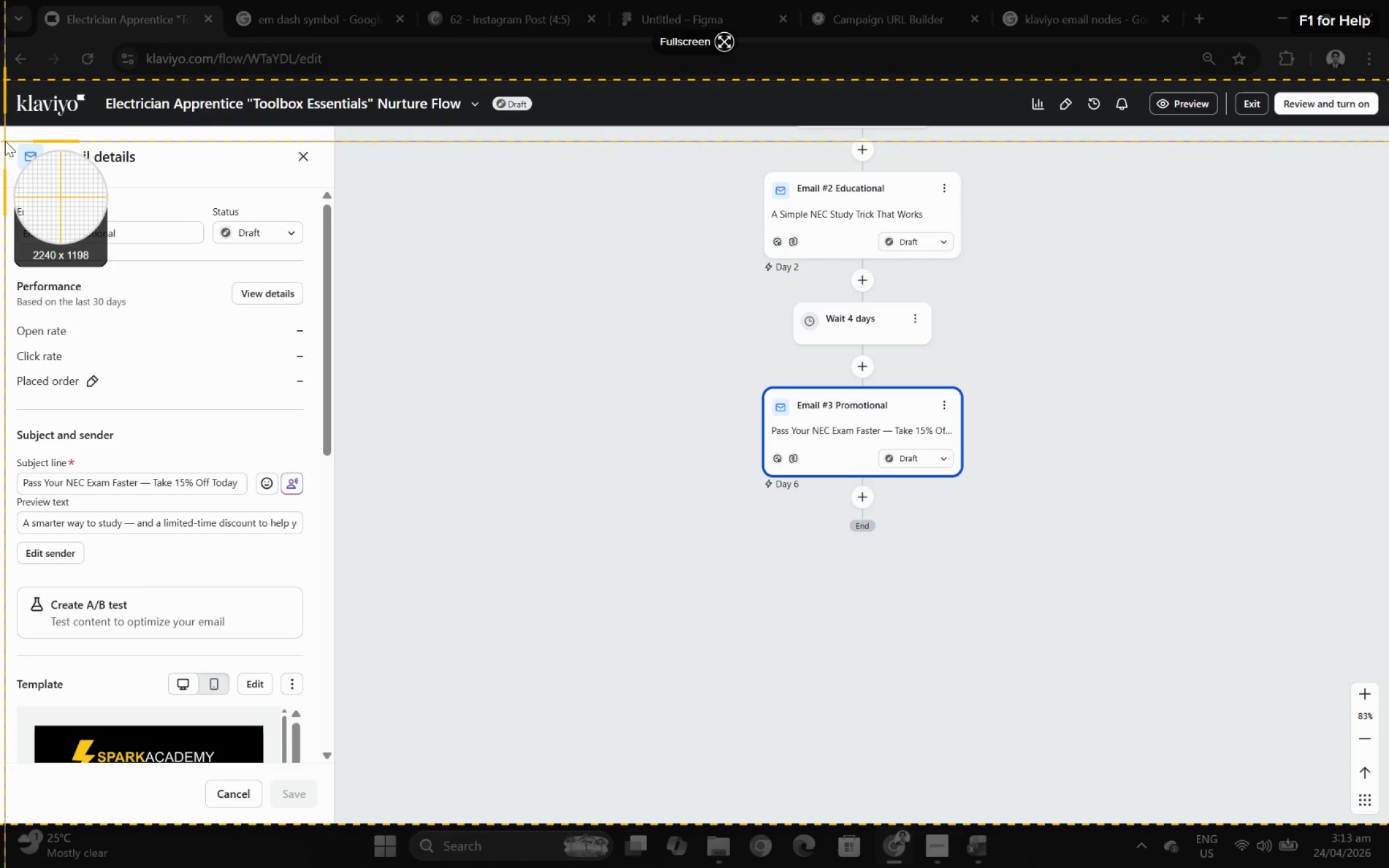 
left_click_drag(start_coordinate=[2, 134], to_coordinate=[317, 748])
 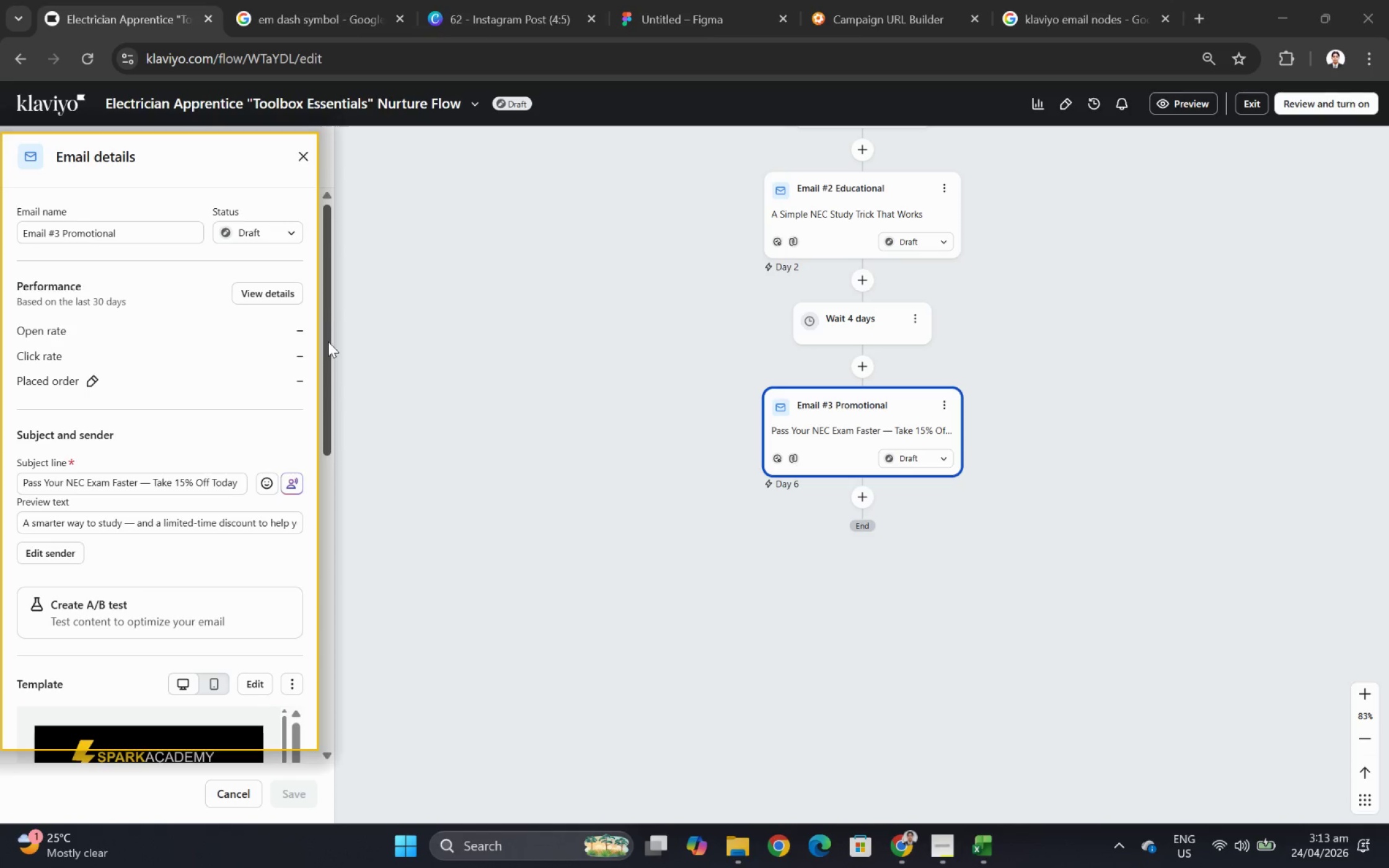 
left_click_drag(start_coordinate=[328, 356], to_coordinate=[312, 657])
 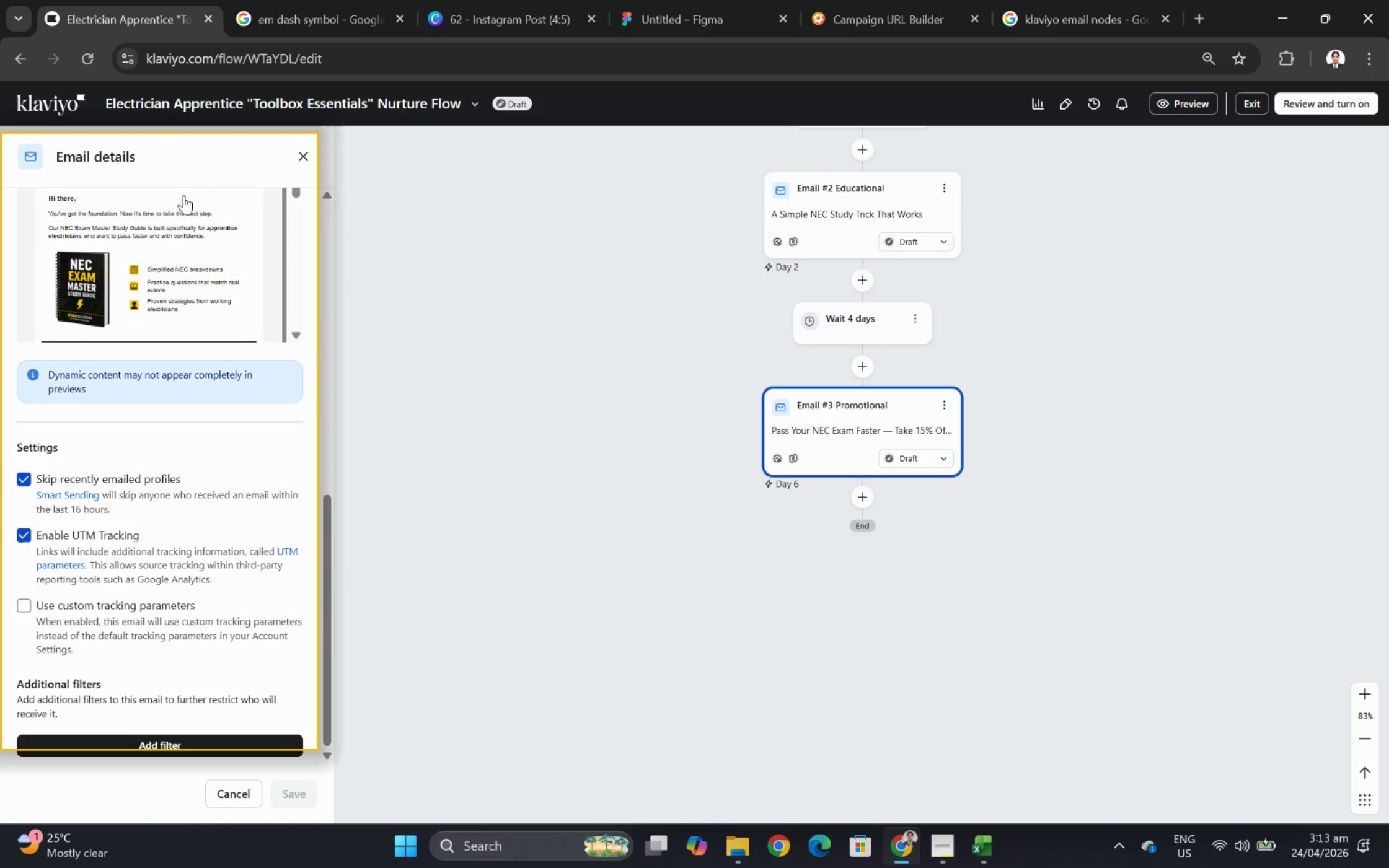 
left_click([94, 92])
 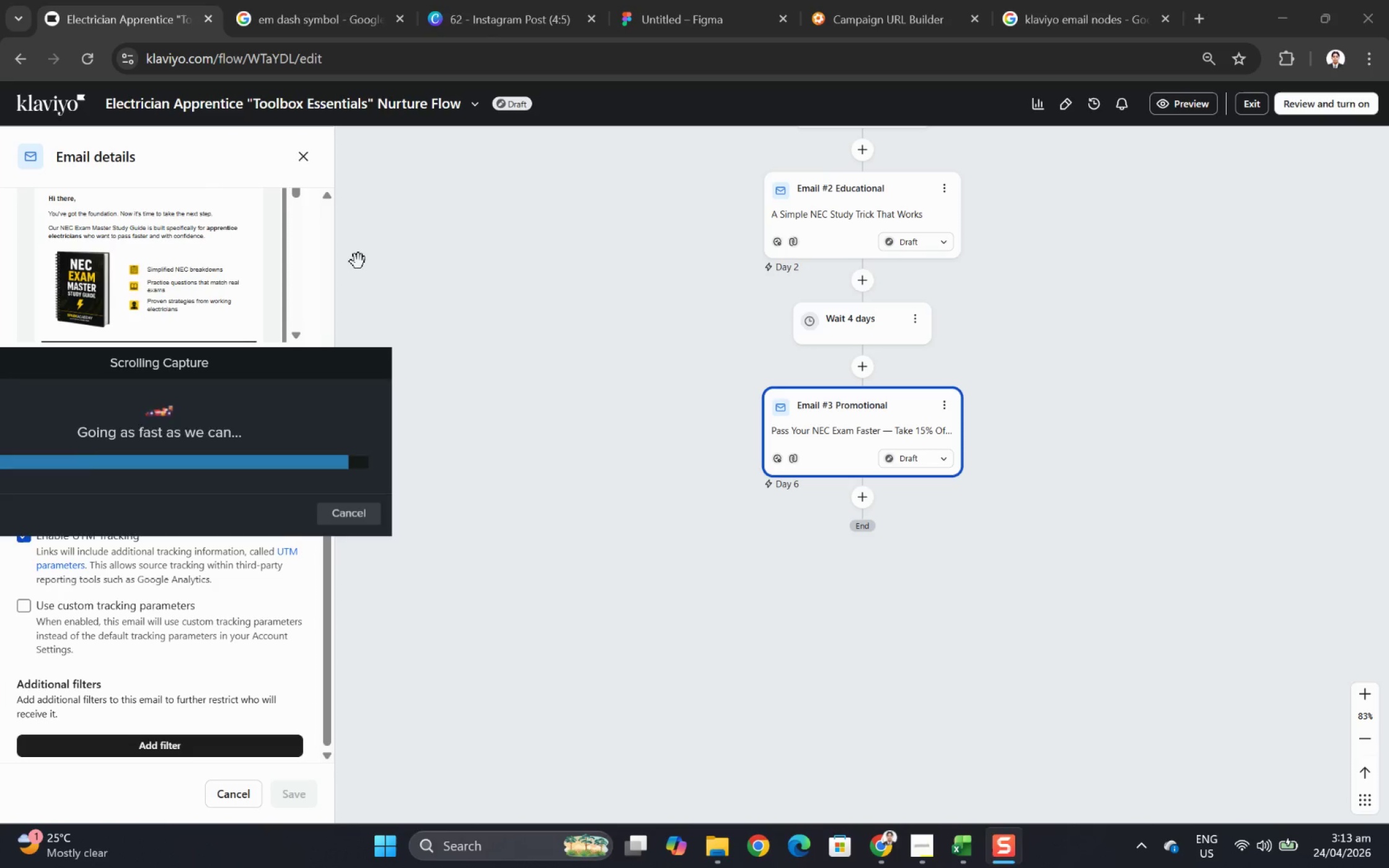 
wait(5.12)
 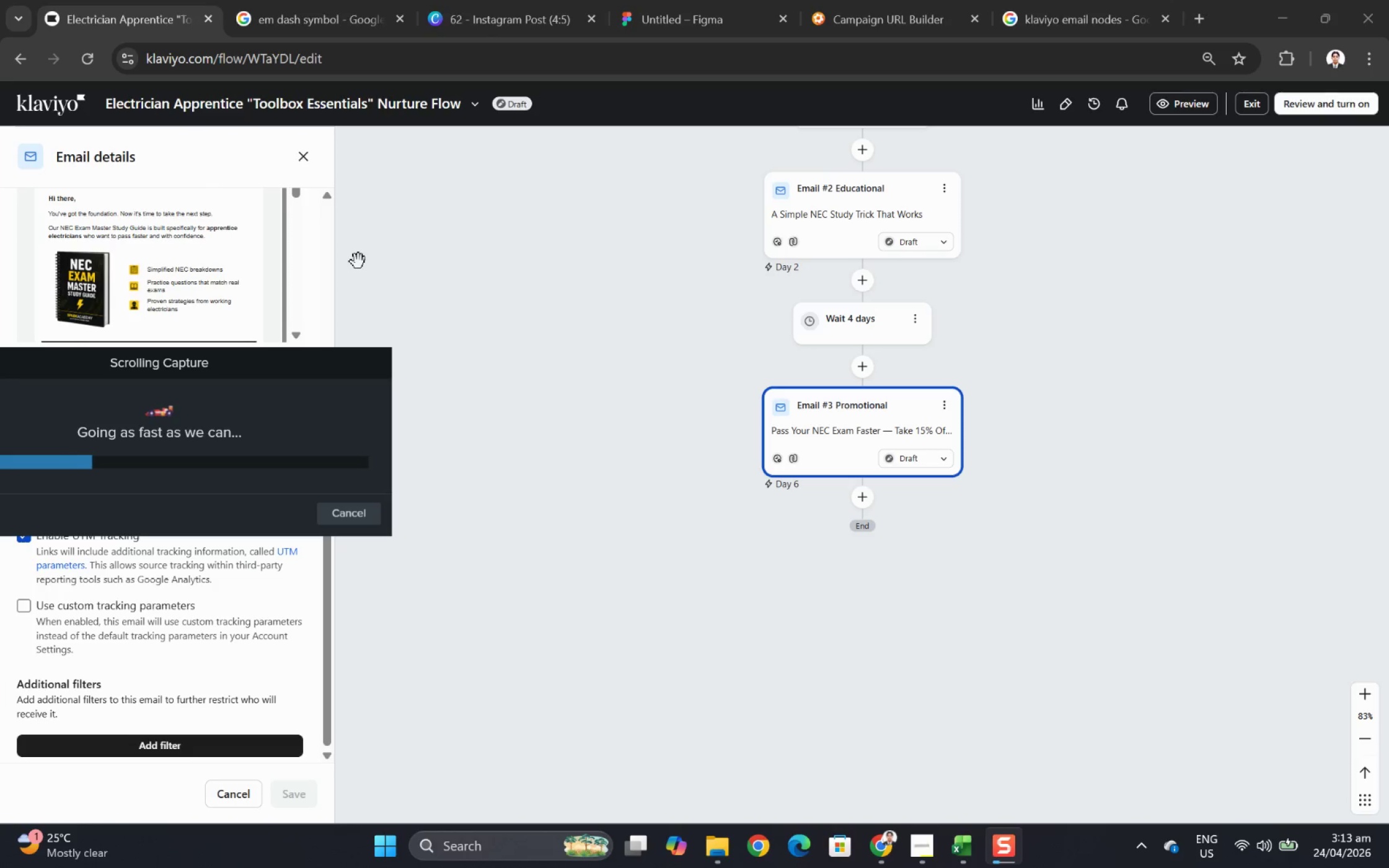 
key(Control+C)
 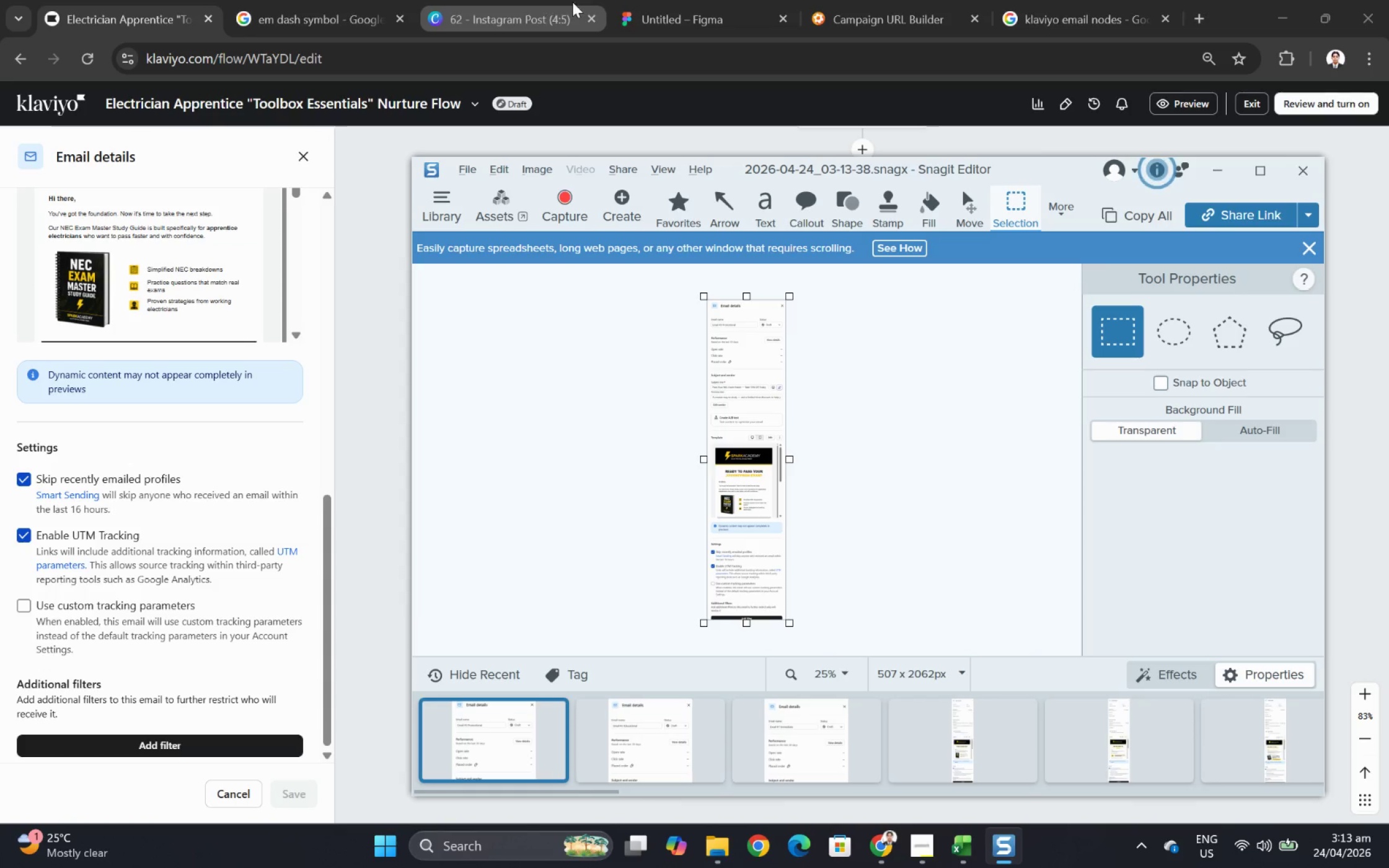 
left_click([674, 0])
 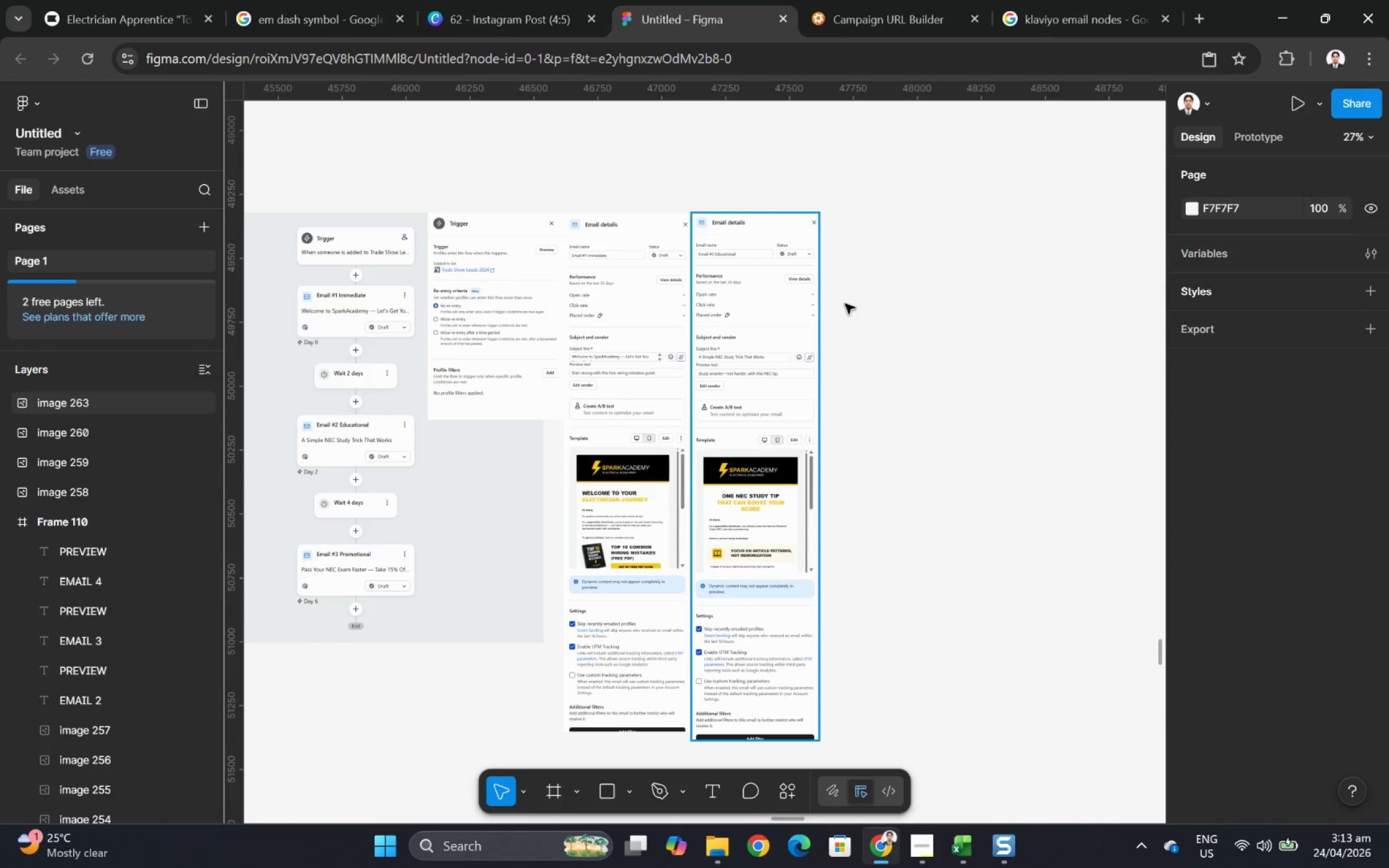 
left_click([962, 336])
 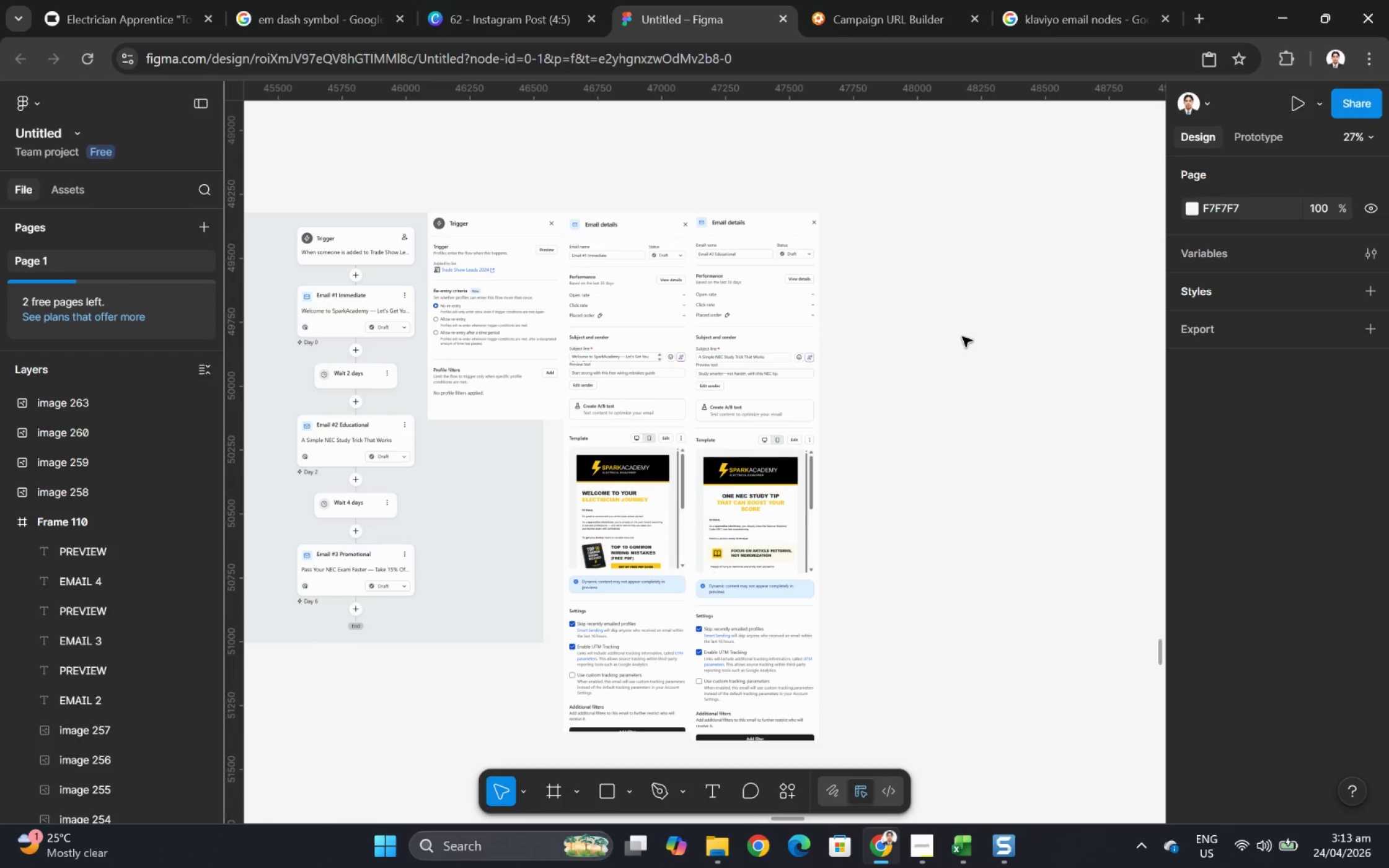 
key(Control+V)
 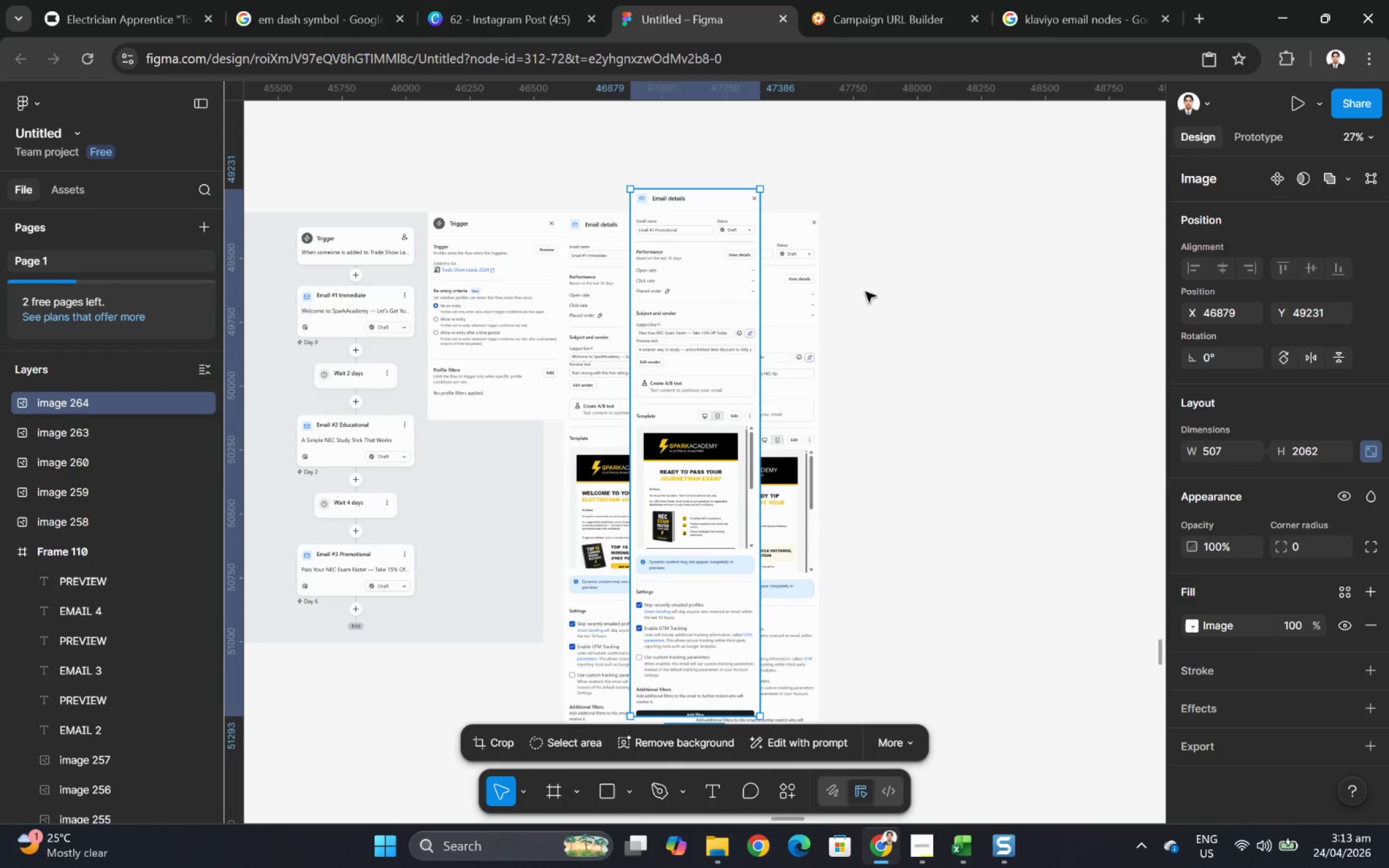 
left_click_drag(start_coordinate=[724, 265], to_coordinate=[917, 286])
 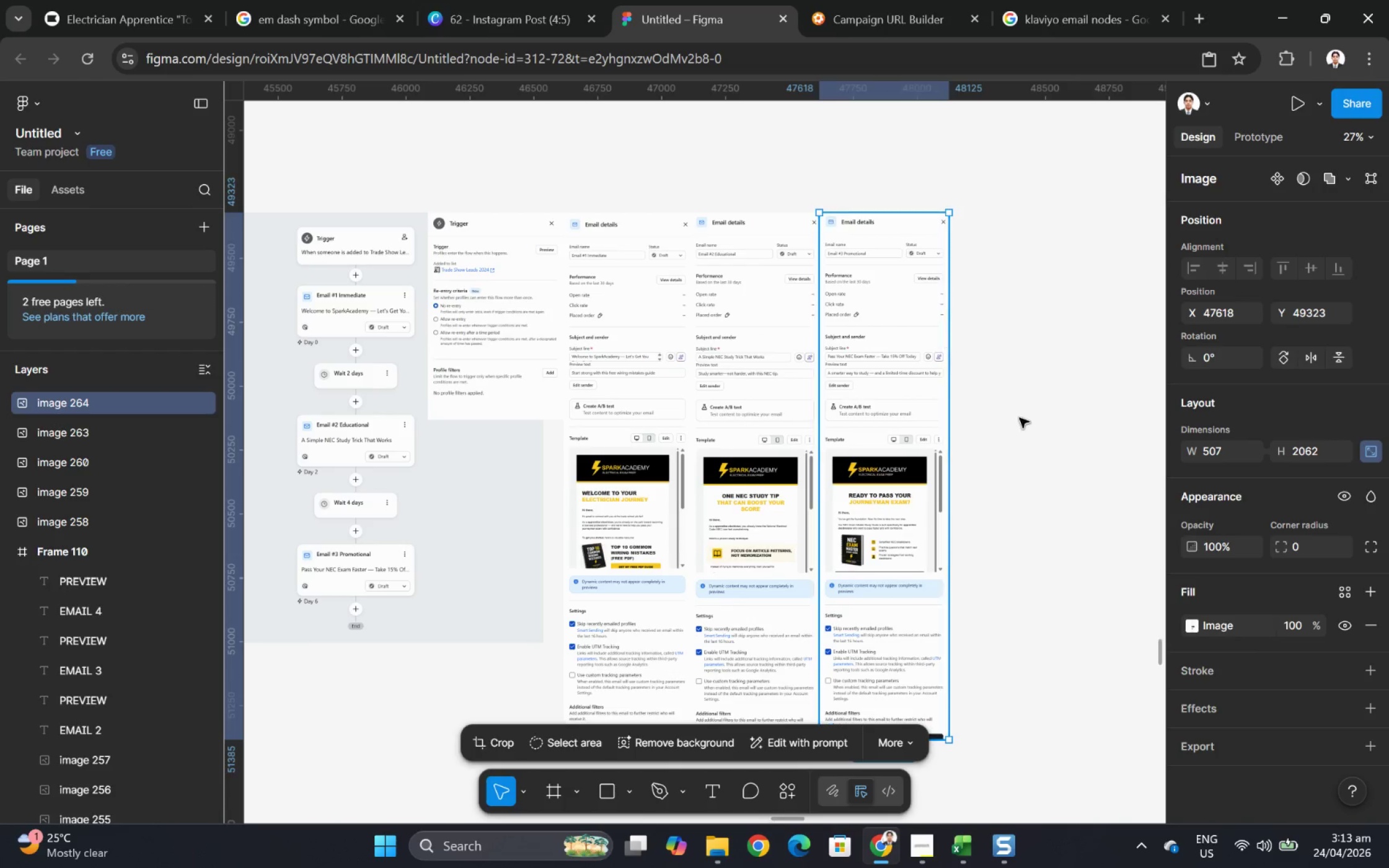 
hold_key(key=ControlLeft, duration=0.42)
 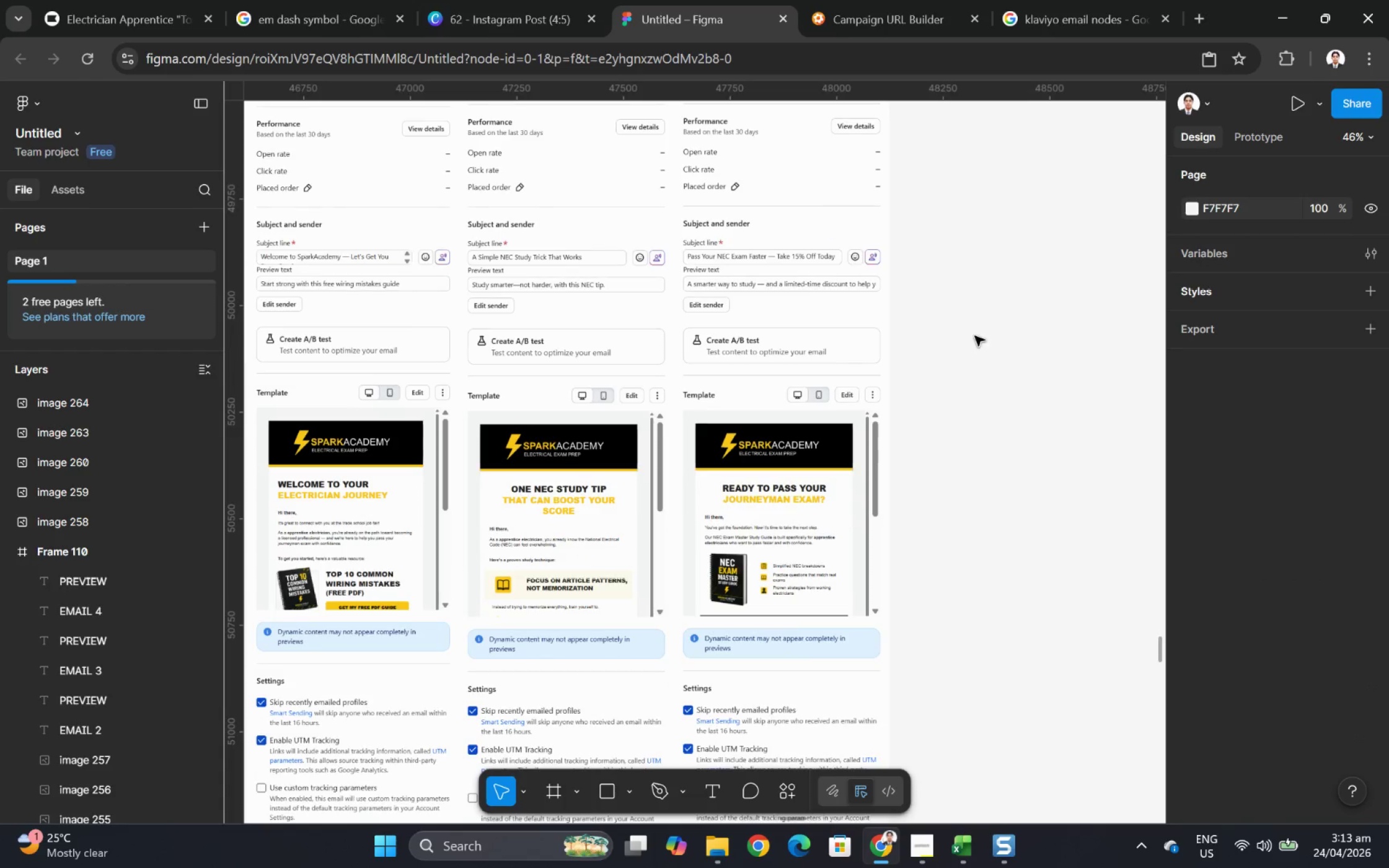 
left_click([987, 405])
 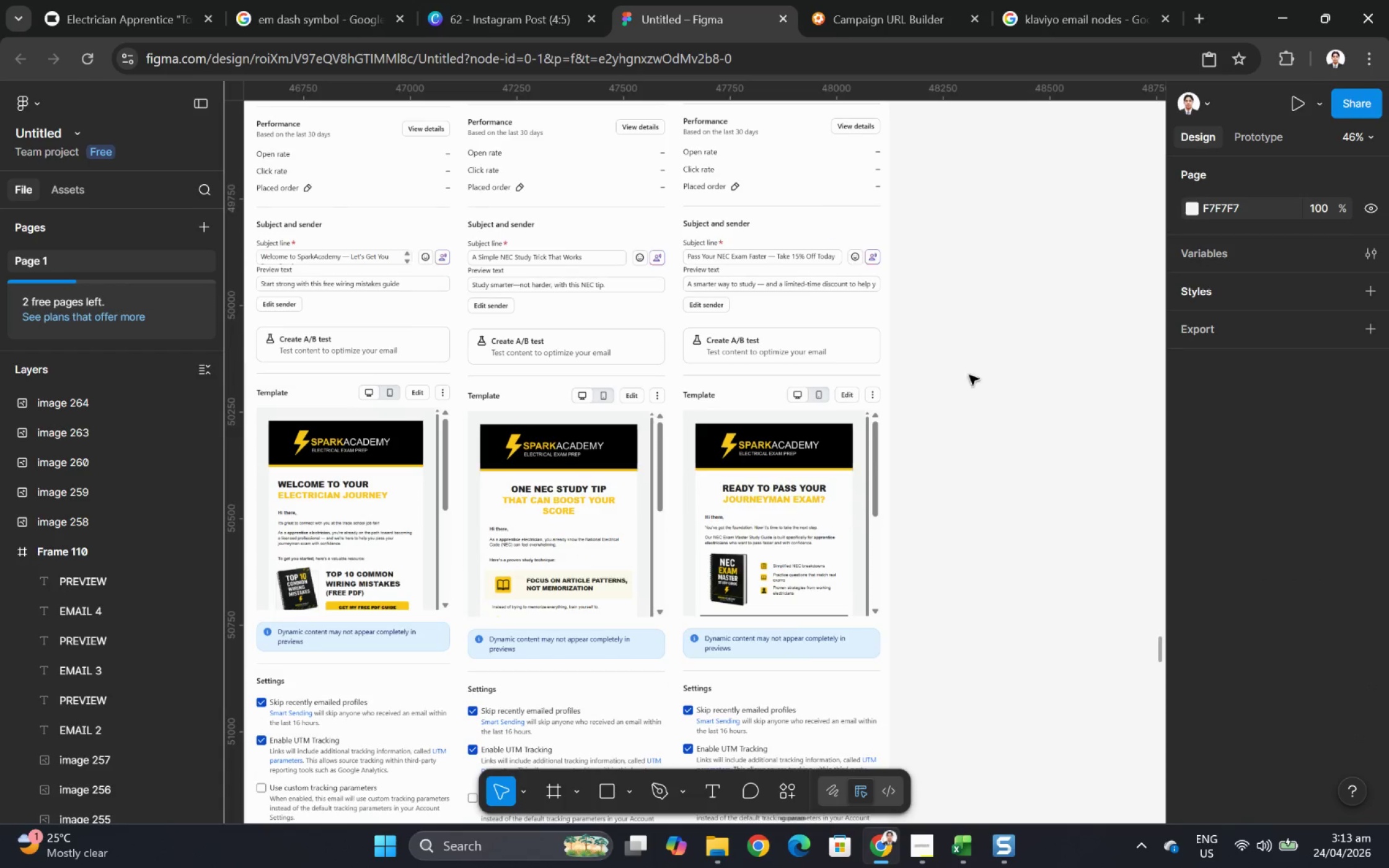 
scroll: coordinate [974, 335], scroll_direction: up, amount: 10.0
 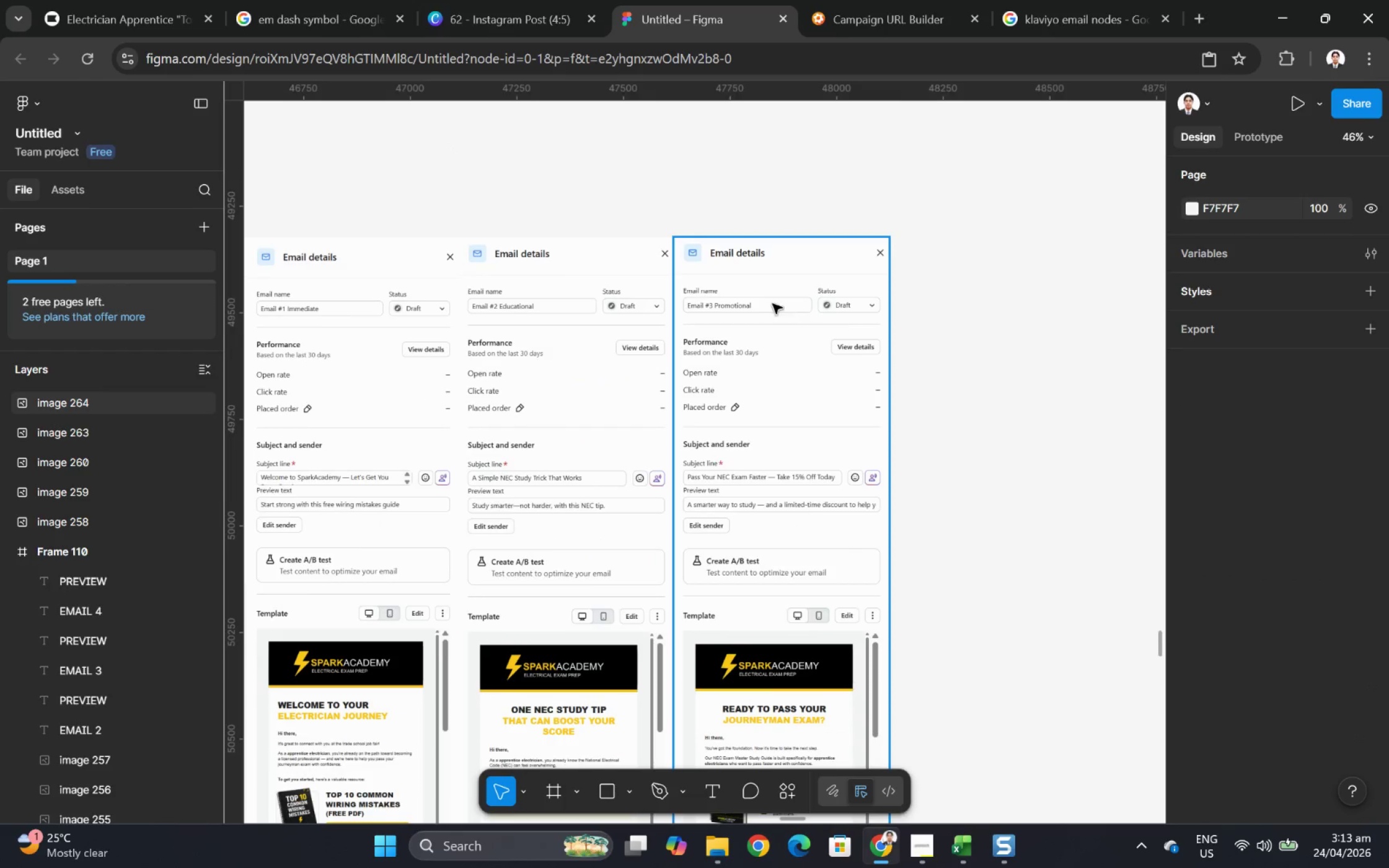 
left_click_drag(start_coordinate=[762, 300], to_coordinate=[770, 301])
 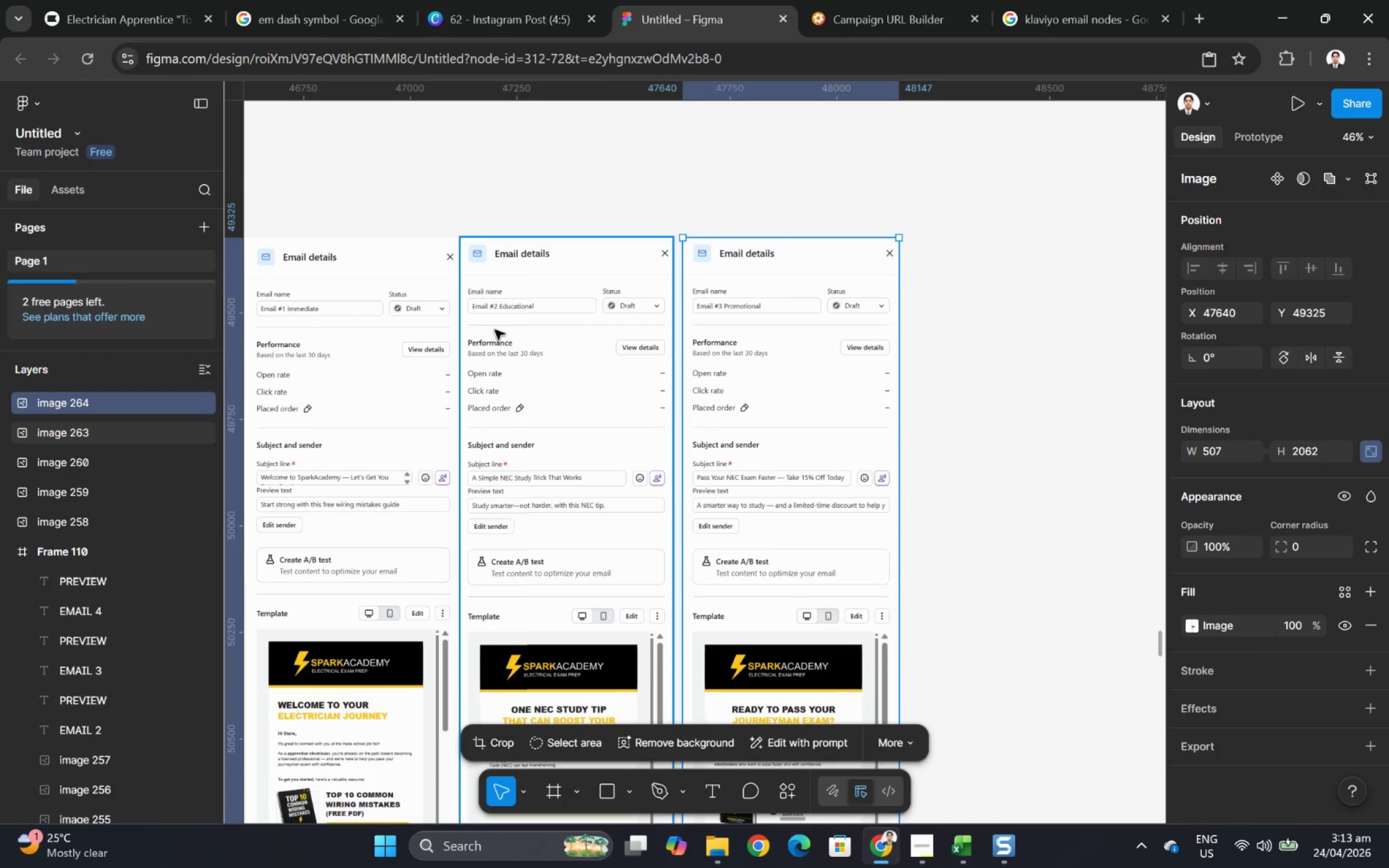 
left_click_drag(start_coordinate=[498, 331], to_coordinate=[502, 332])
 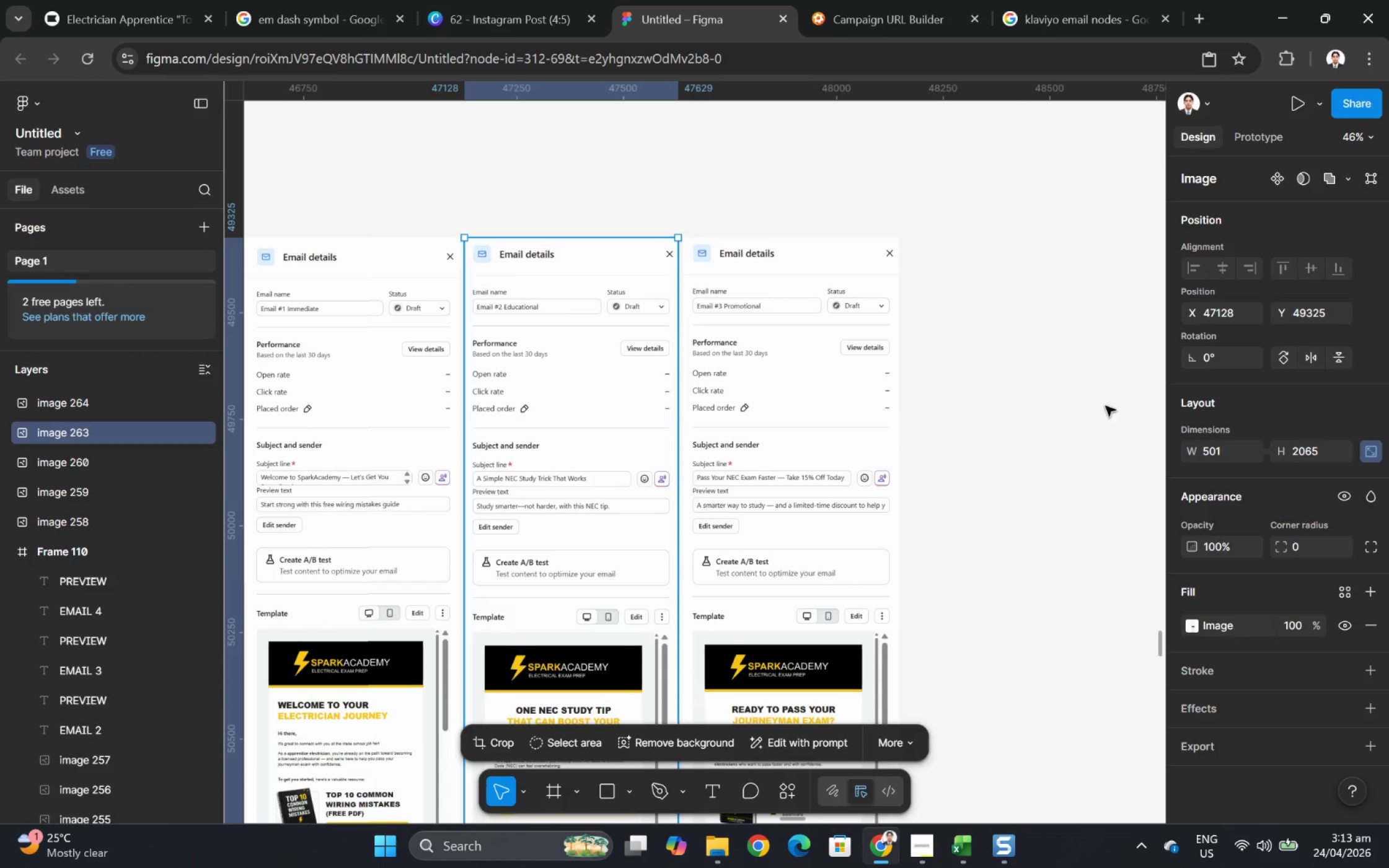 
left_click([1113, 405])
 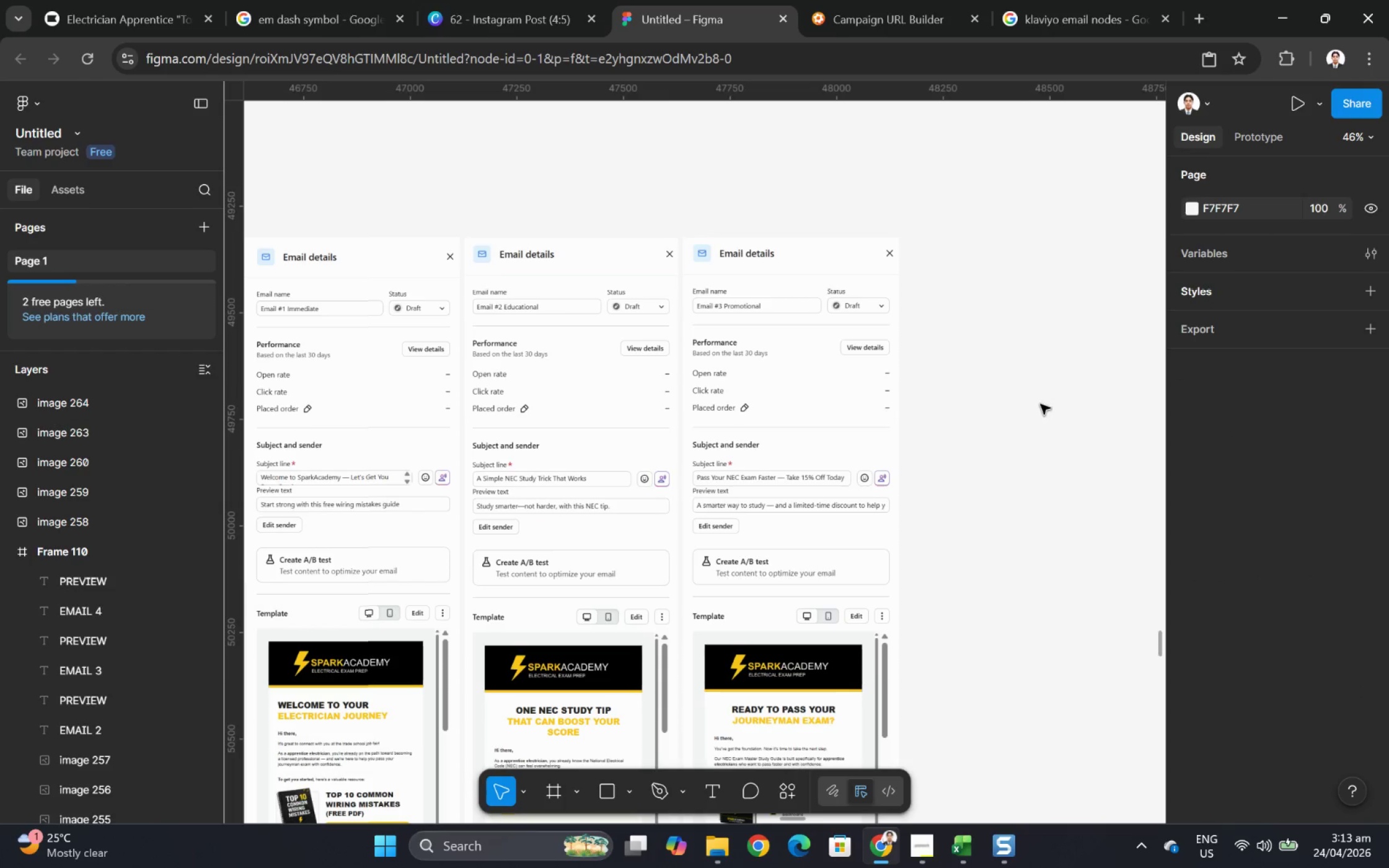 
hold_key(key=ControlLeft, duration=0.49)
scroll: coordinate [1012, 421], scroll_direction: down, amount: 6.0
 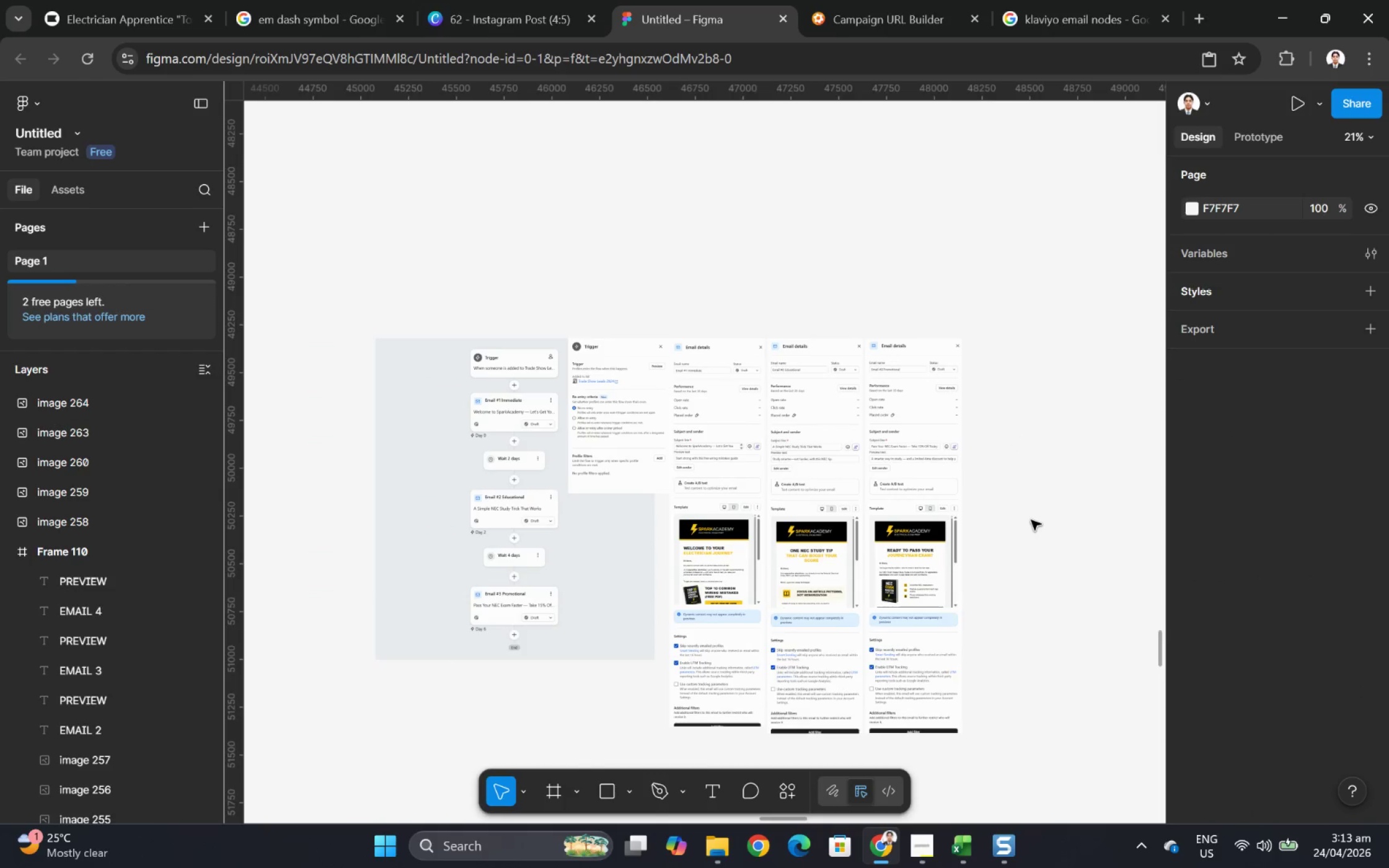 
hold_key(key=ControlLeft, duration=1.6)
scroll: coordinate [1032, 546], scroll_direction: down, amount: 1.0
 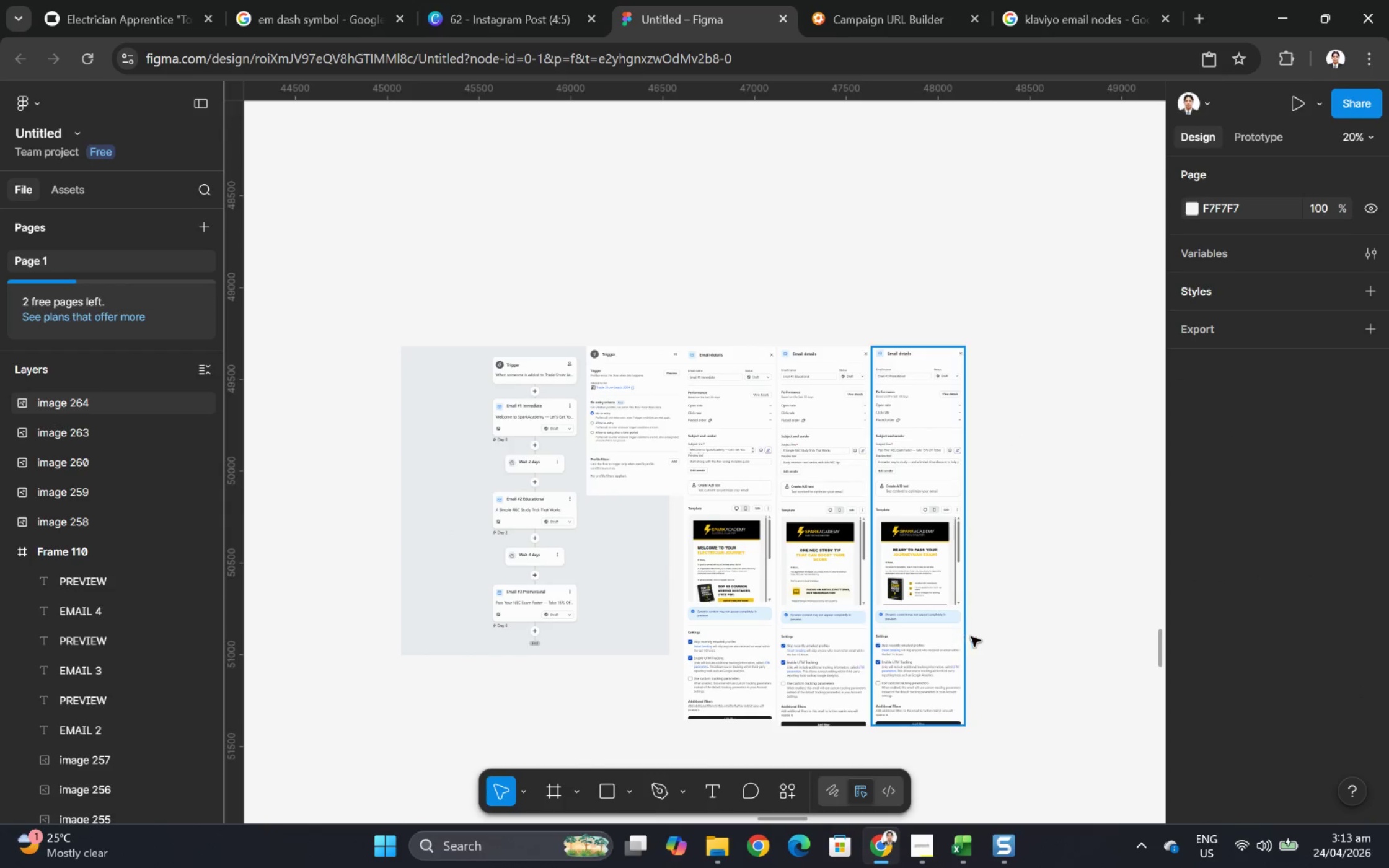 
scroll: coordinate [977, 638], scroll_direction: up, amount: 1.0
 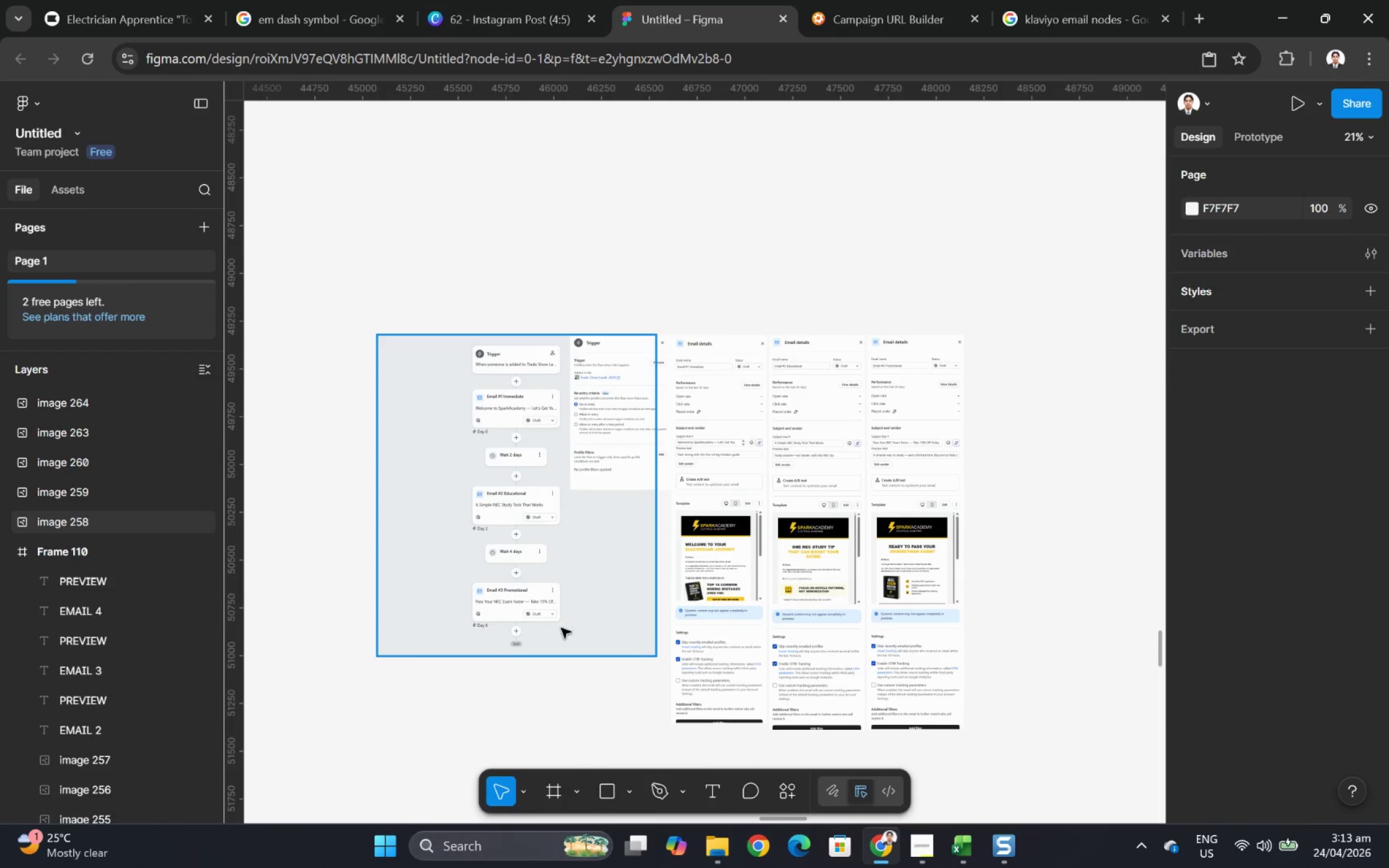 
left_click([586, 623])
 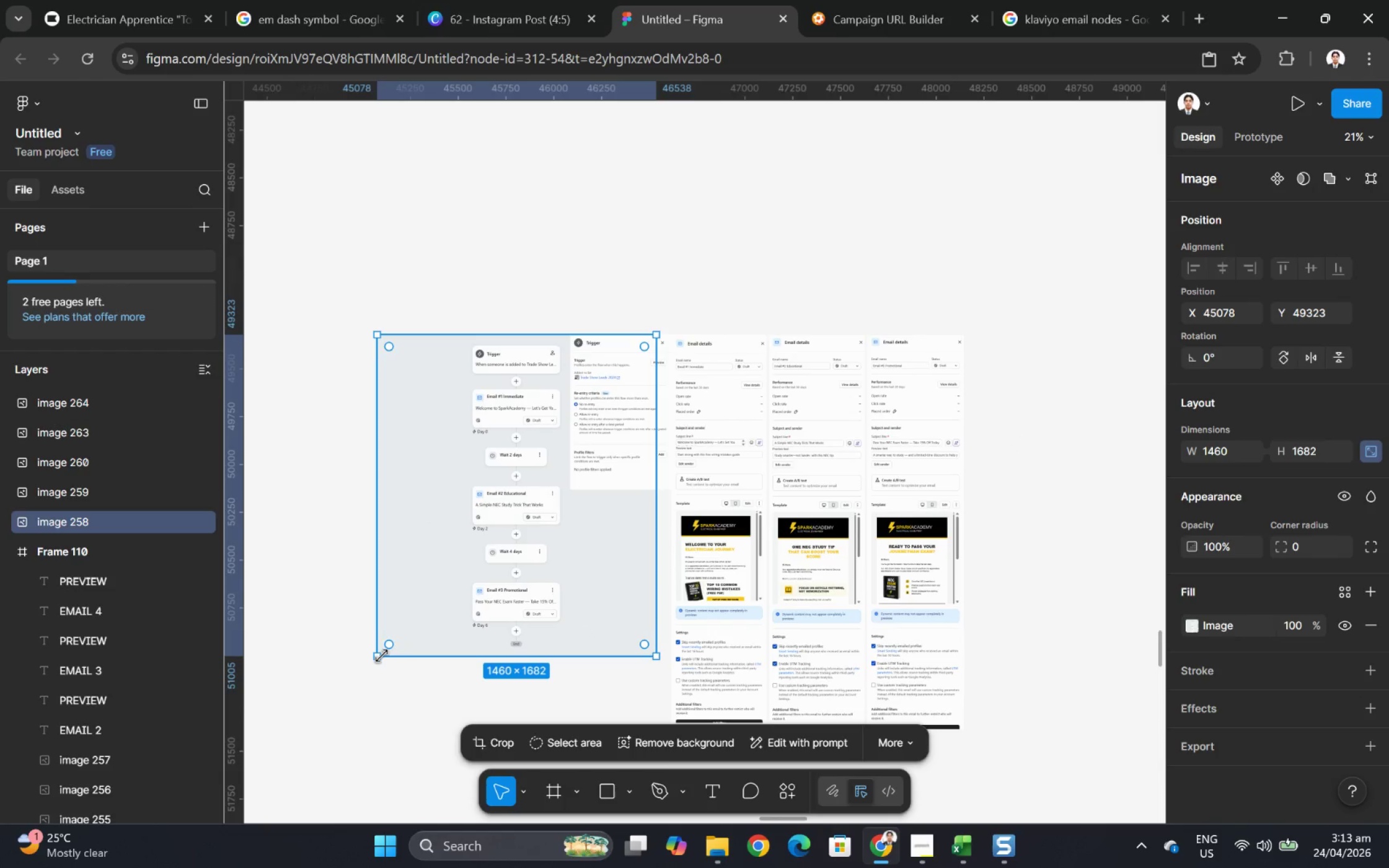 
left_click_drag(start_coordinate=[381, 655], to_coordinate=[306, 725])
 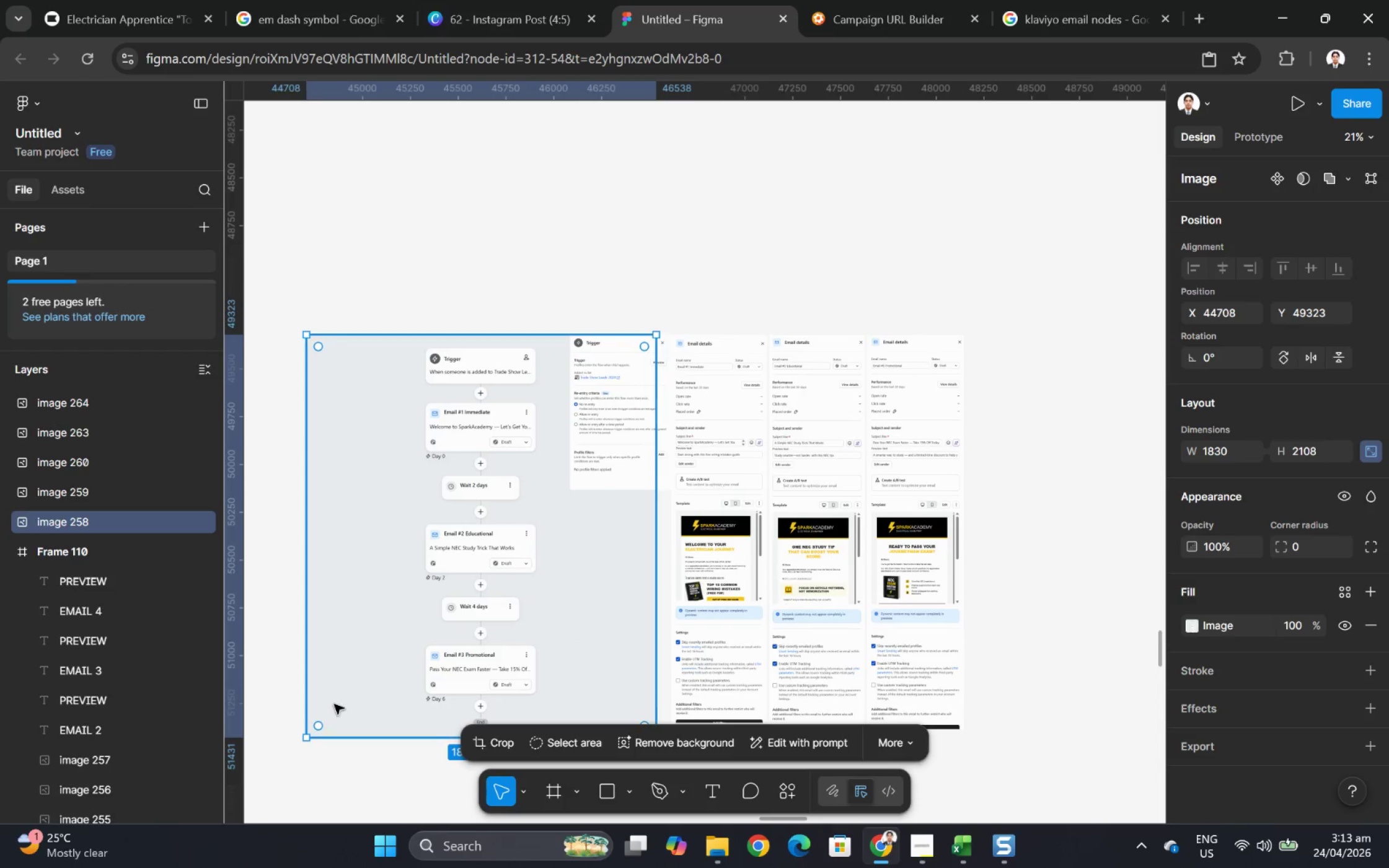 
scroll: coordinate [344, 681], scroll_direction: down, amount: 4.0
 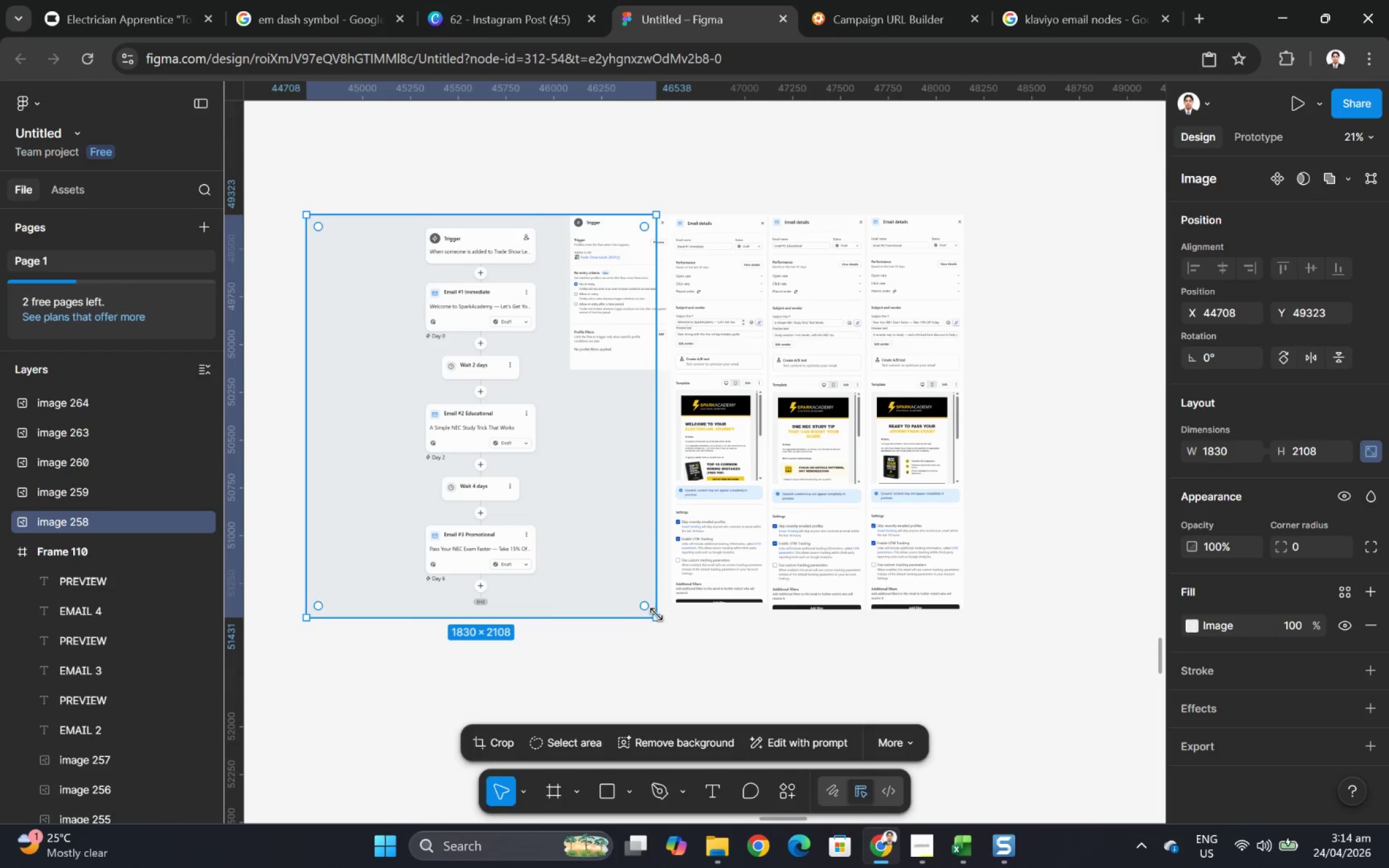 
wait(6.36)
 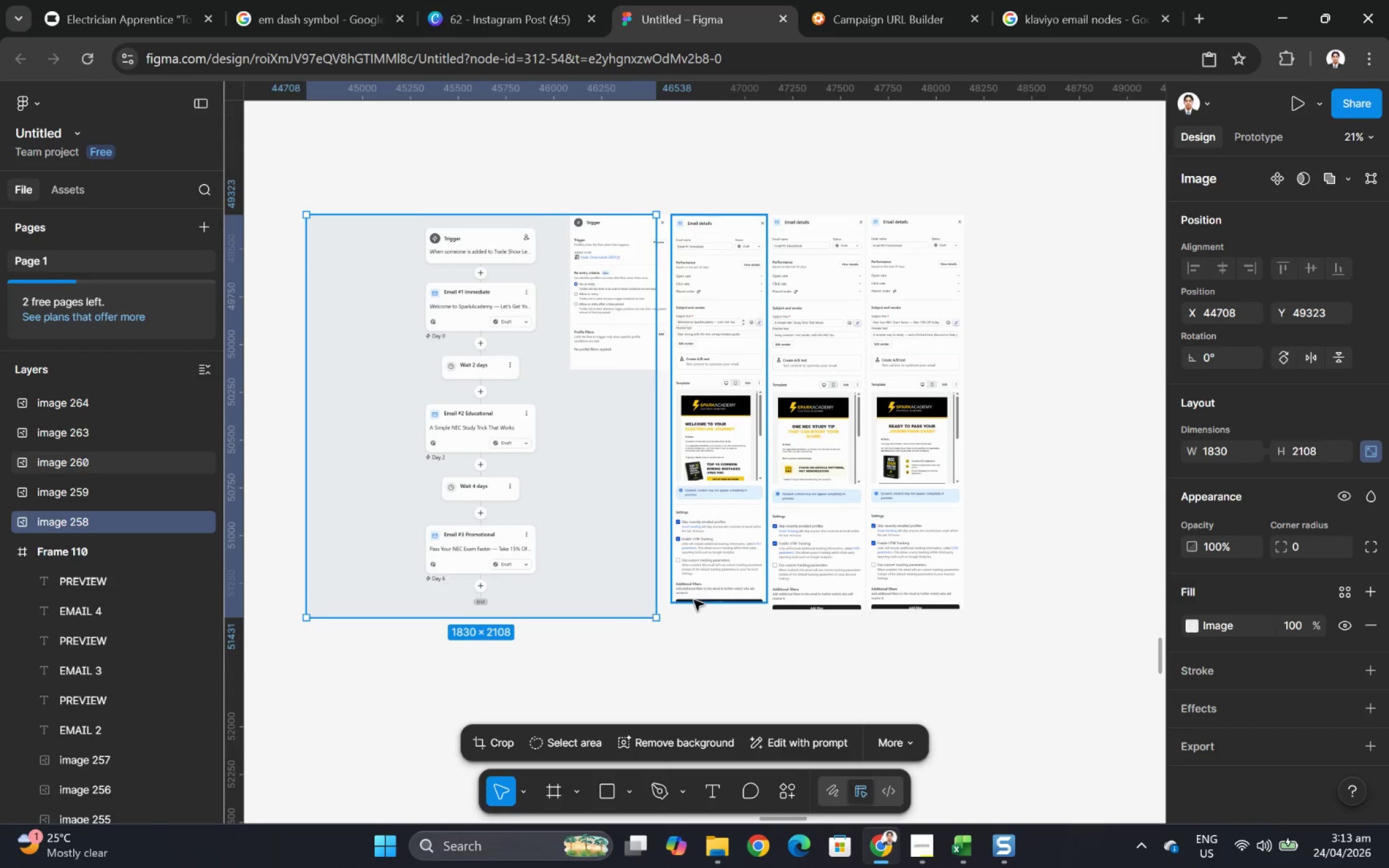 
hold_key(key=ControlLeft, duration=1.46)
scroll: coordinate [494, 581], scroll_direction: up, amount: 6.0
 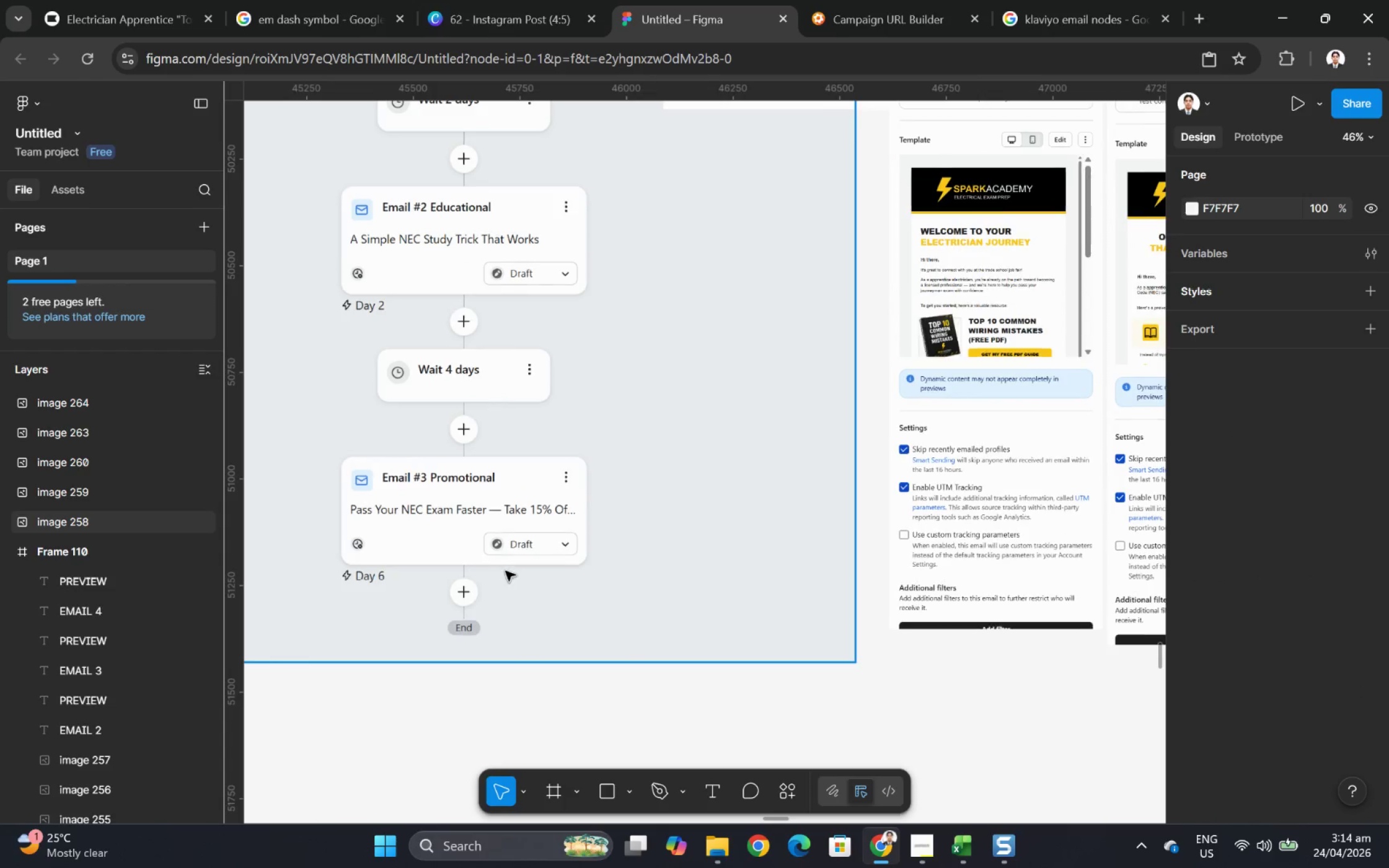 
hold_key(key=ControlLeft, duration=0.88)
 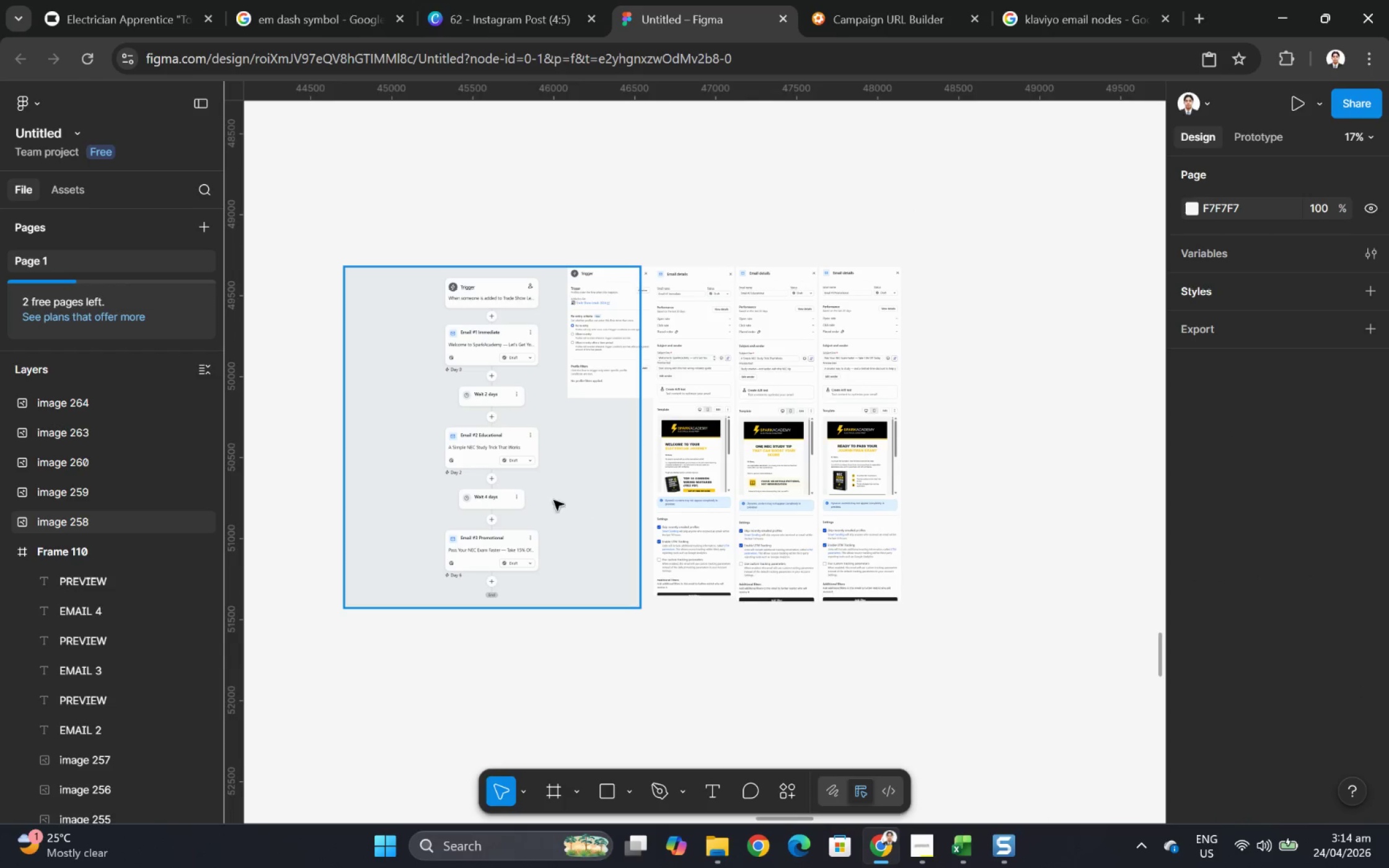 
scroll: coordinate [931, 589], scroll_direction: down, amount: 7.0
 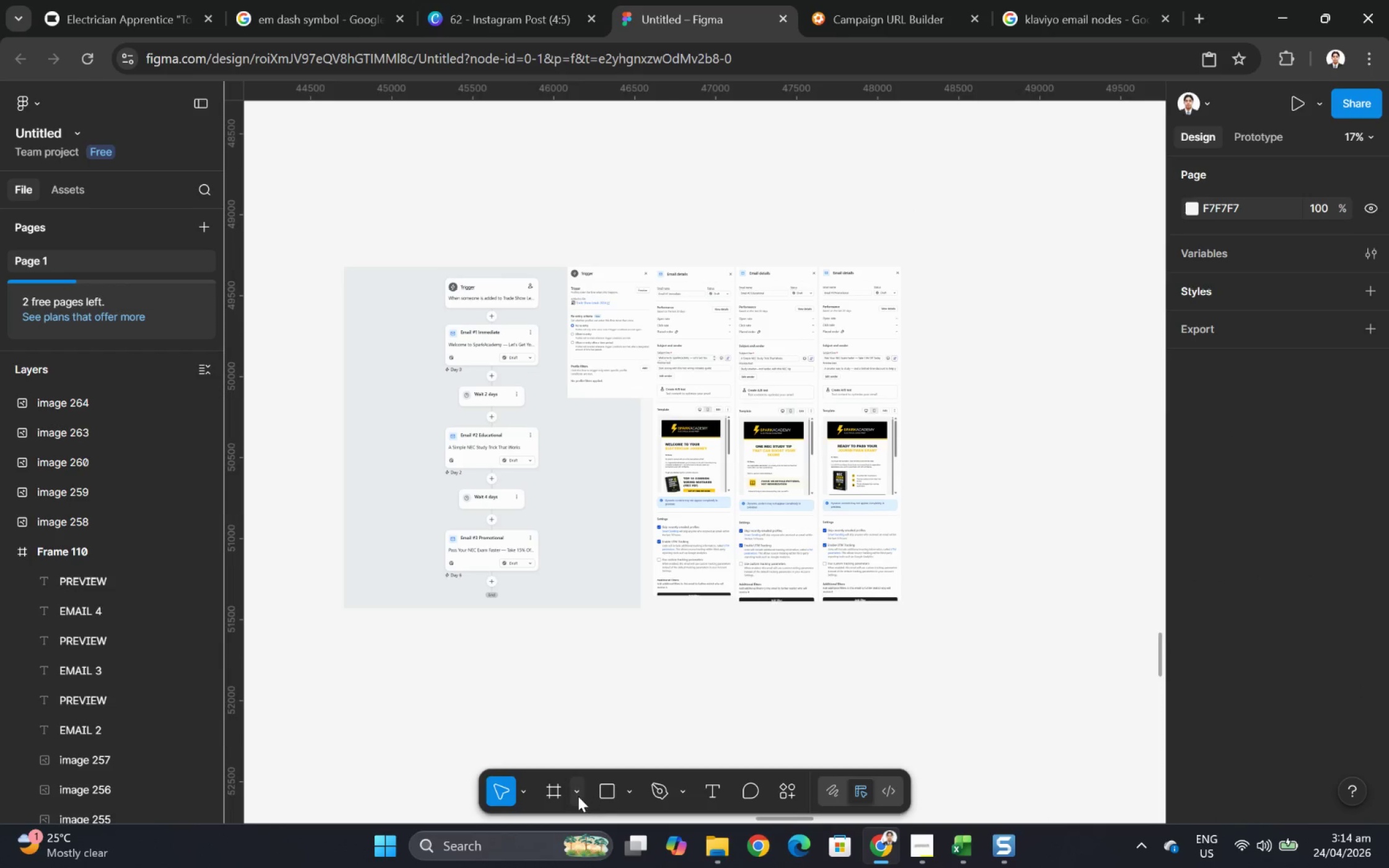 
left_click([609, 792])
 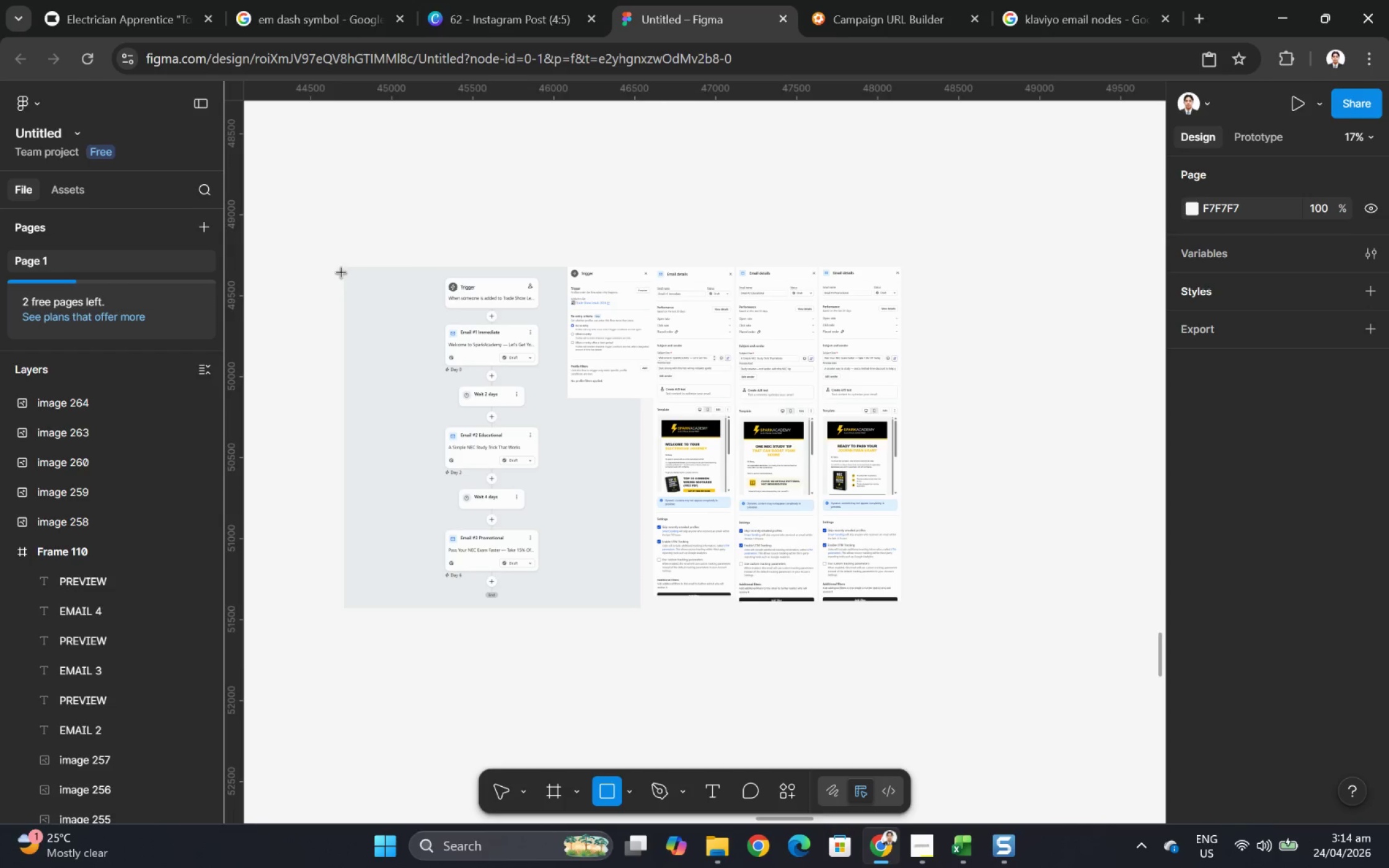 
left_click_drag(start_coordinate=[345, 265], to_coordinate=[899, 610])
 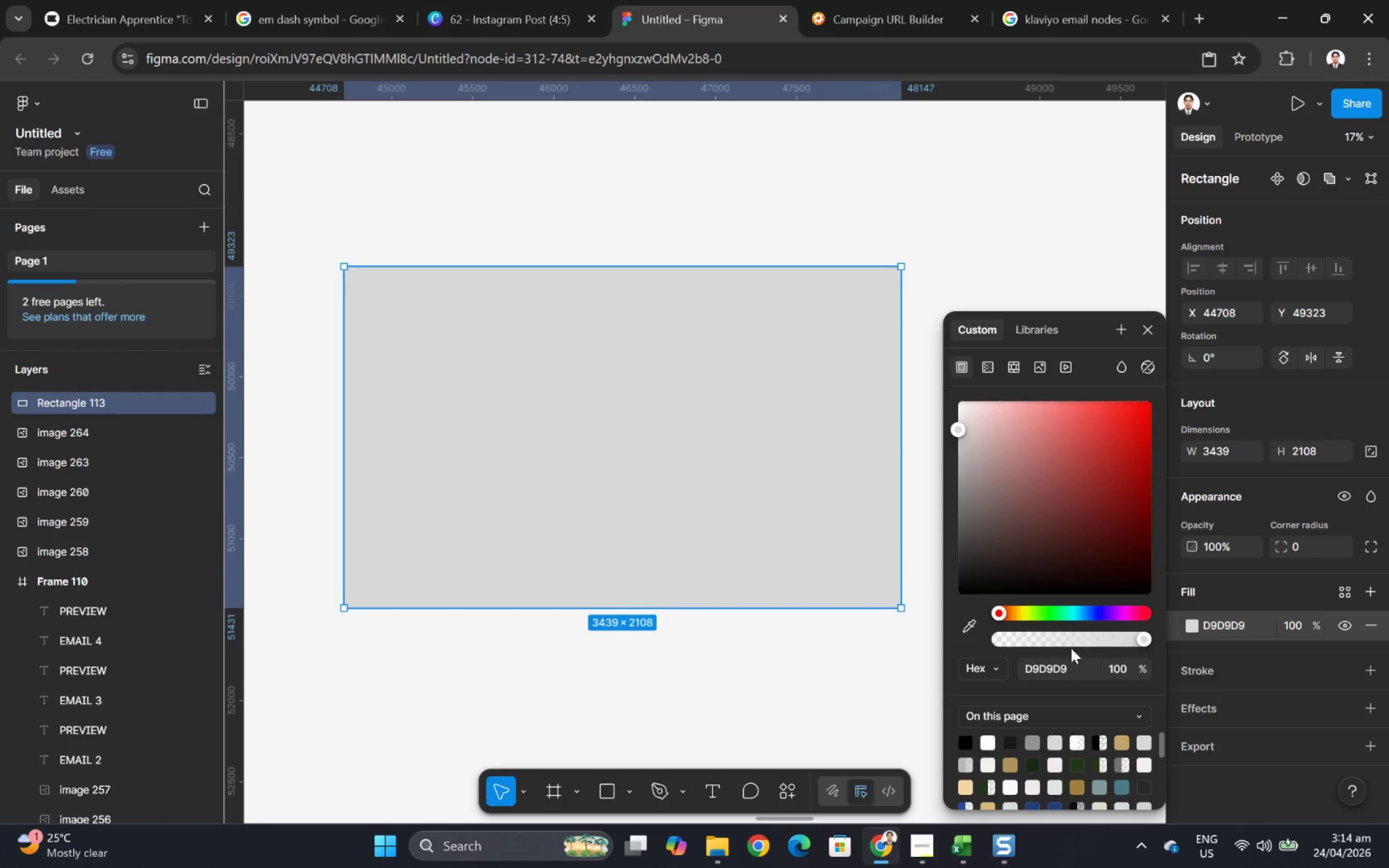 
left_click_drag(start_coordinate=[959, 431], to_coordinate=[923, 357])
 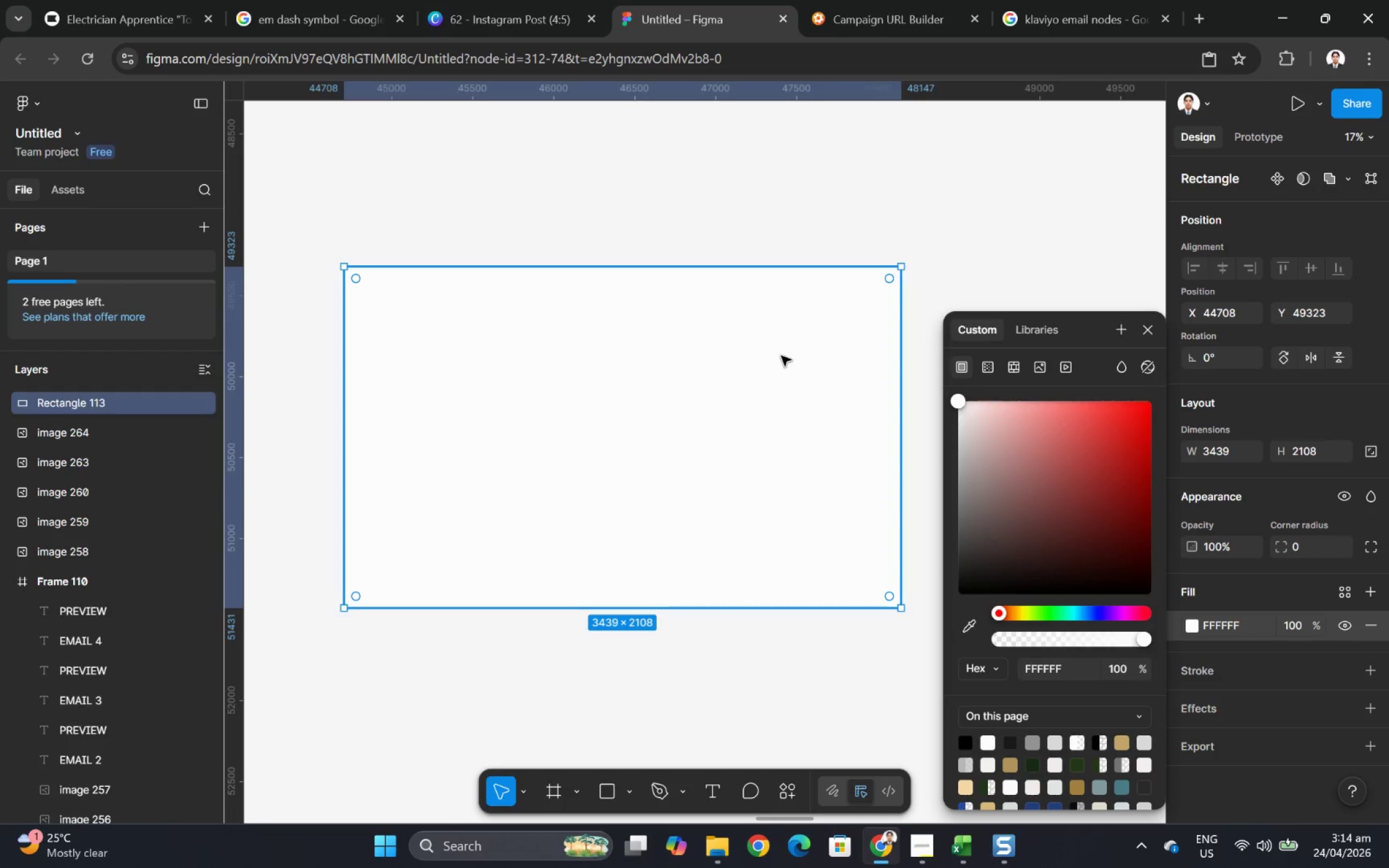 
key(Control+BracketLeft)
 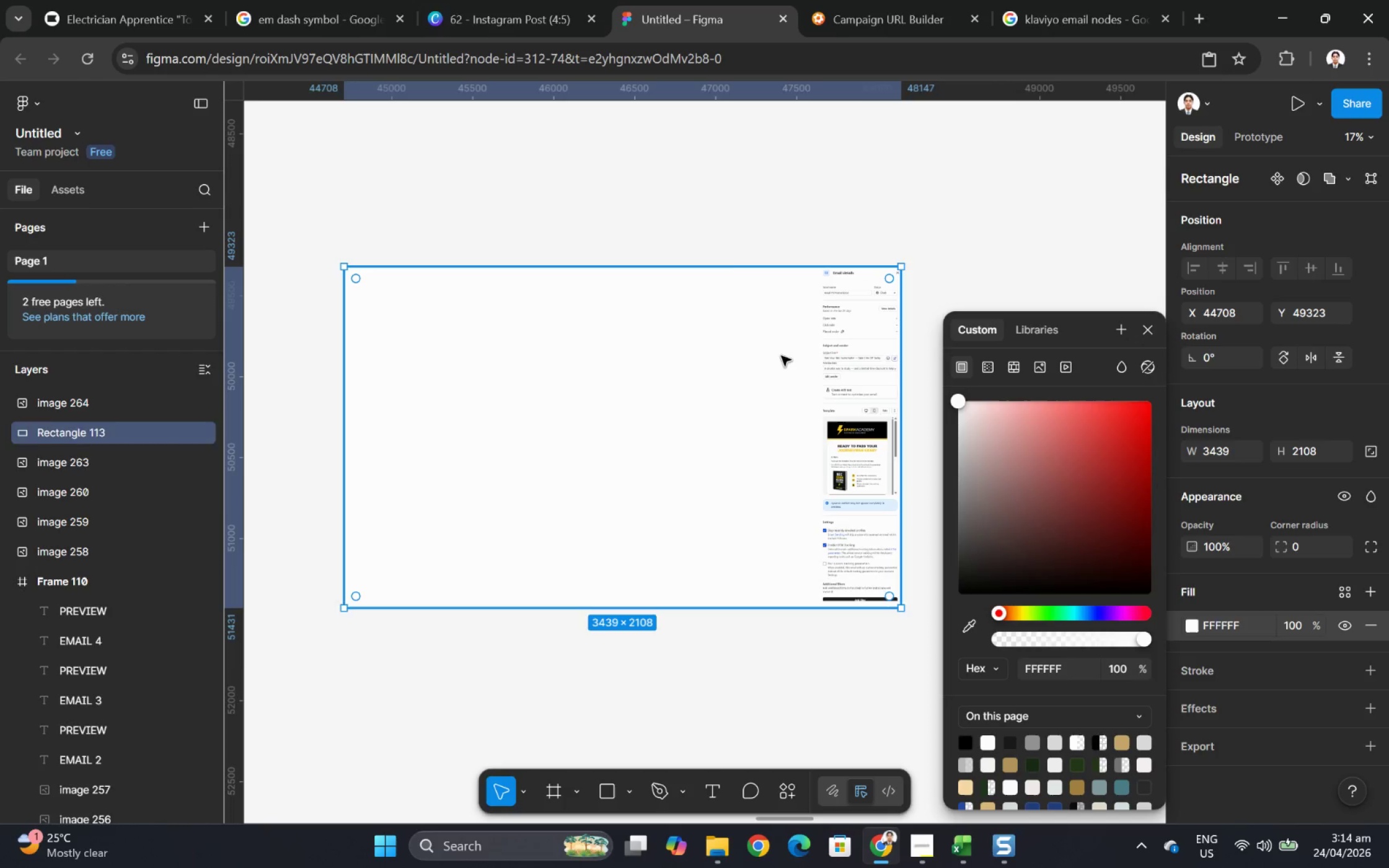 
key(Control+BracketLeft)
 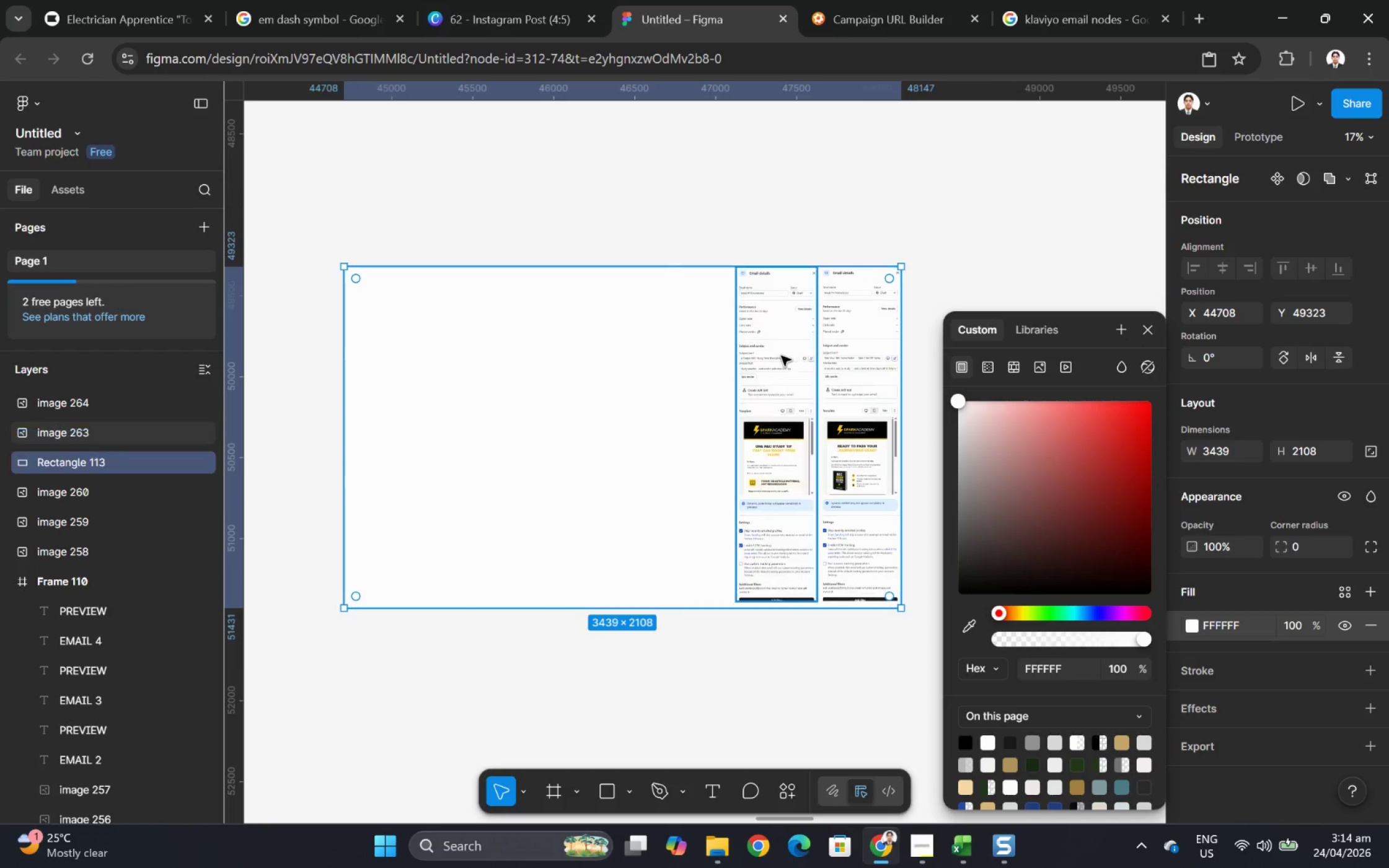 
key(Control+BracketLeft)
 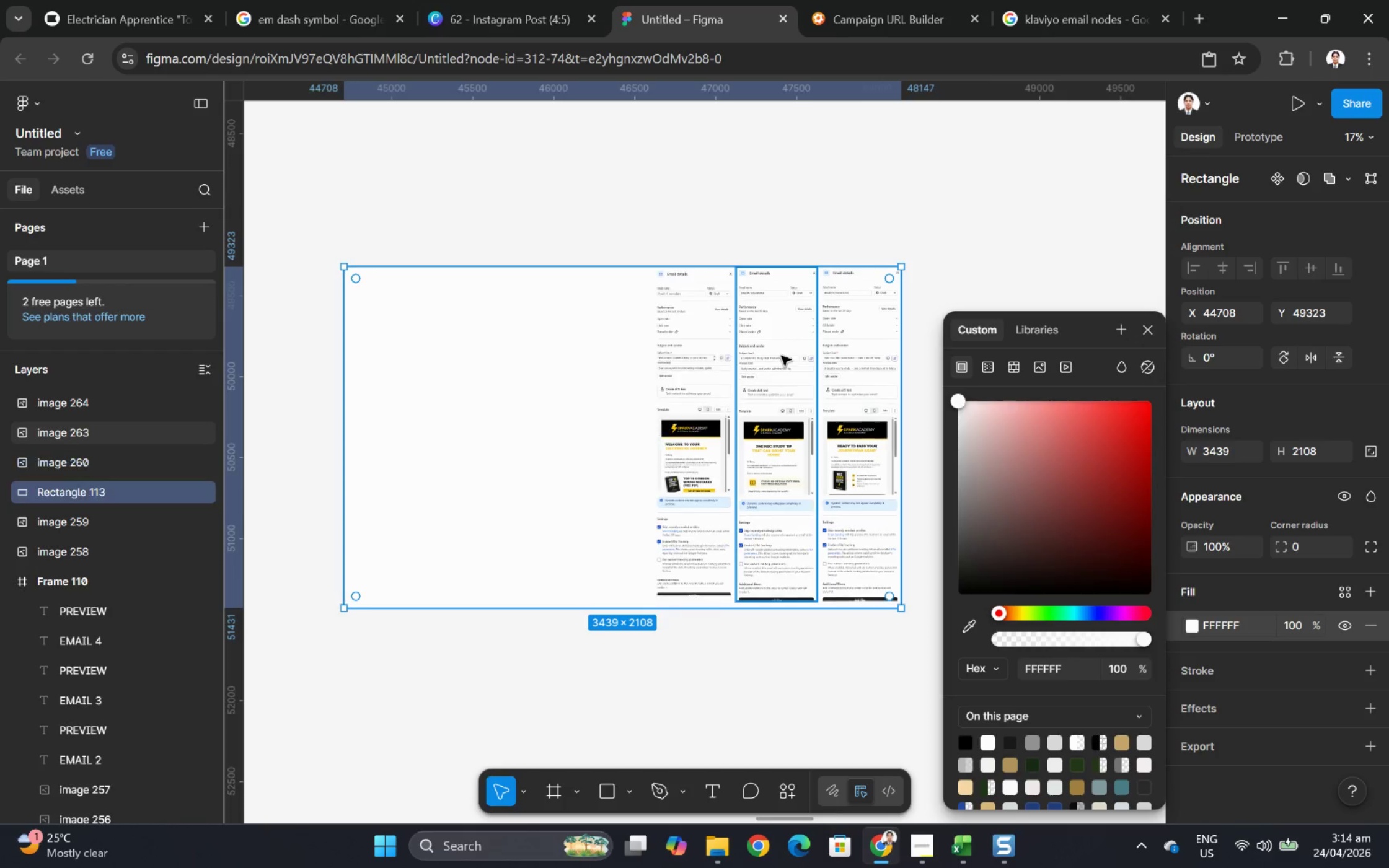 
key(Control+BracketLeft)
 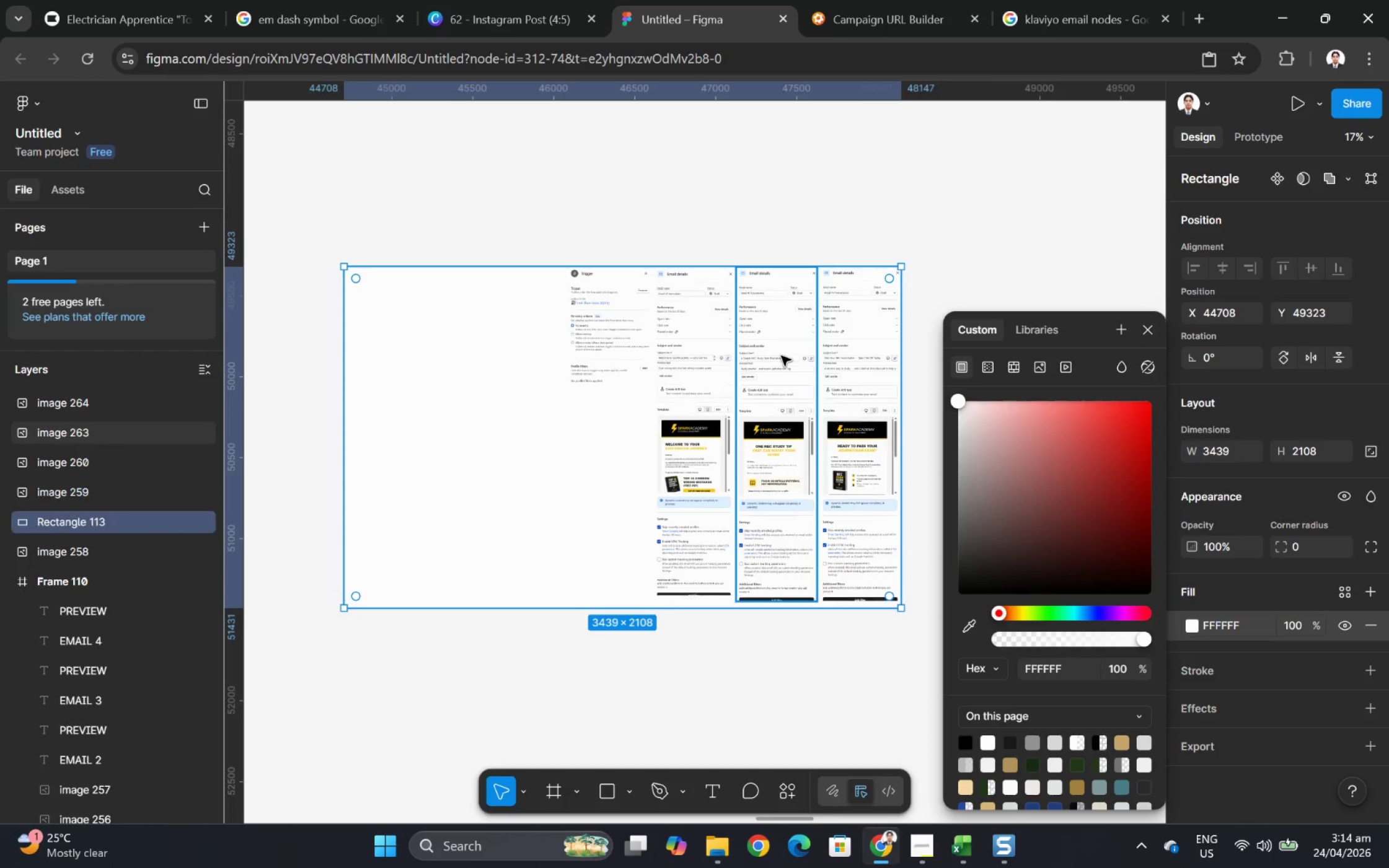 
key(Control+BracketLeft)
 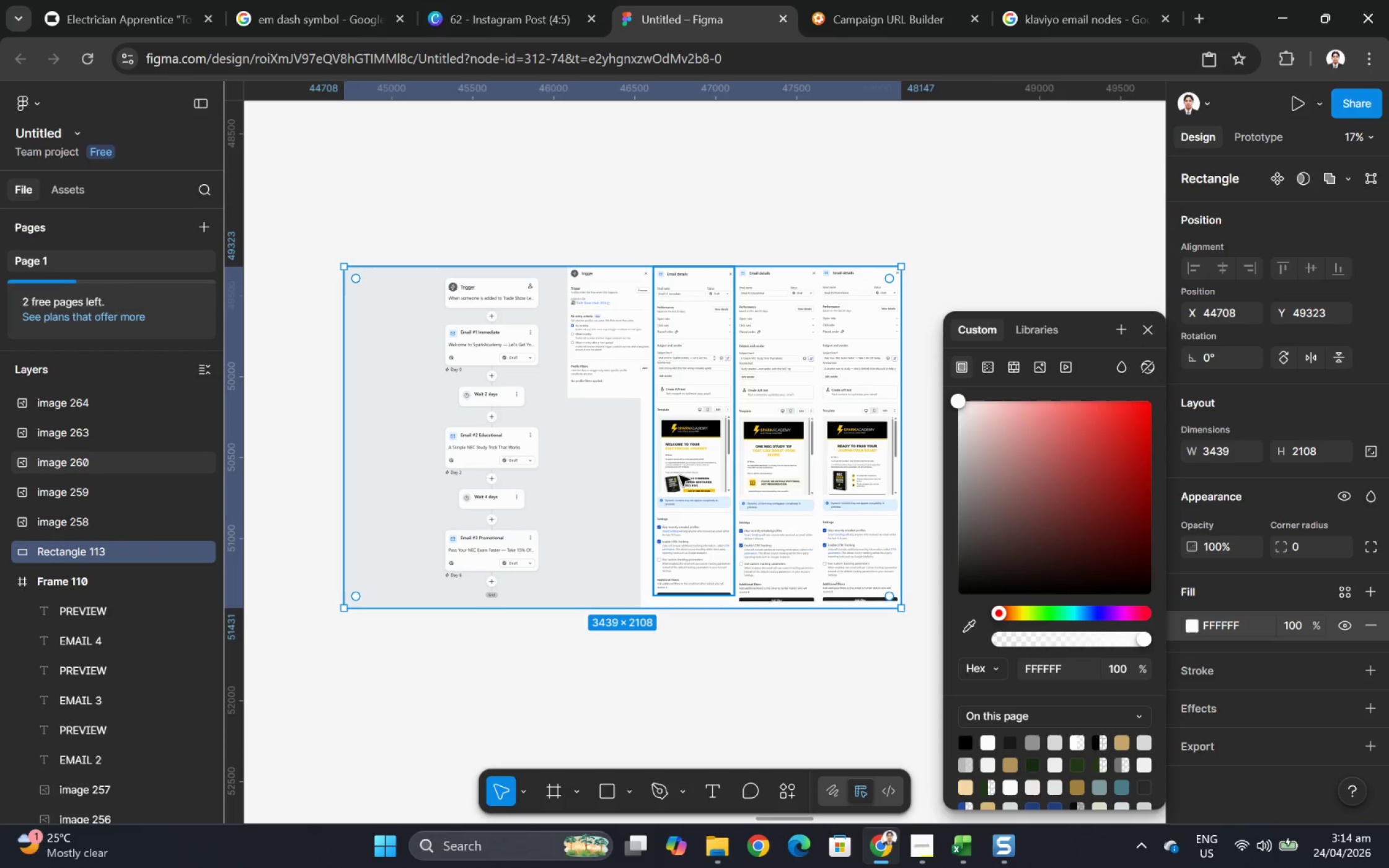 
hold_key(key=ControlLeft, duration=0.36)
scroll: coordinate [676, 496], scroll_direction: up, amount: 4.0
 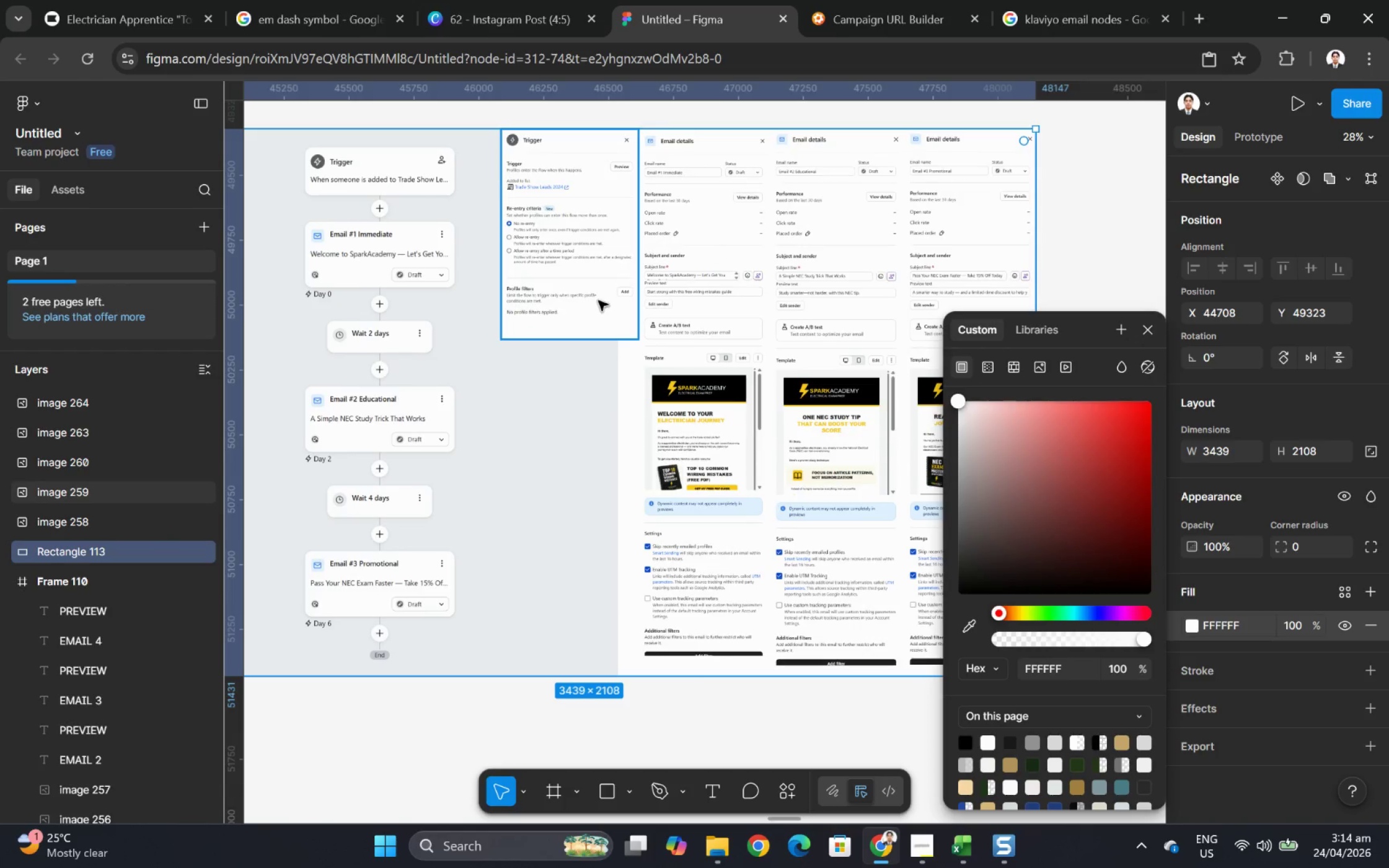 
left_click([586, 290])
 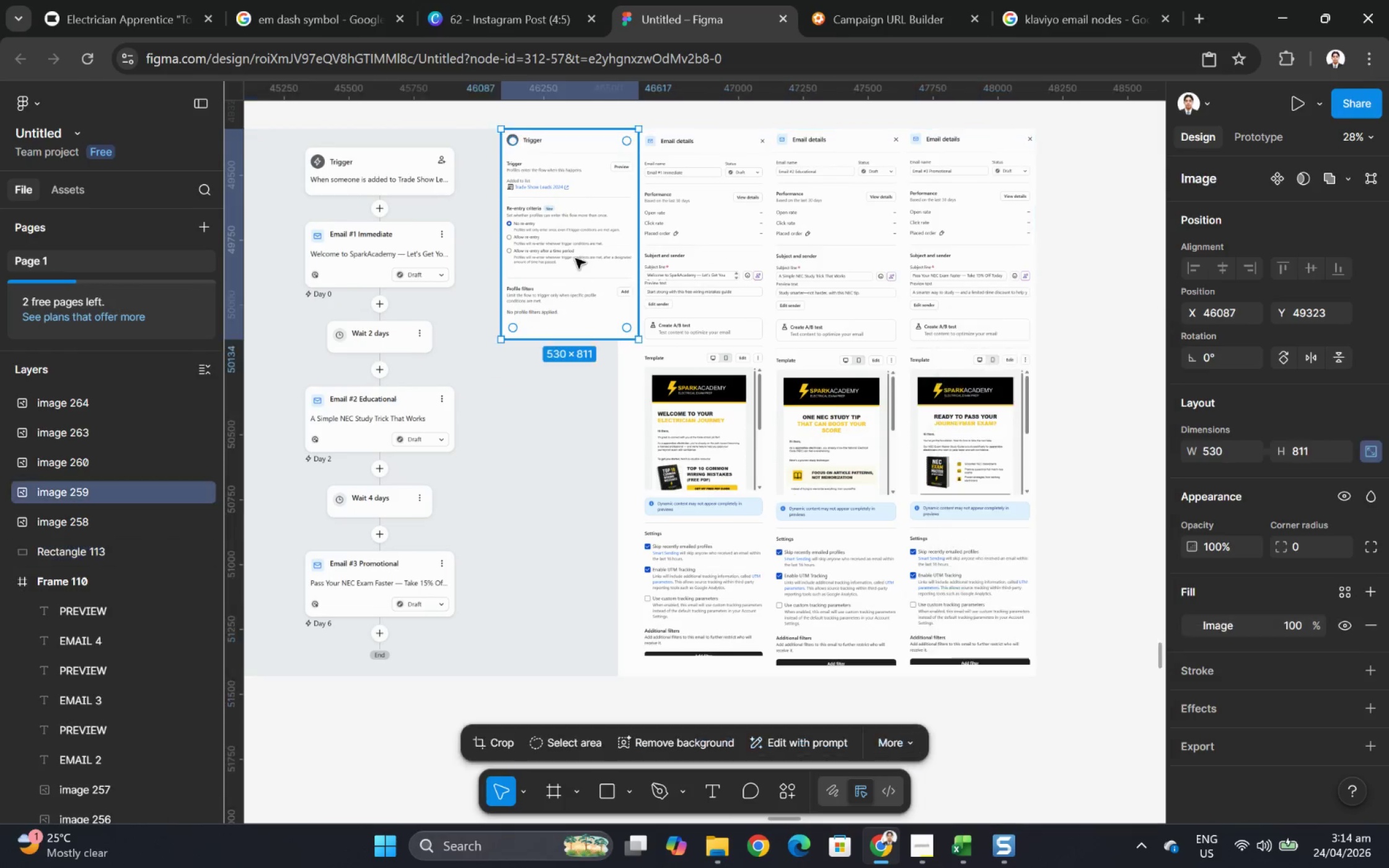 
left_click_drag(start_coordinate=[572, 250], to_coordinate=[553, 251])
 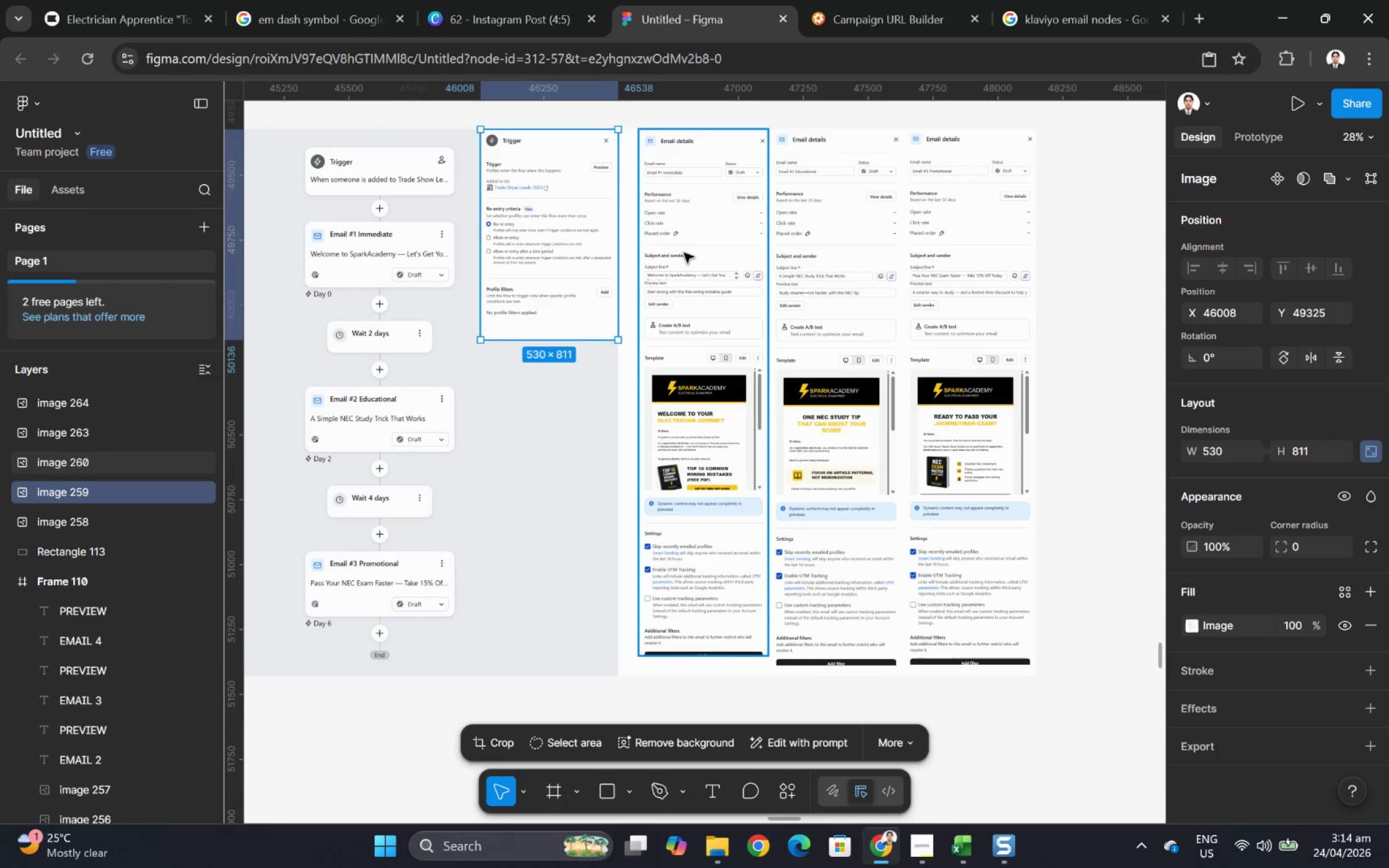 
left_click([684, 253])
 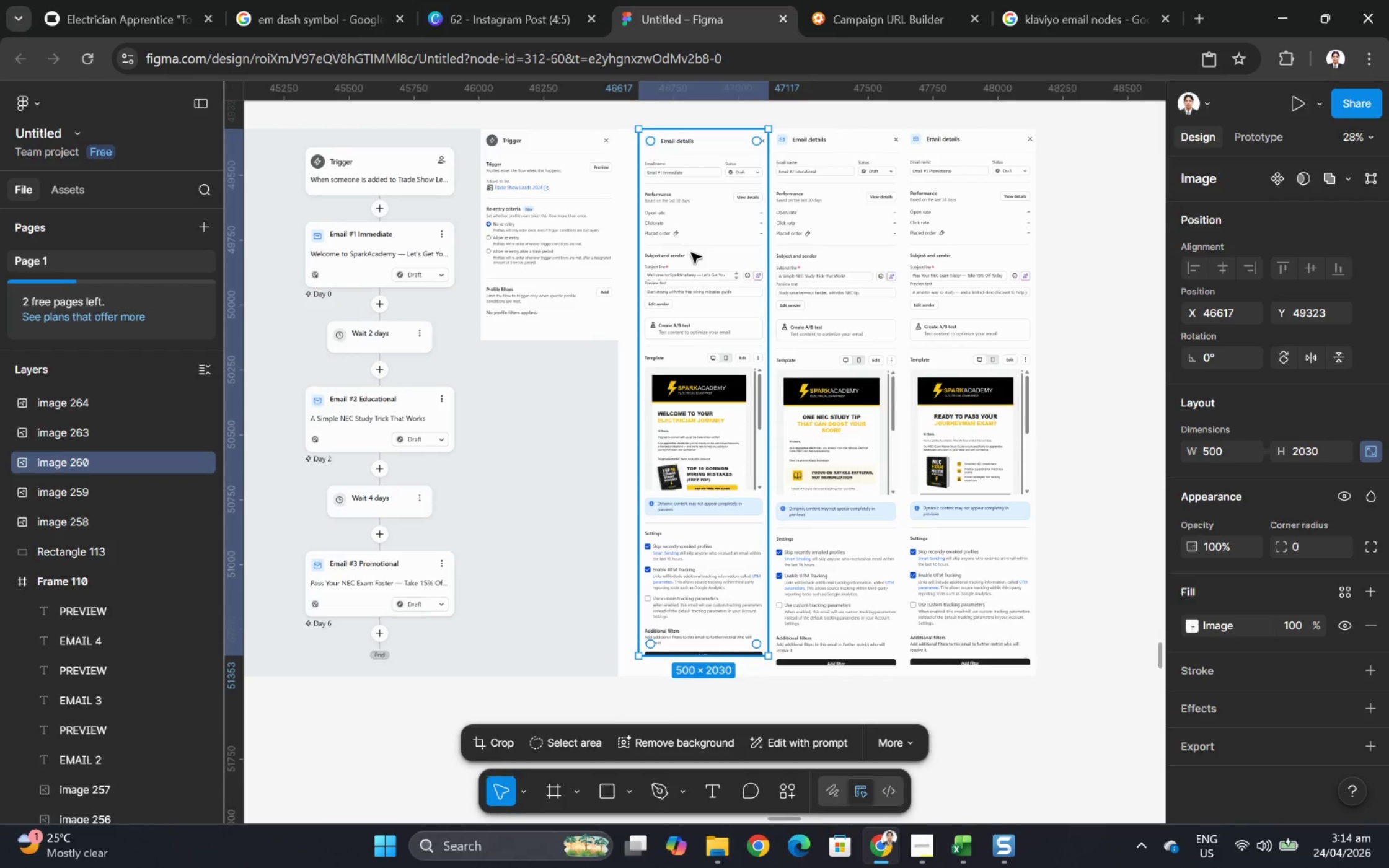 
left_click_drag(start_coordinate=[692, 253], to_coordinate=[671, 252])
 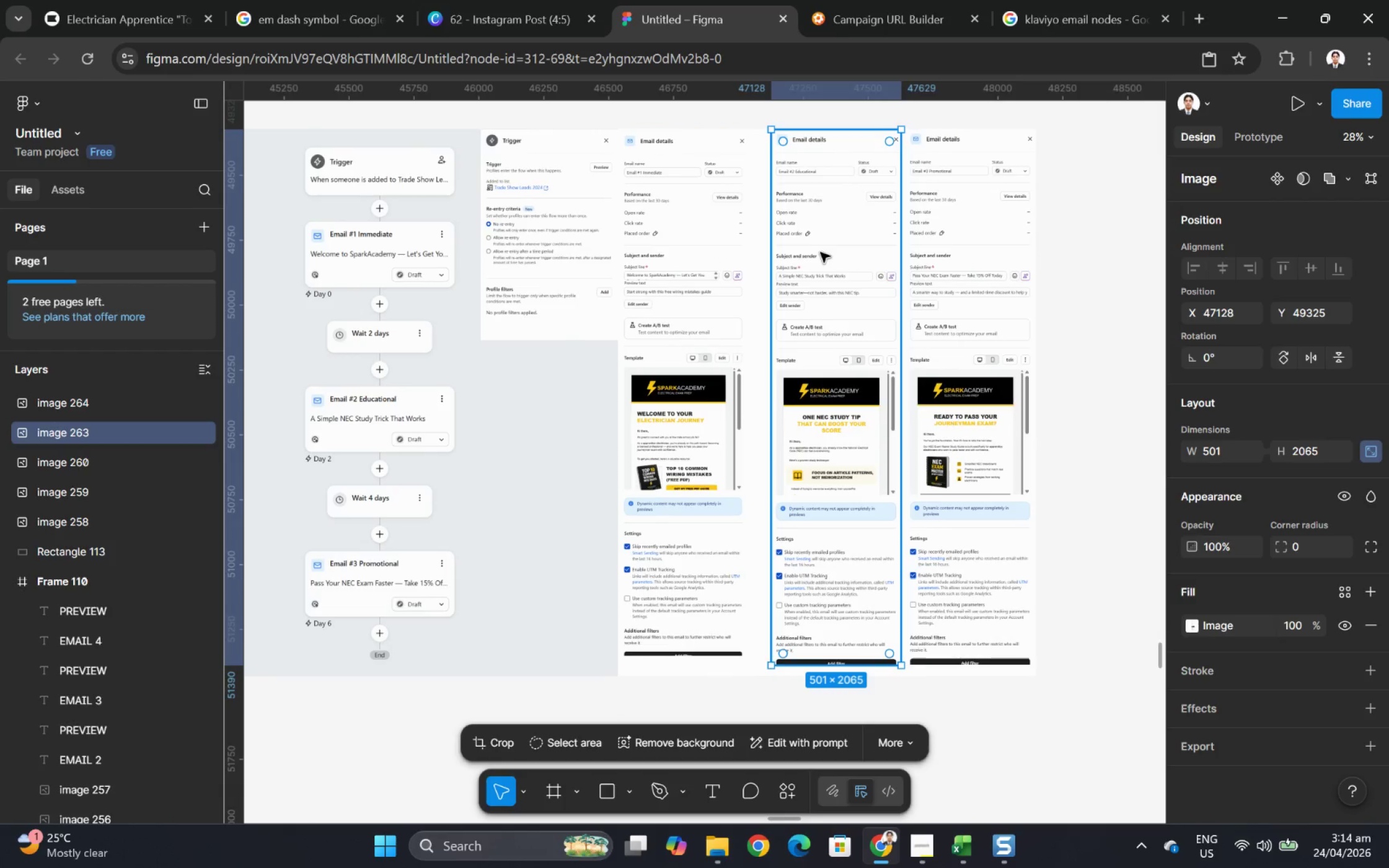 
left_click_drag(start_coordinate=[821, 252], to_coordinate=[801, 252])
 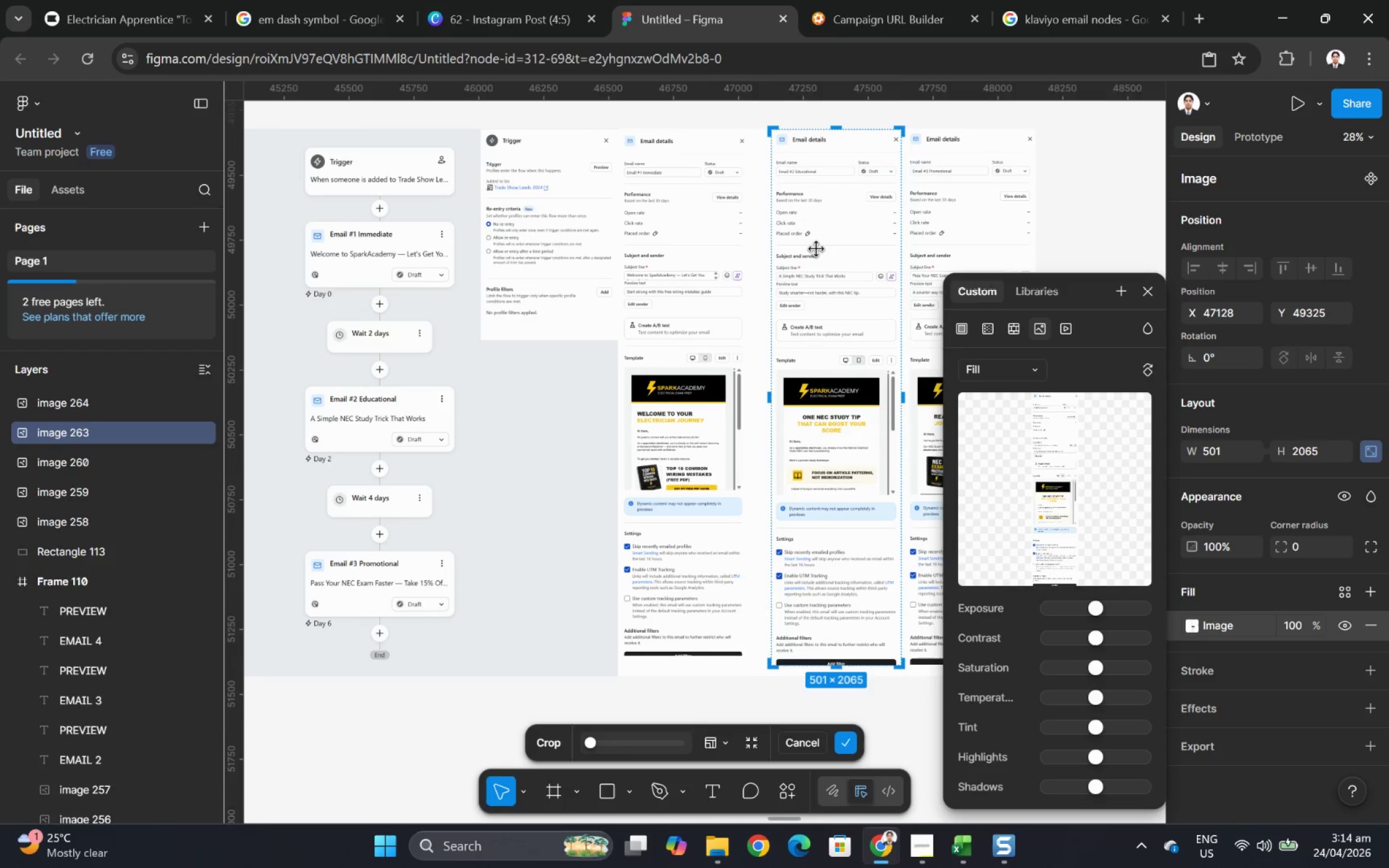 
key(Escape)
 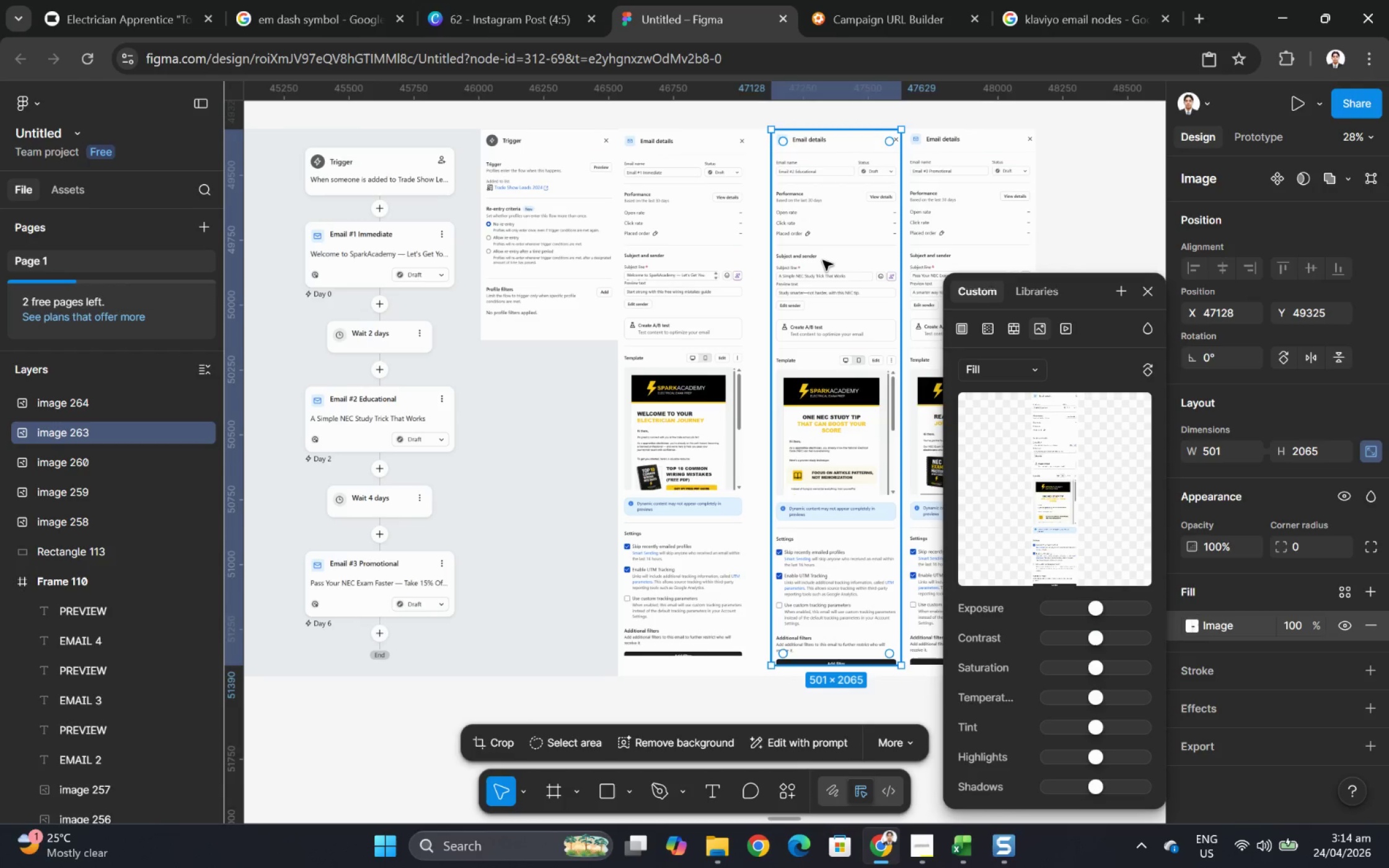 
left_click_drag(start_coordinate=[822, 260], to_coordinate=[801, 260])
 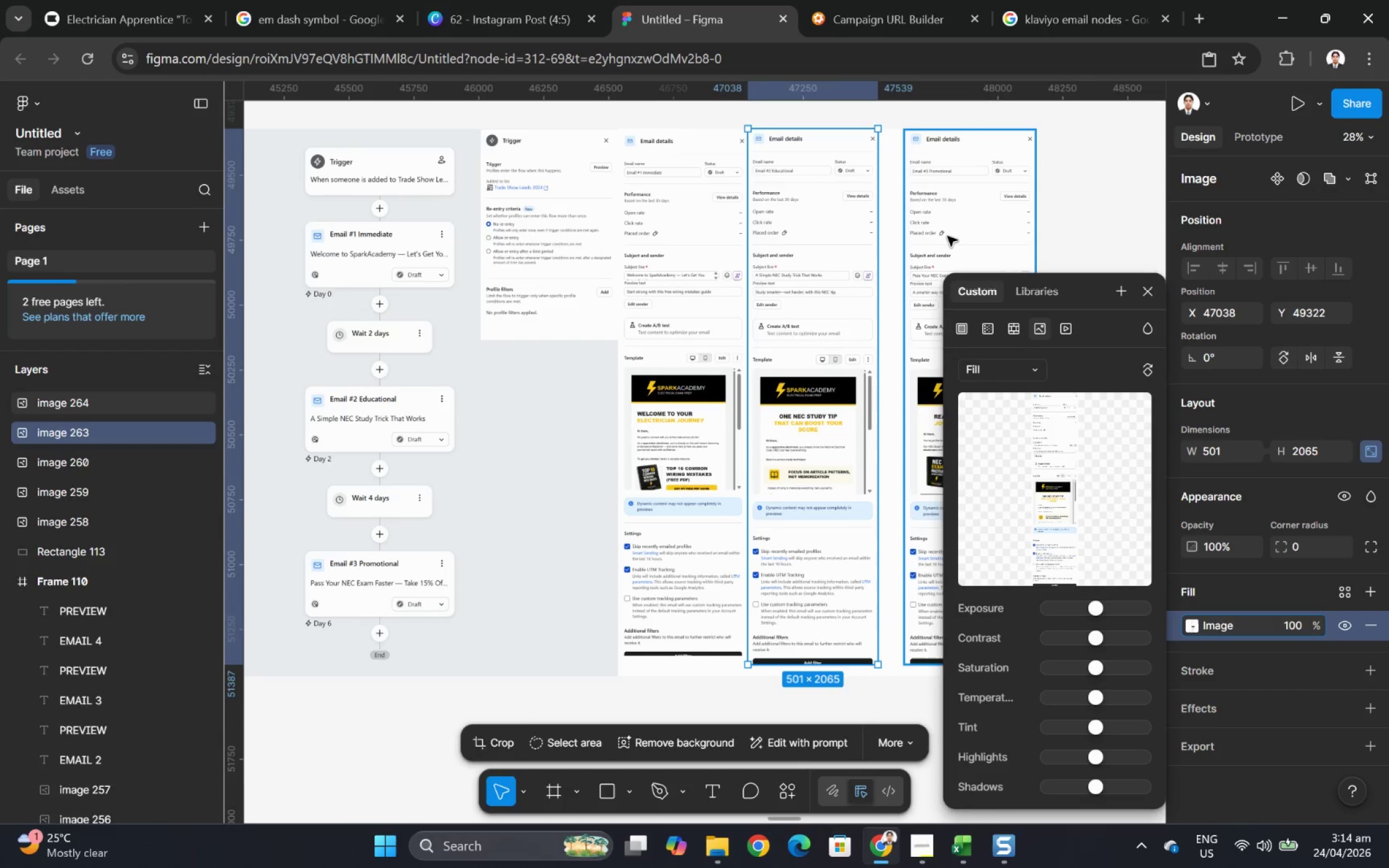 
left_click([947, 236])
 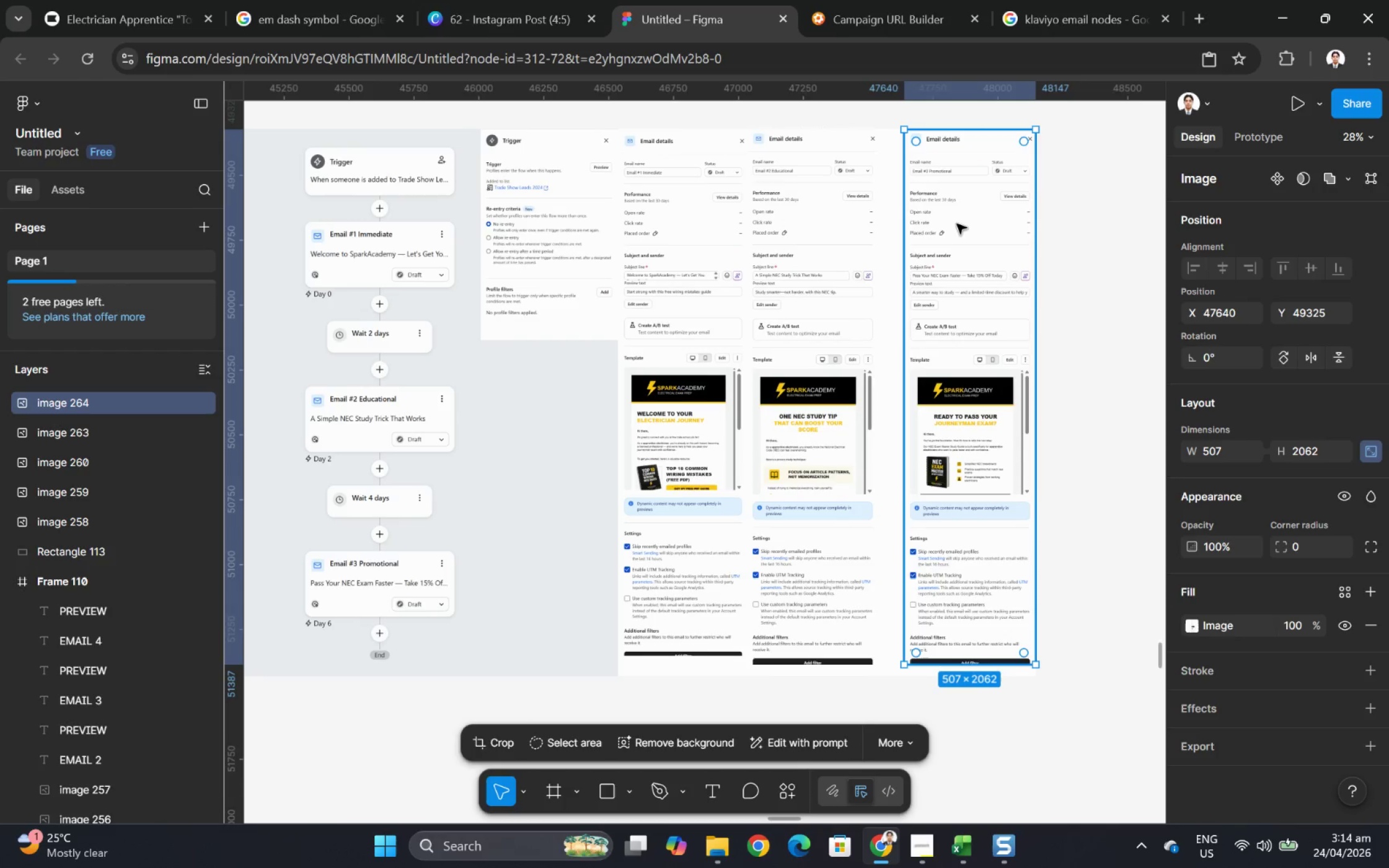 
left_click_drag(start_coordinate=[956, 224], to_coordinate=[931, 223])
 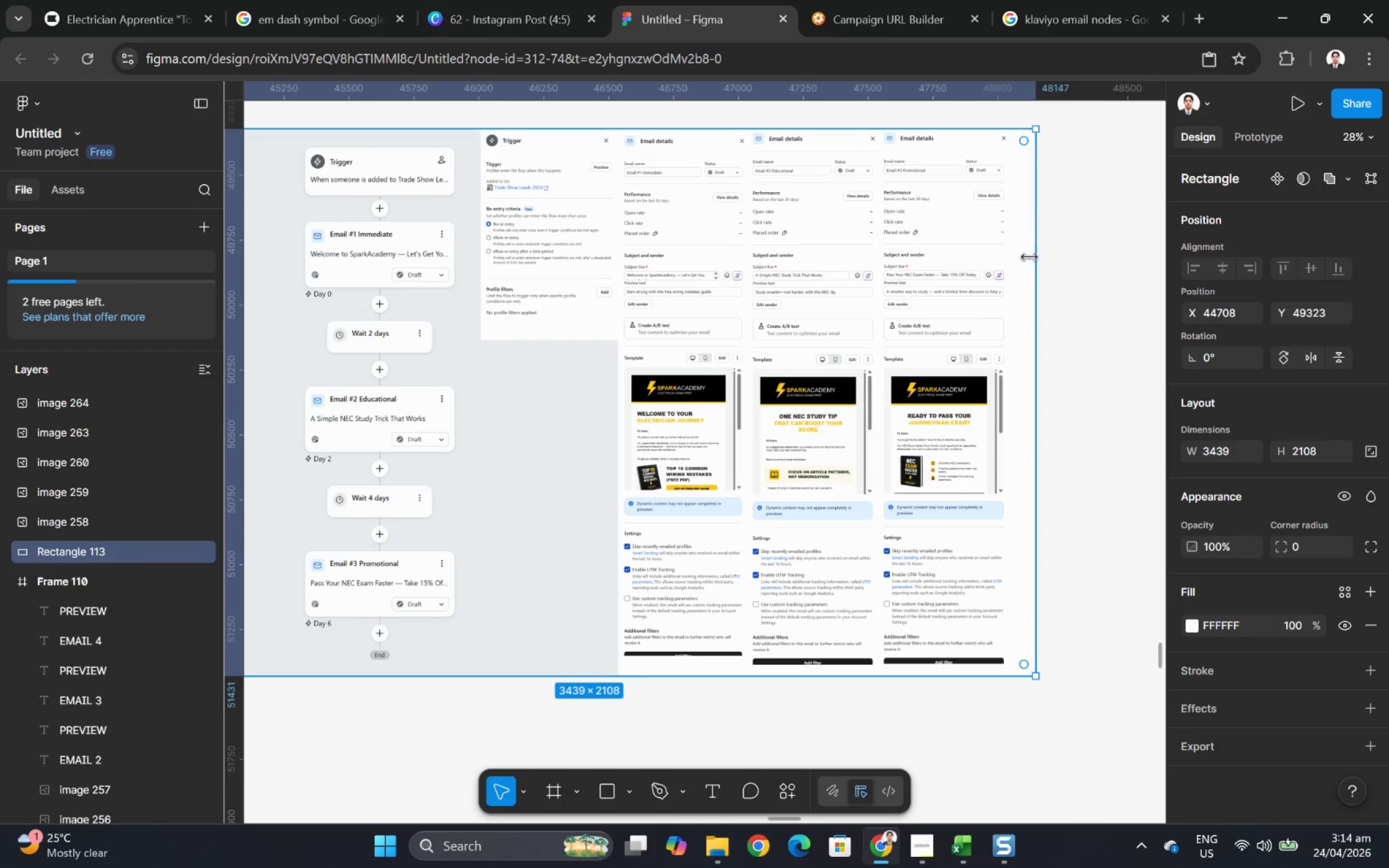 
left_click_drag(start_coordinate=[1034, 258], to_coordinate=[1008, 257])
 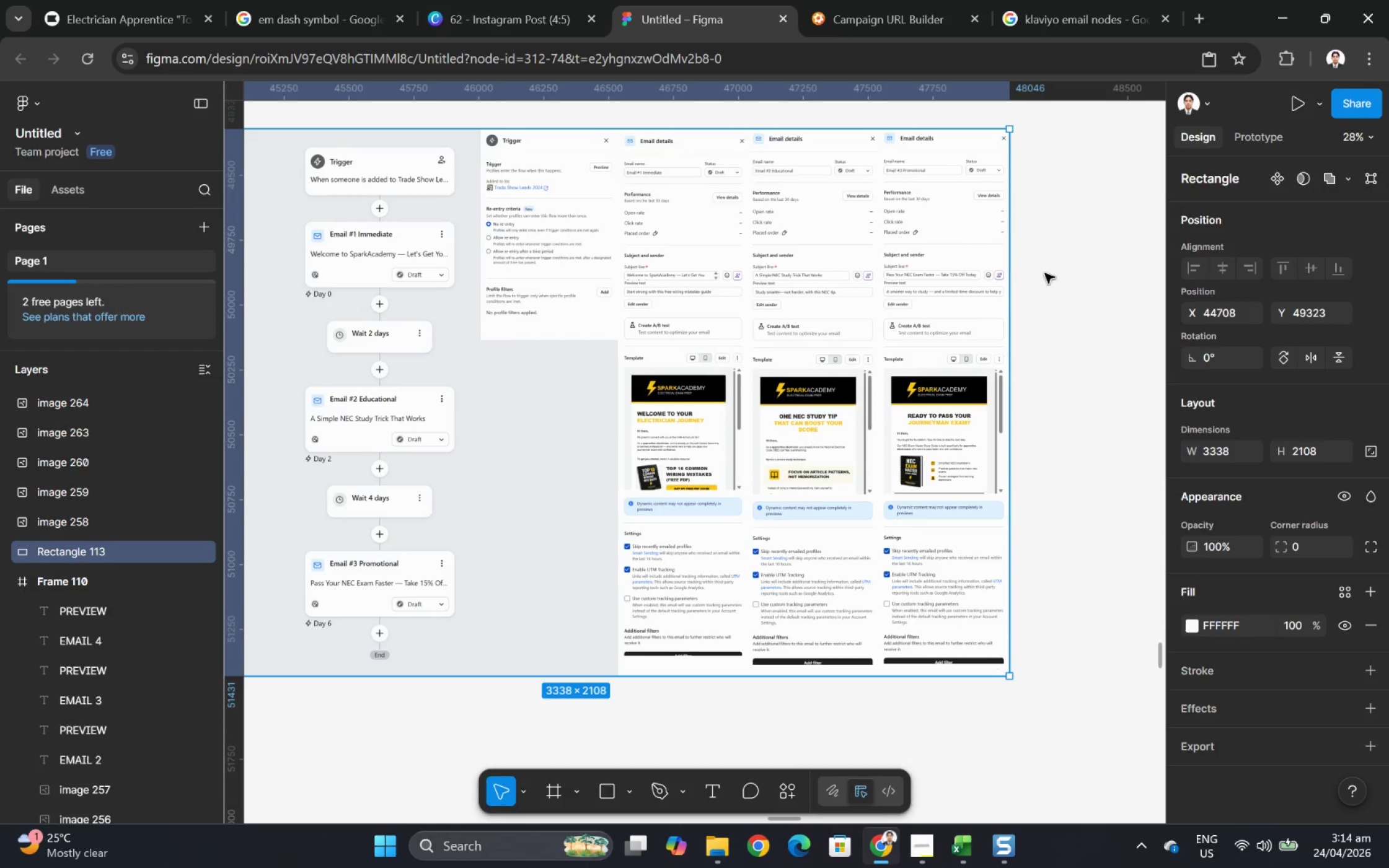 
left_click([1054, 278])
 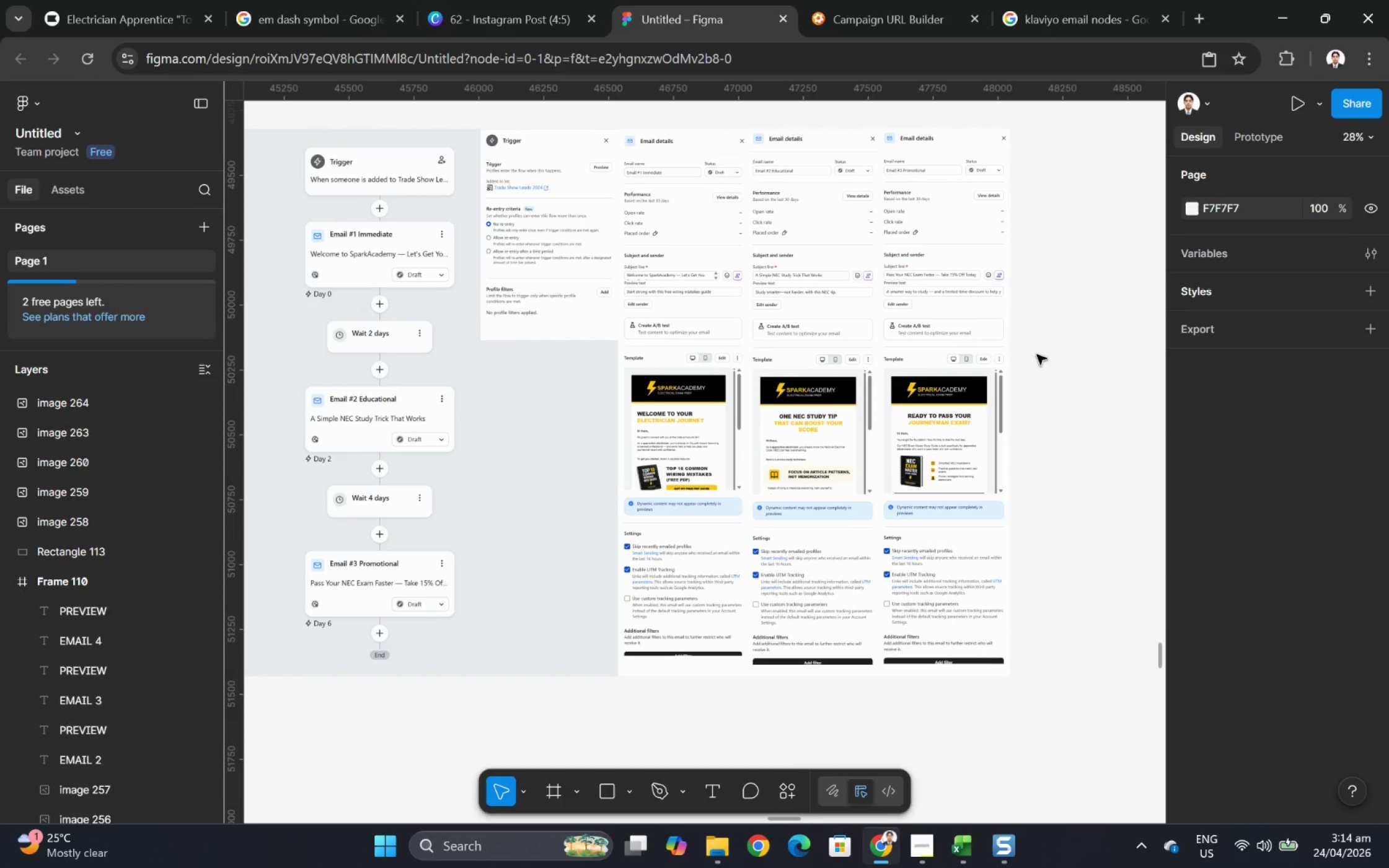 
hold_key(key=ControlLeft, duration=2.79)
scroll: coordinate [1036, 375], scroll_direction: down, amount: 3.0
 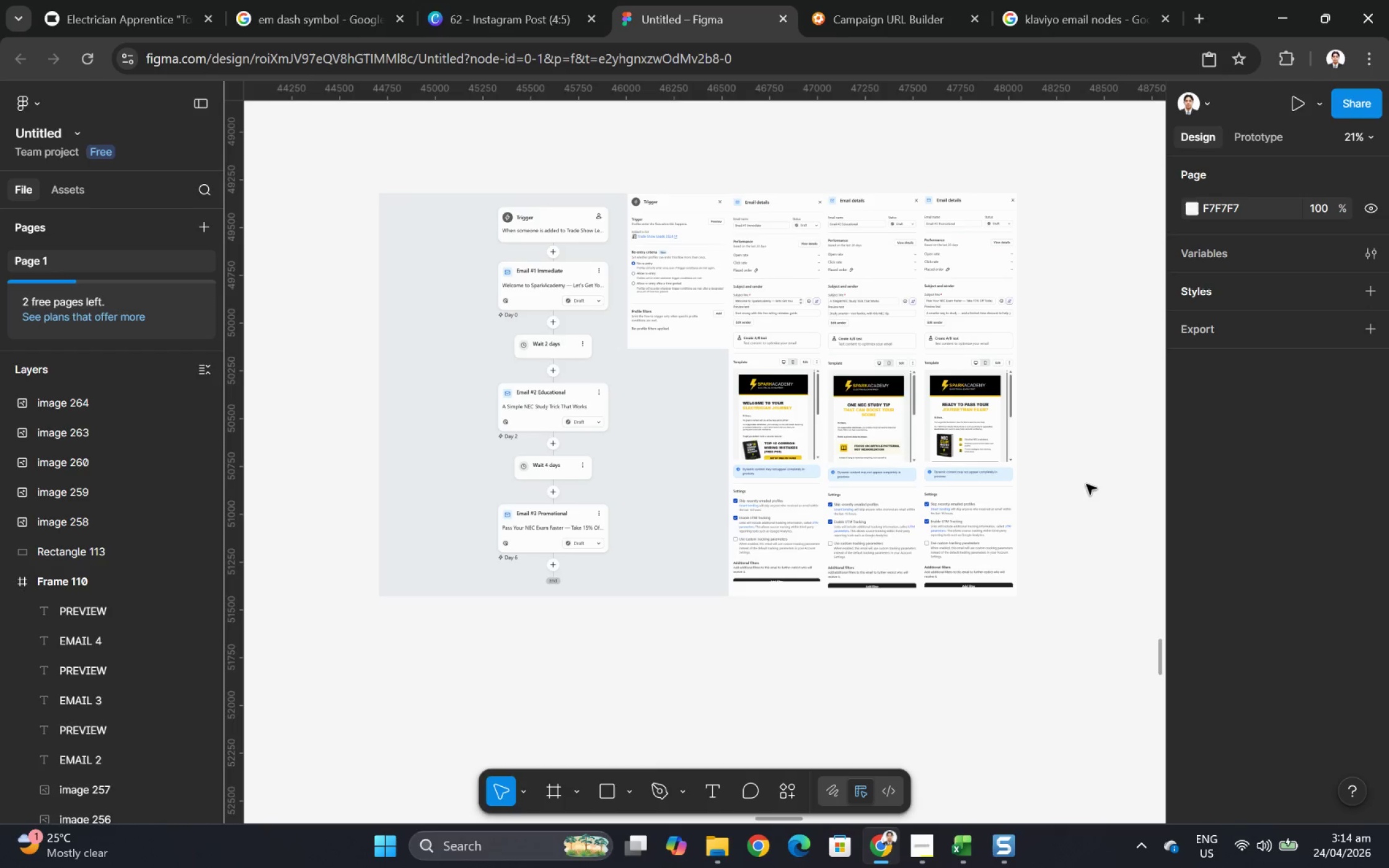 
scroll: coordinate [1086, 480], scroll_direction: up, amount: 1.0
 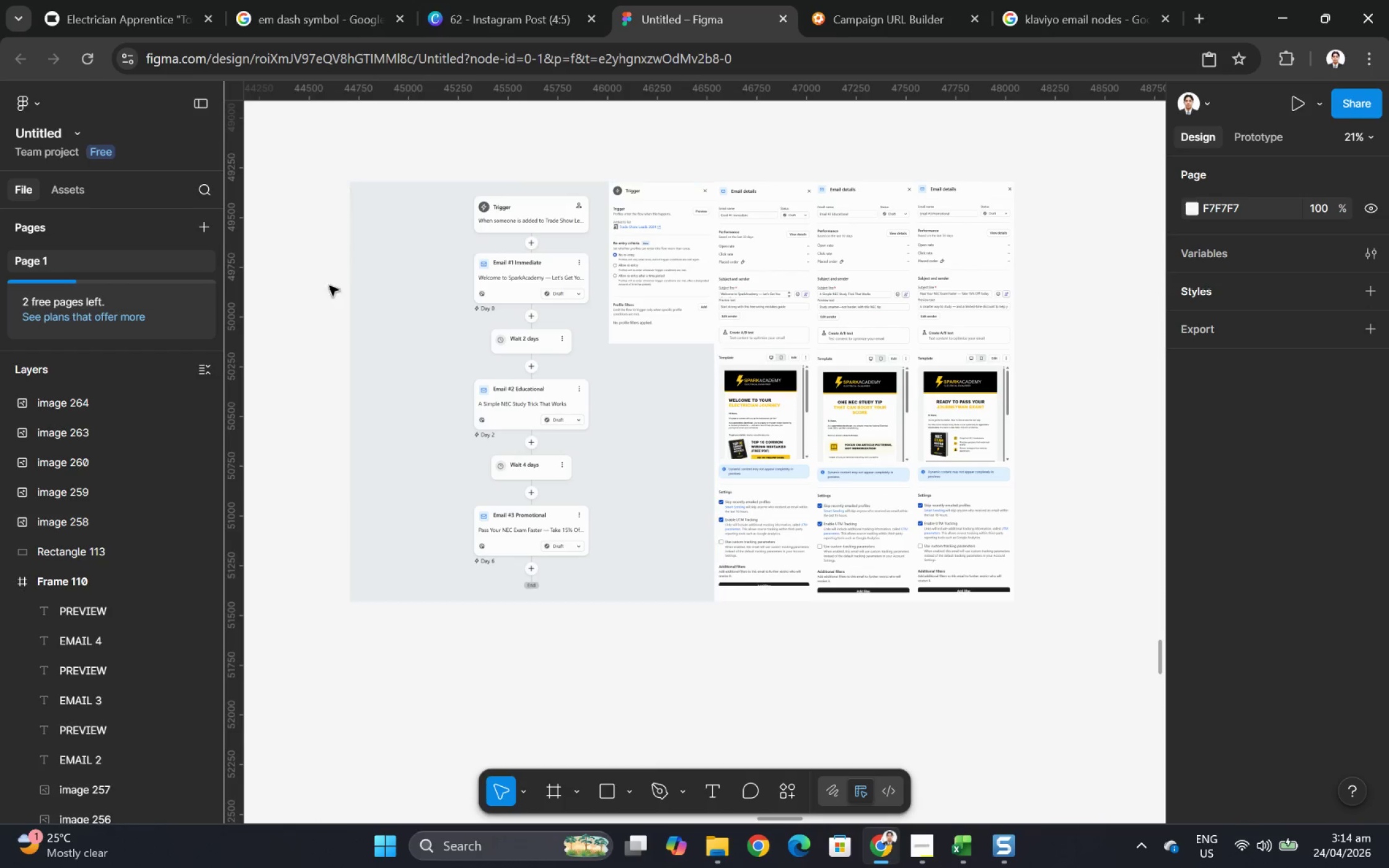 
left_click_drag(start_coordinate=[315, 174], to_coordinate=[1036, 631])
 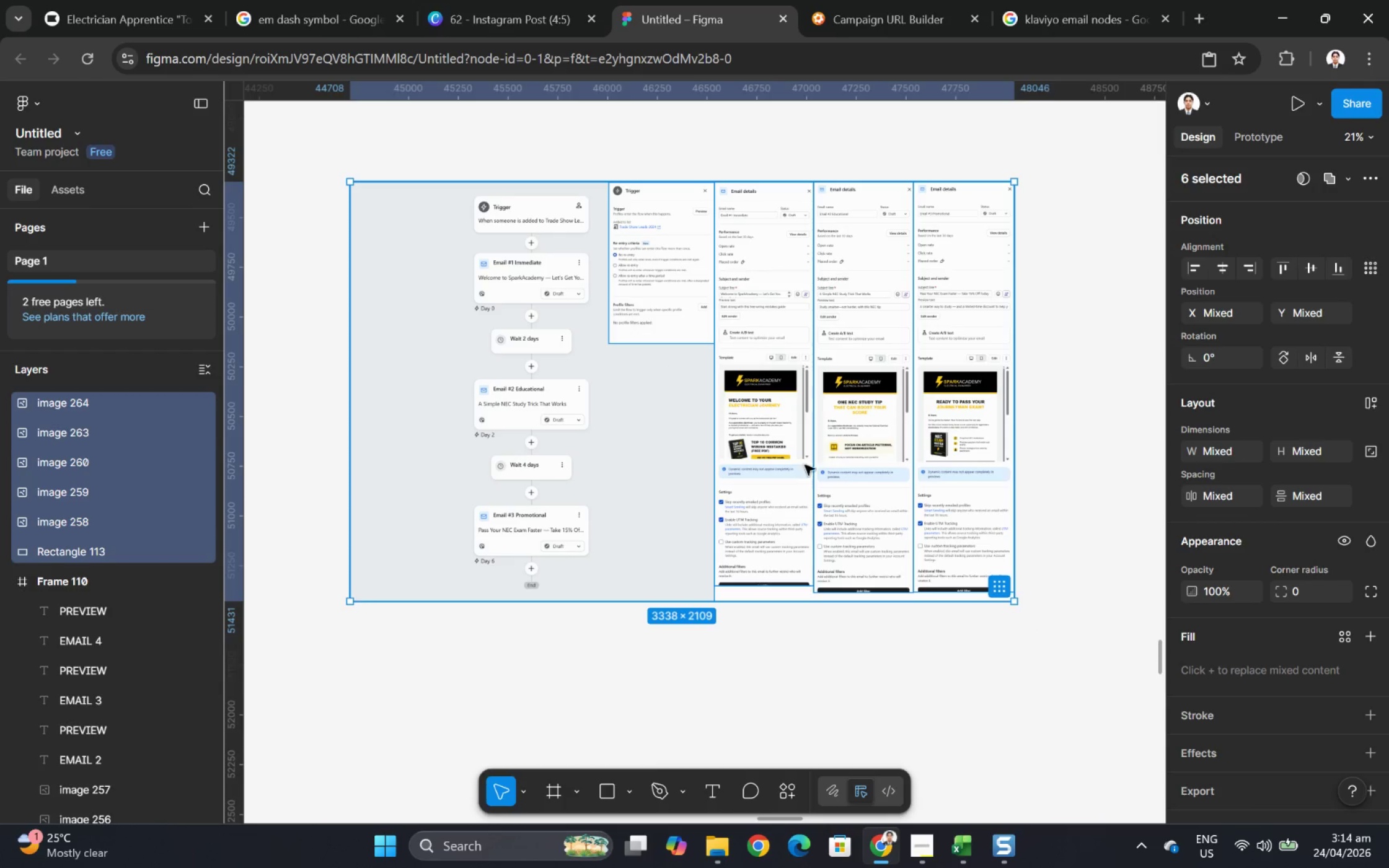 
right_click([777, 454])
 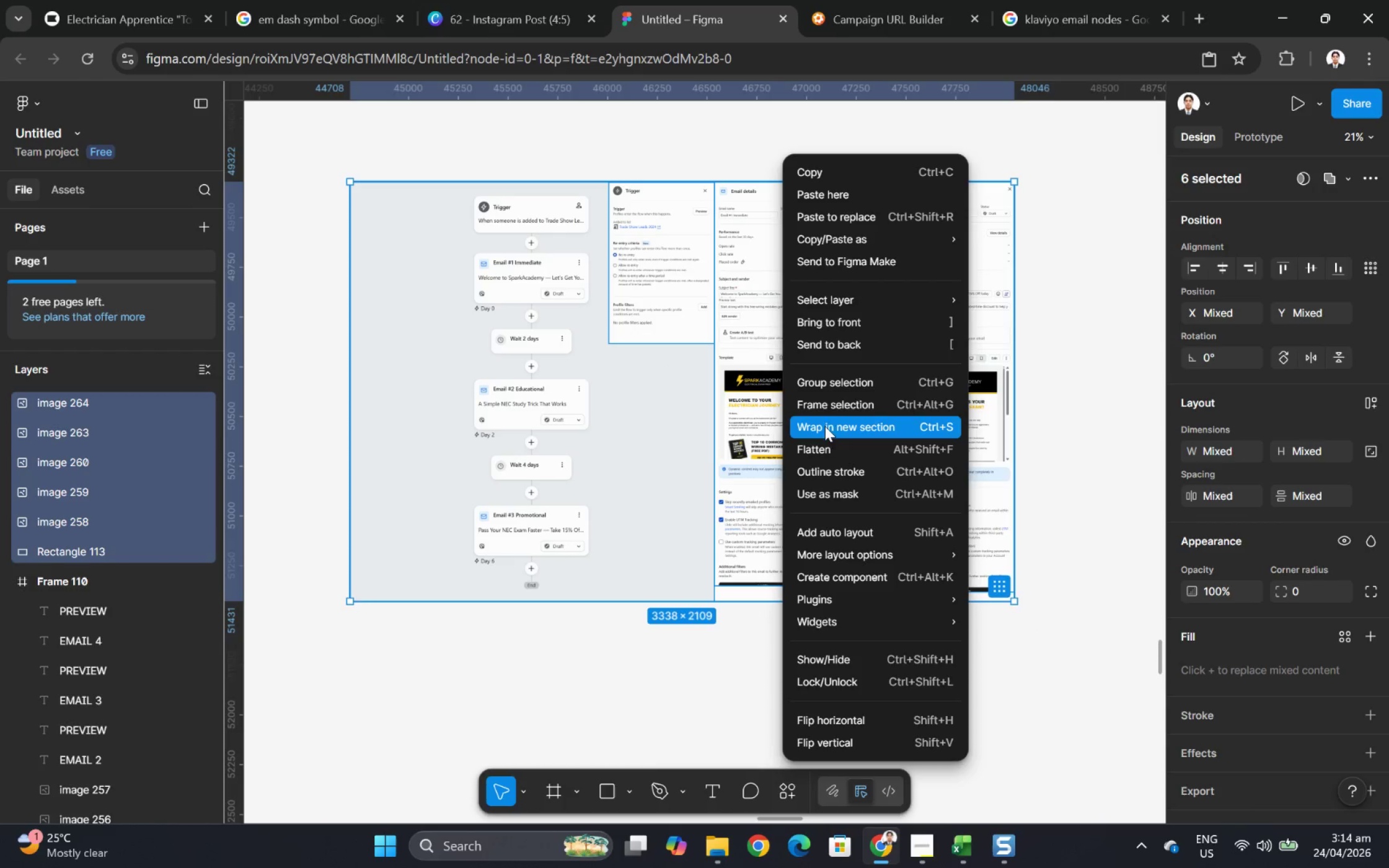 
left_click([829, 403])
 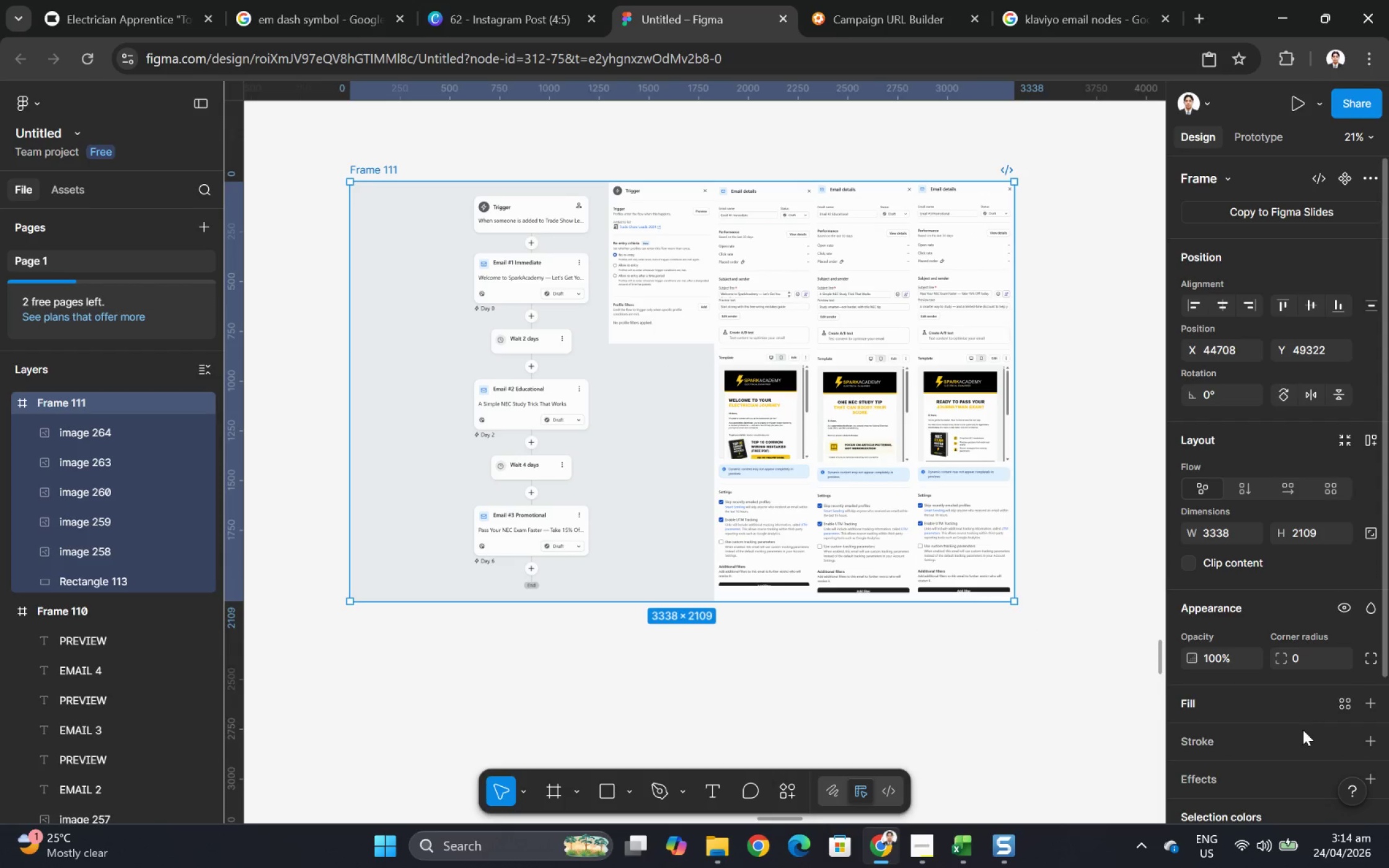 
scroll: coordinate [1334, 727], scroll_direction: down, amount: 4.0
 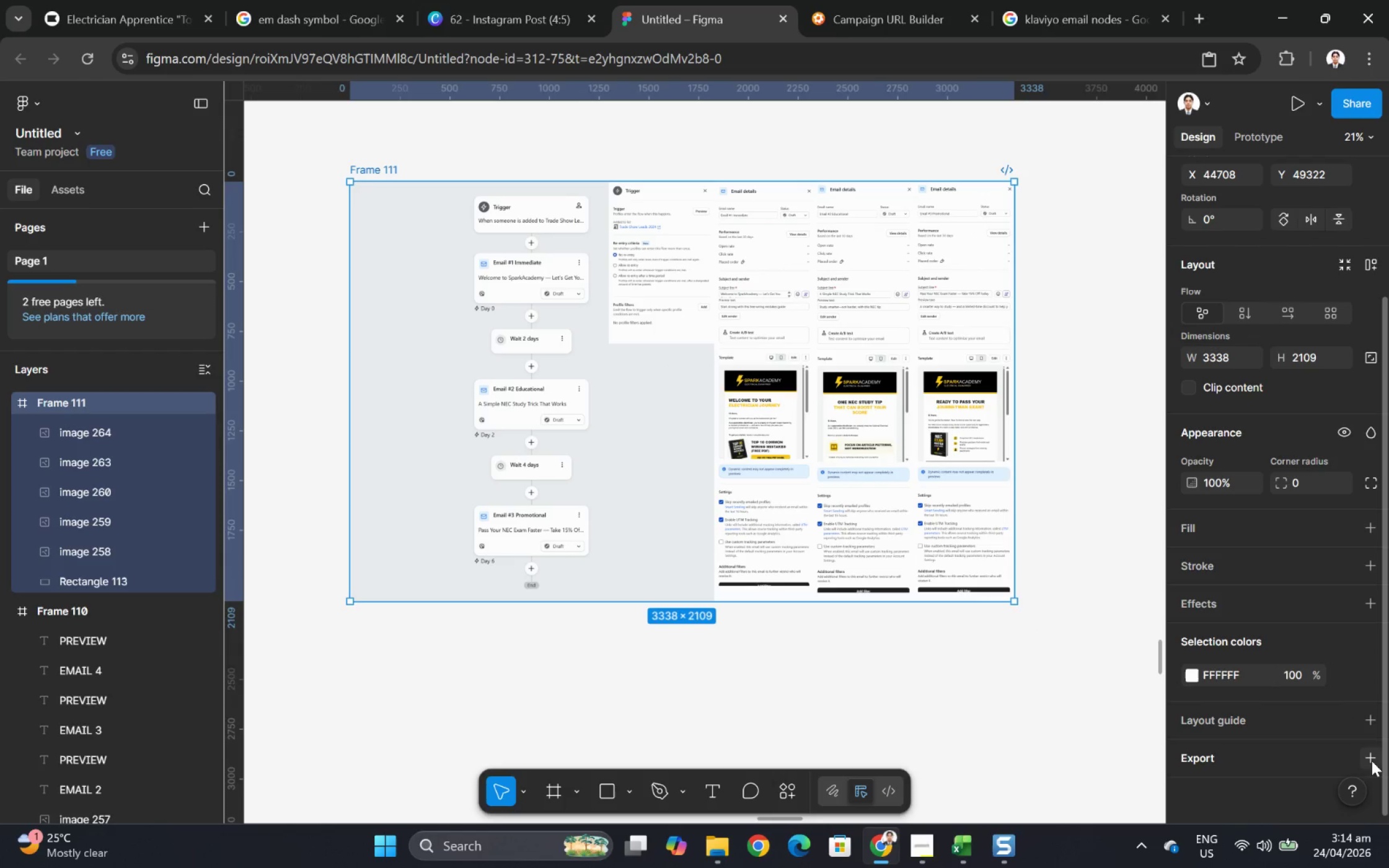 
left_click([1371, 758])
 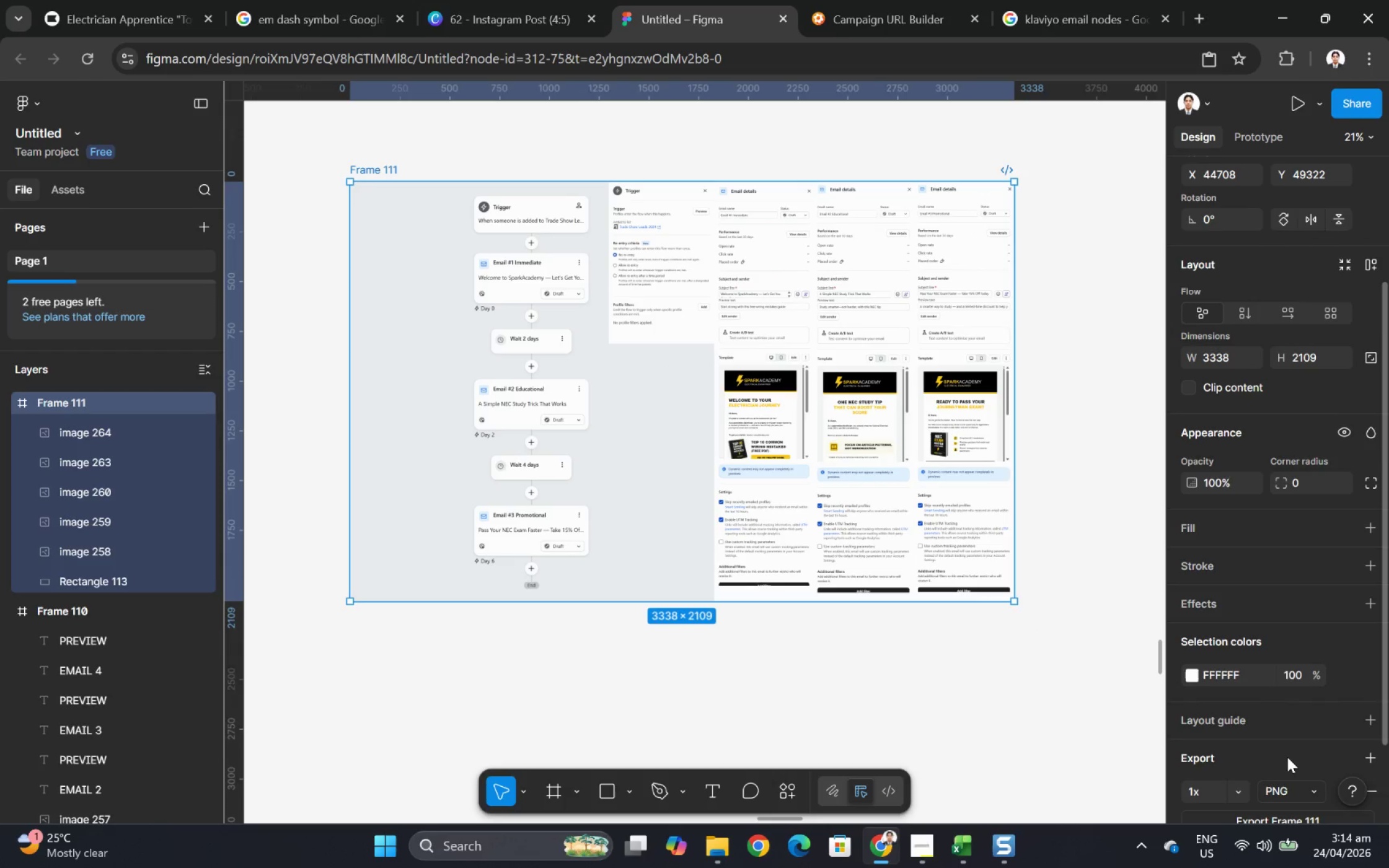 
scroll: coordinate [1284, 755], scroll_direction: down, amount: 2.0
 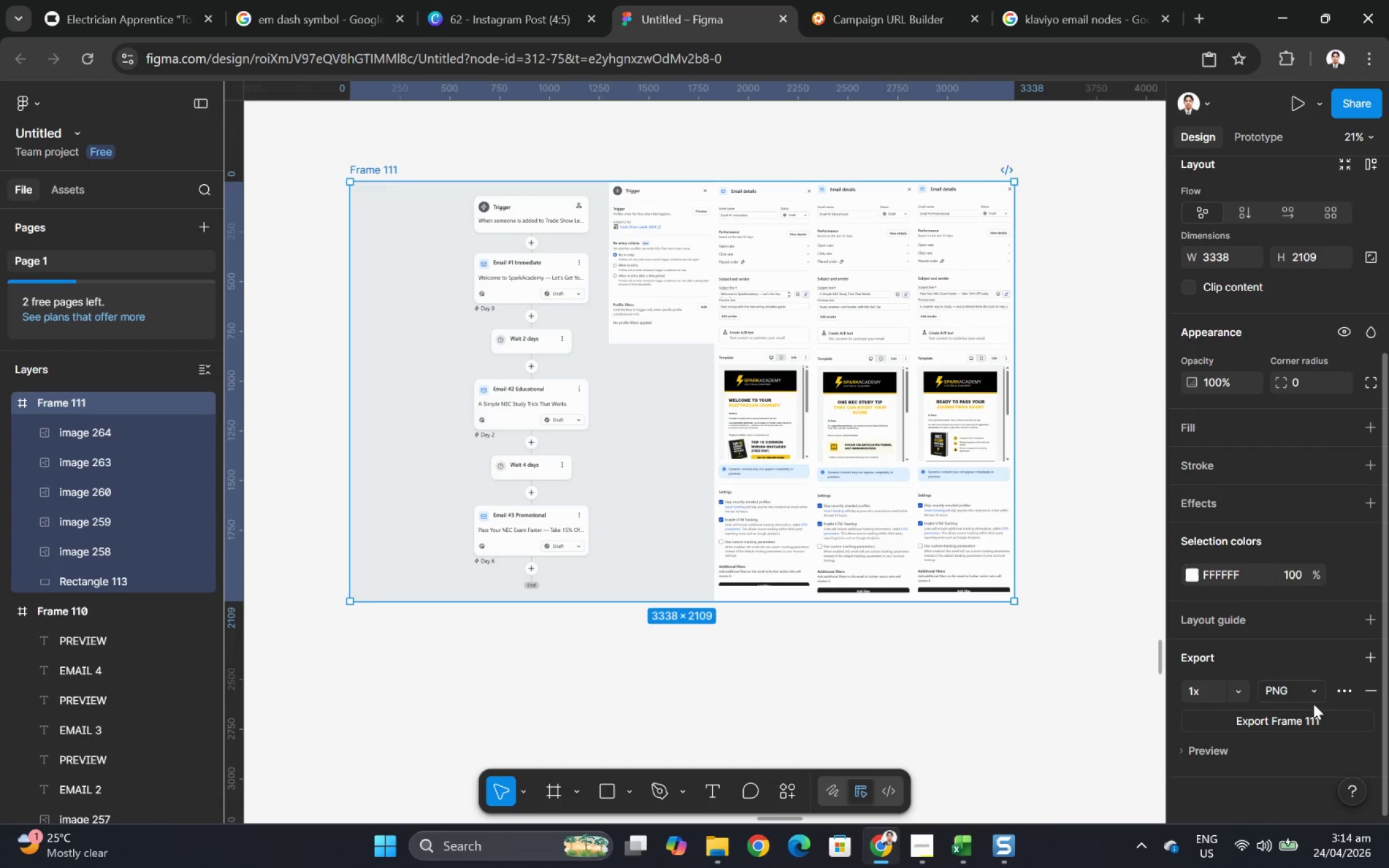 
left_click([1308, 696])
 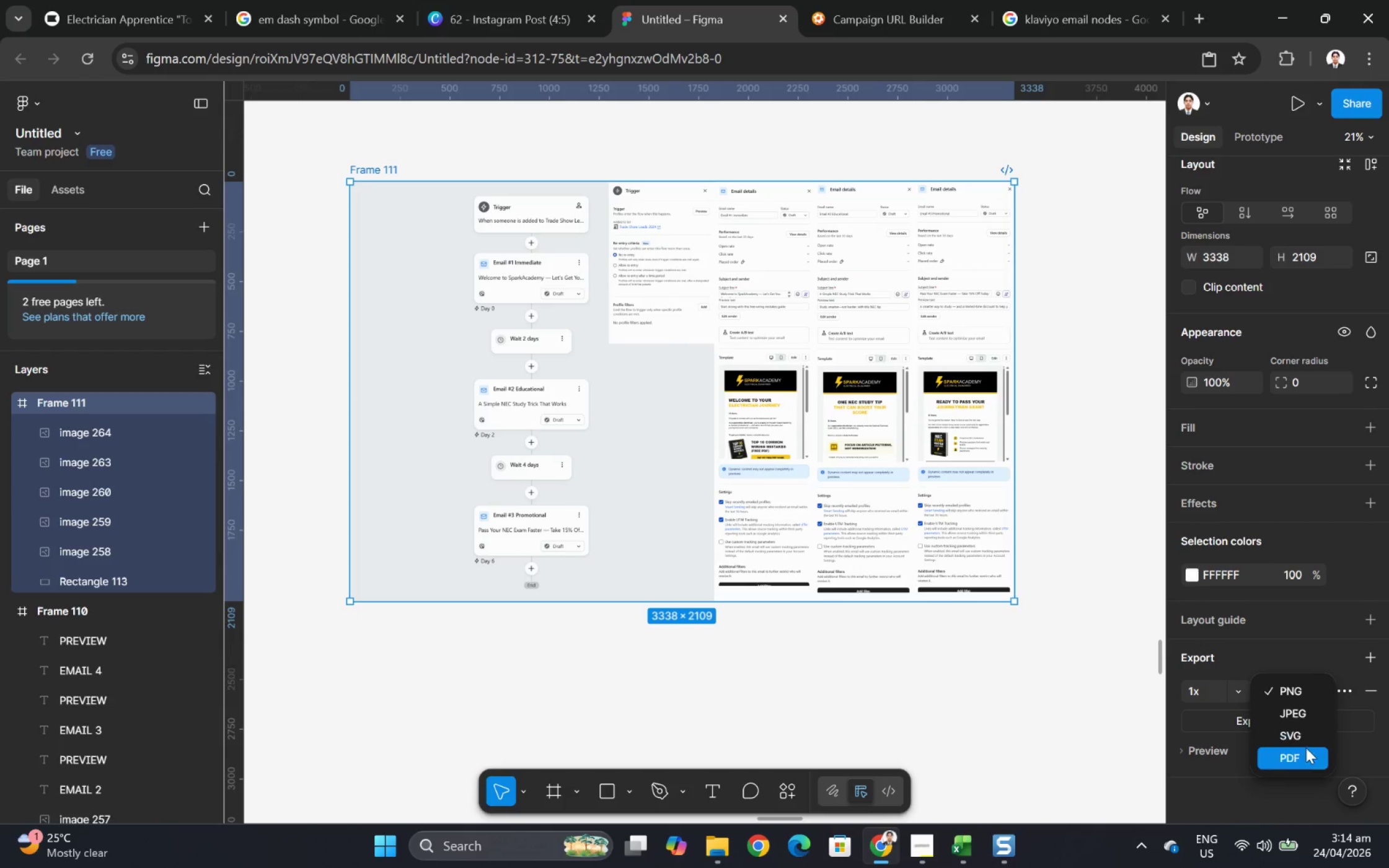 
left_click([1305, 755])
 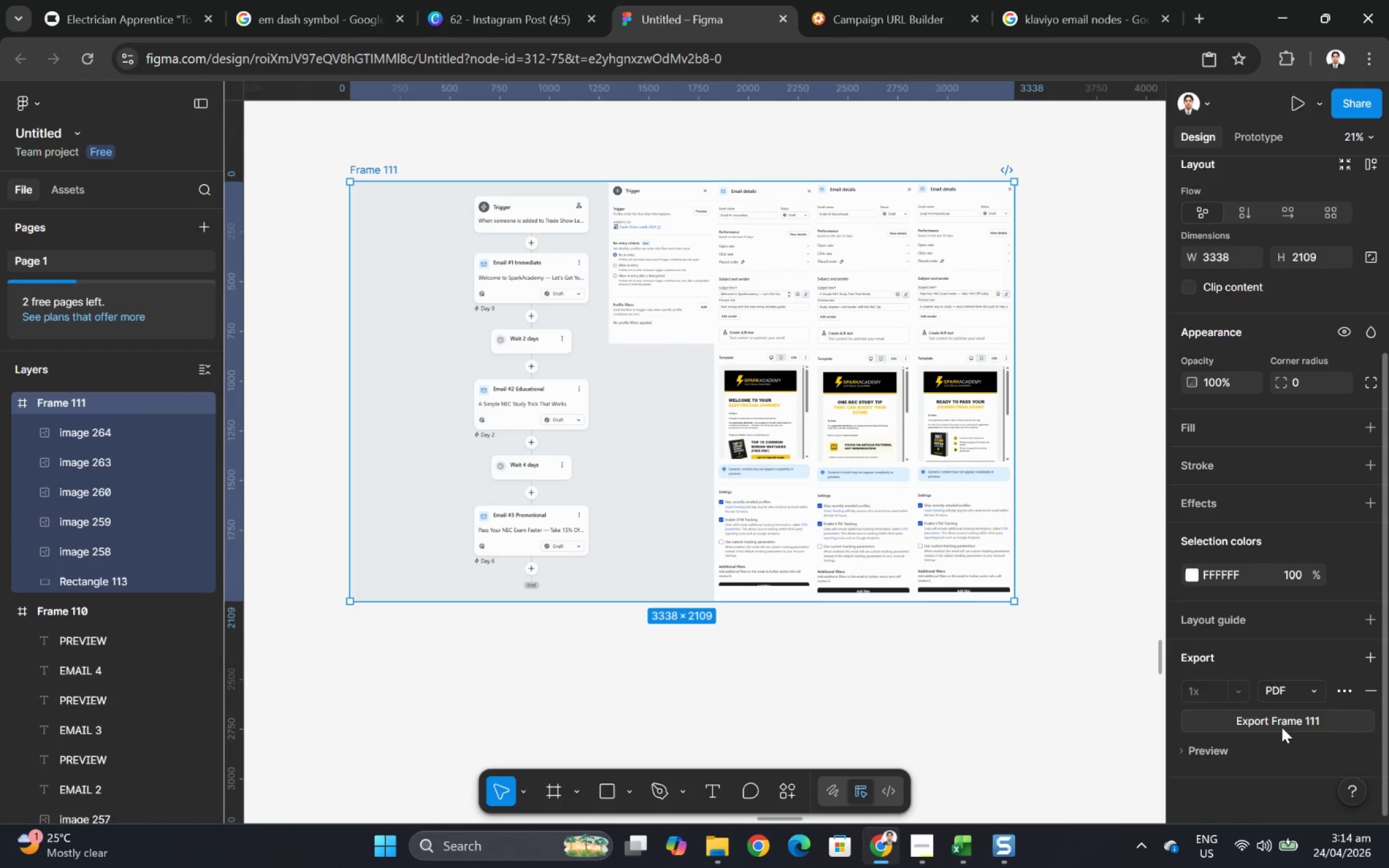 
left_click([1281, 726])
 